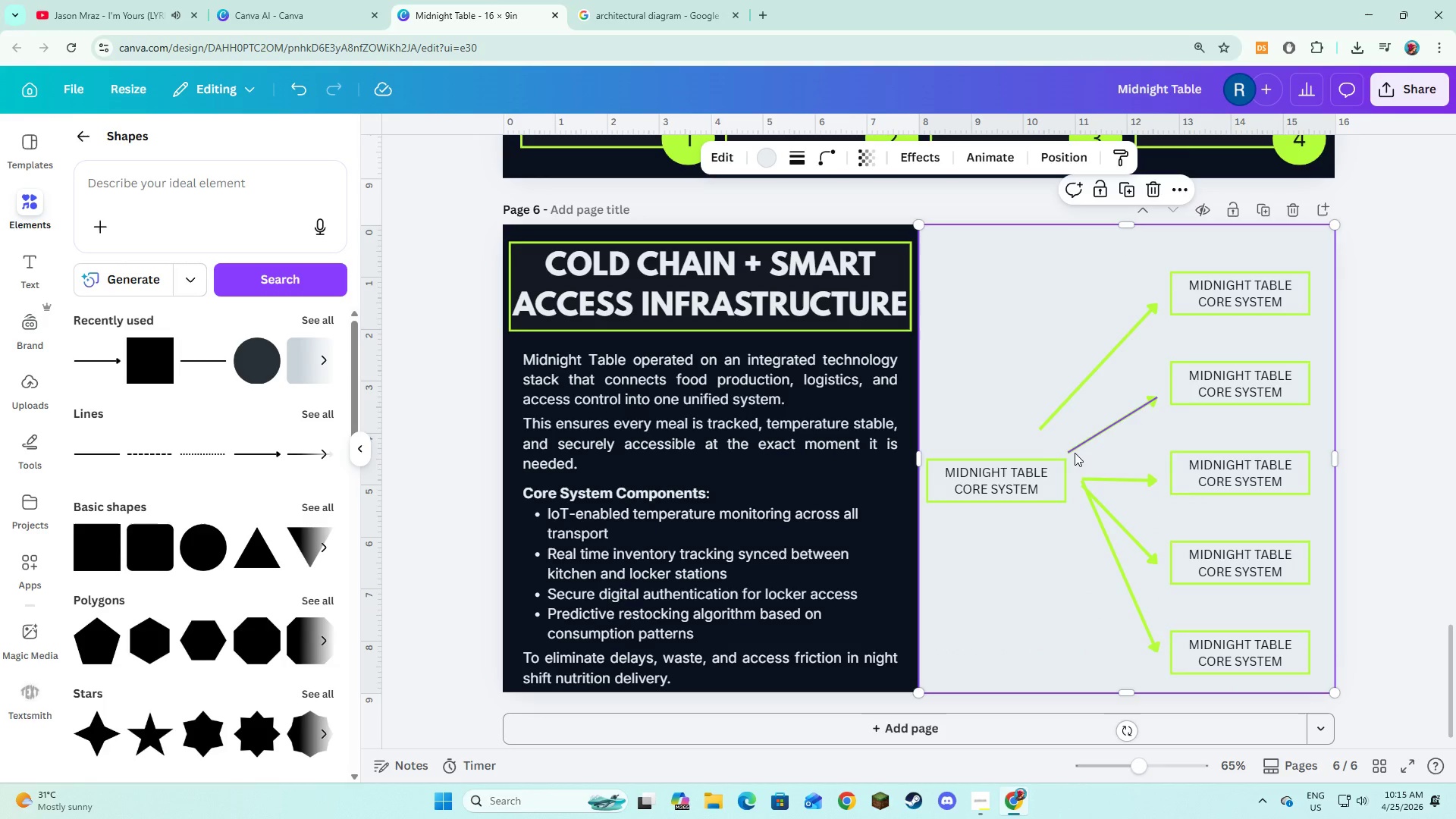 
left_click([1075, 453])
 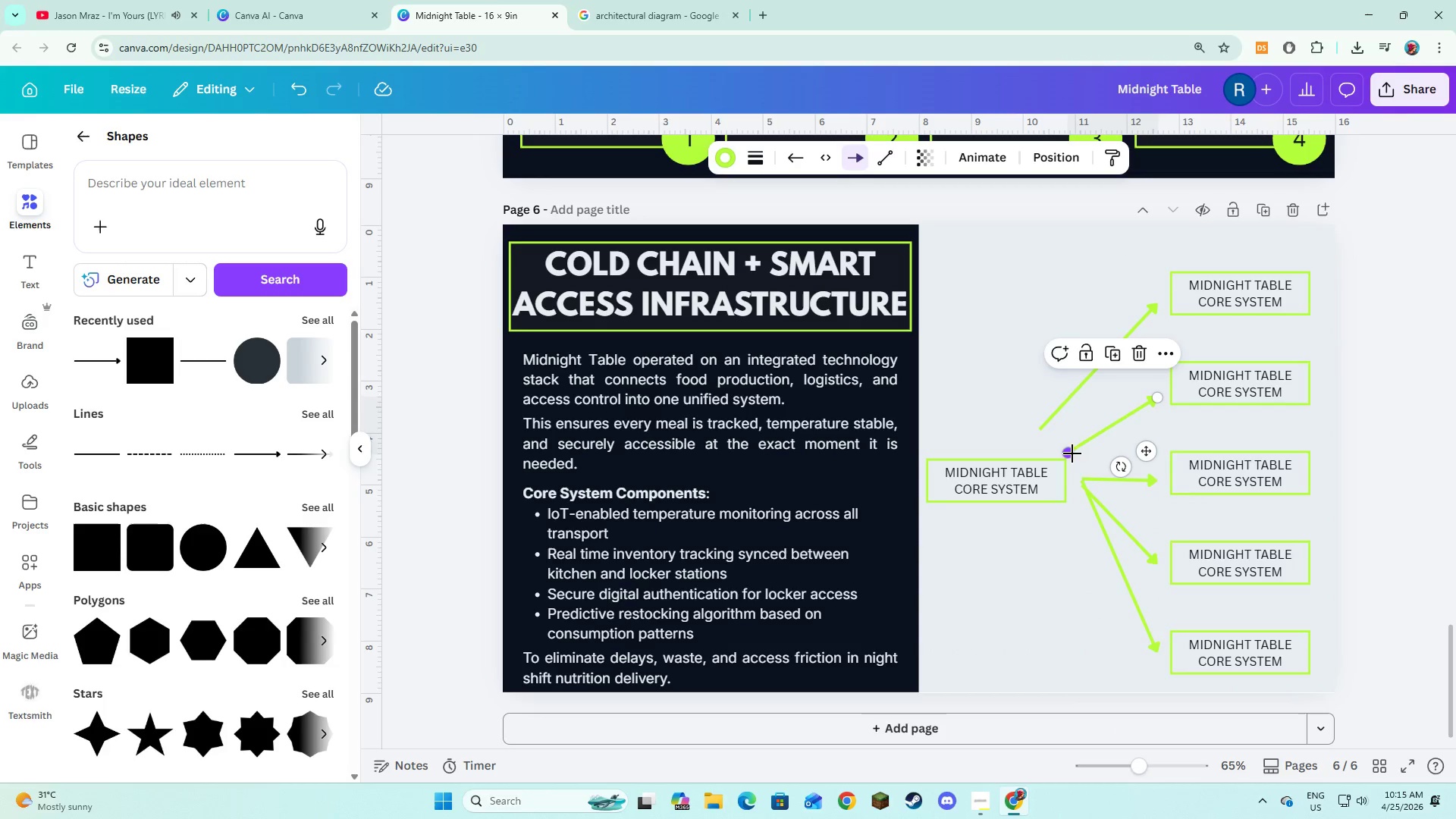 
left_click_drag(start_coordinate=[1072, 453], to_coordinate=[1084, 477])
 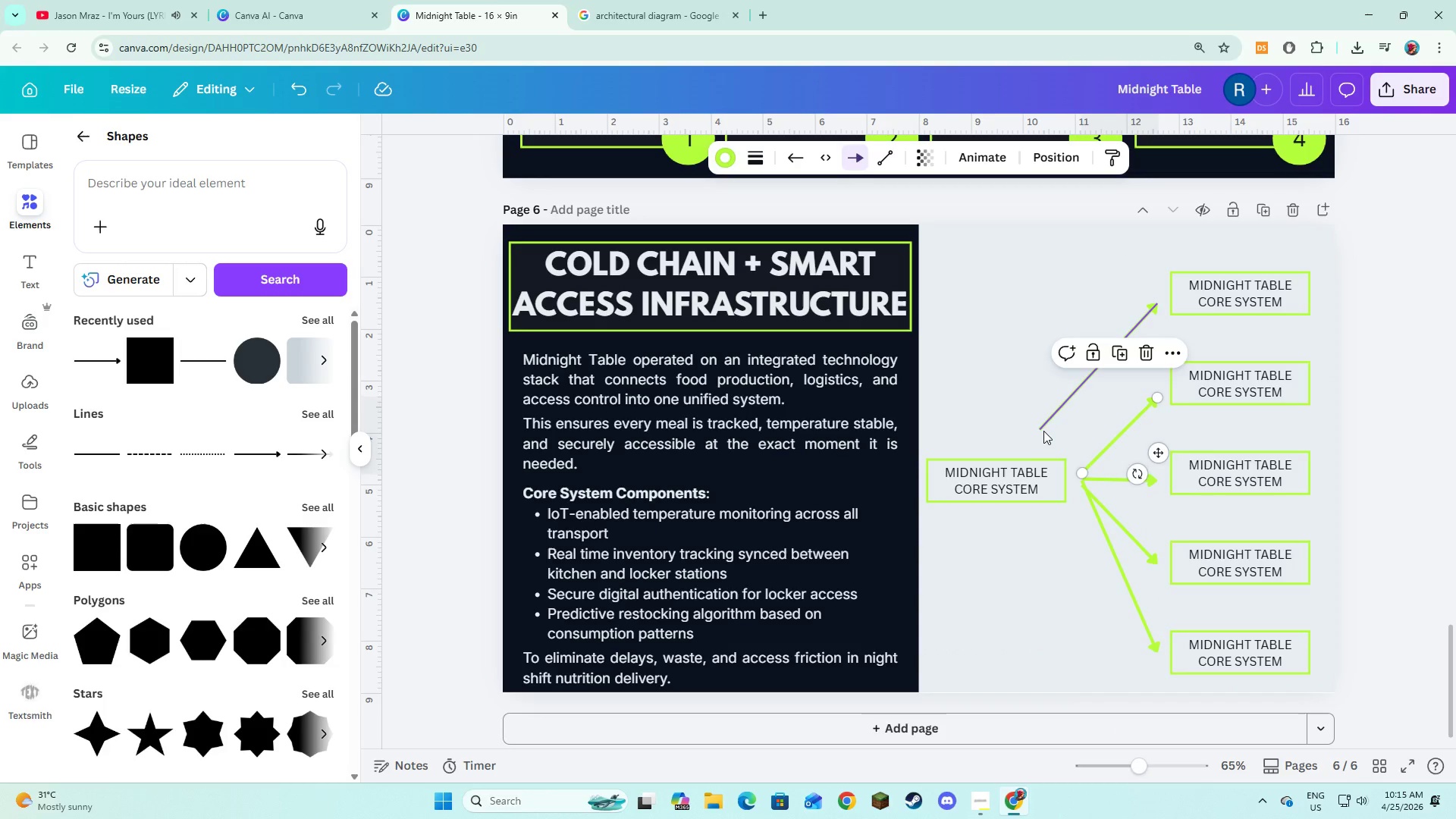 
left_click([1043, 431])
 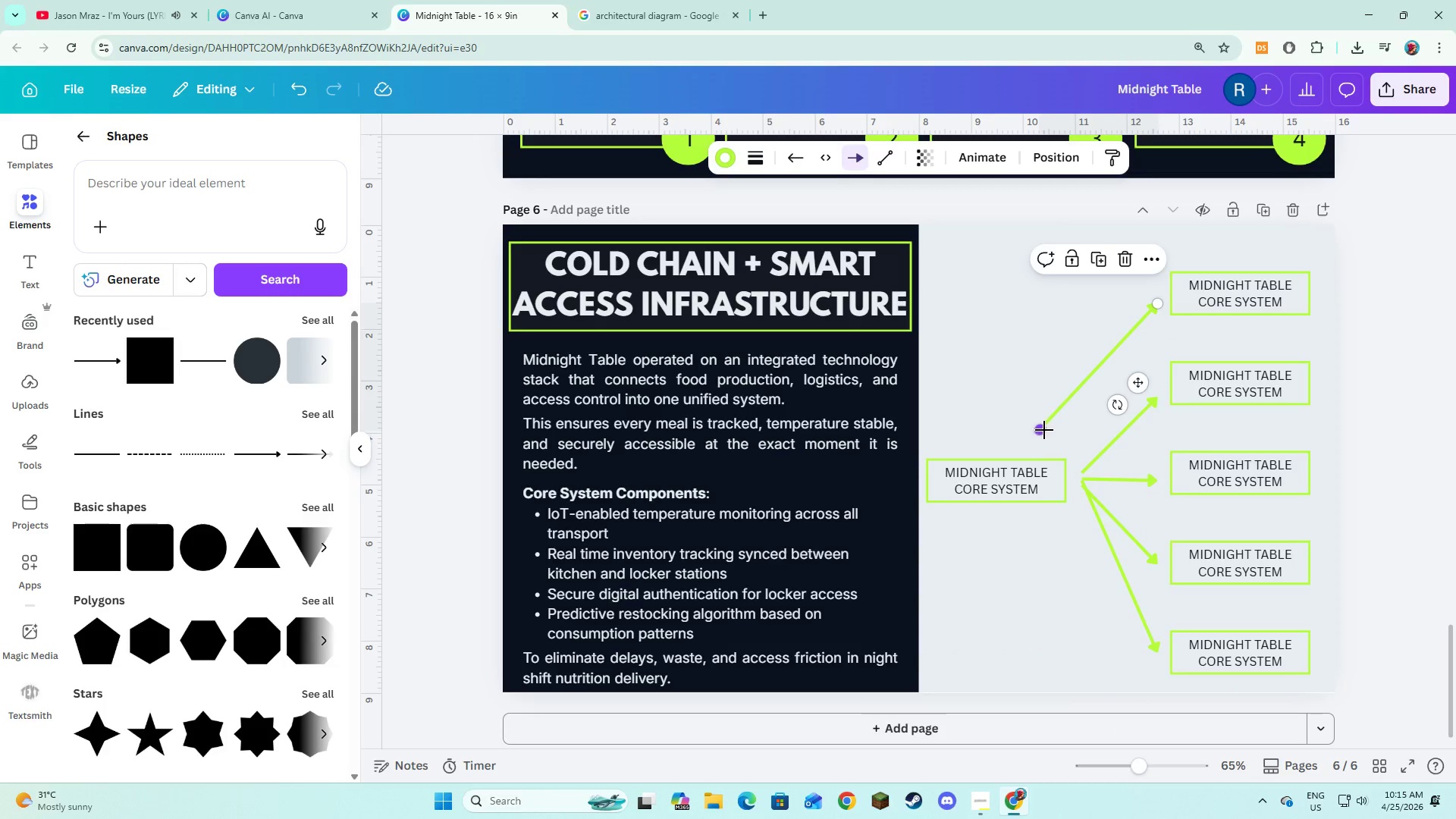 
left_click_drag(start_coordinate=[1045, 430], to_coordinate=[1089, 475])
 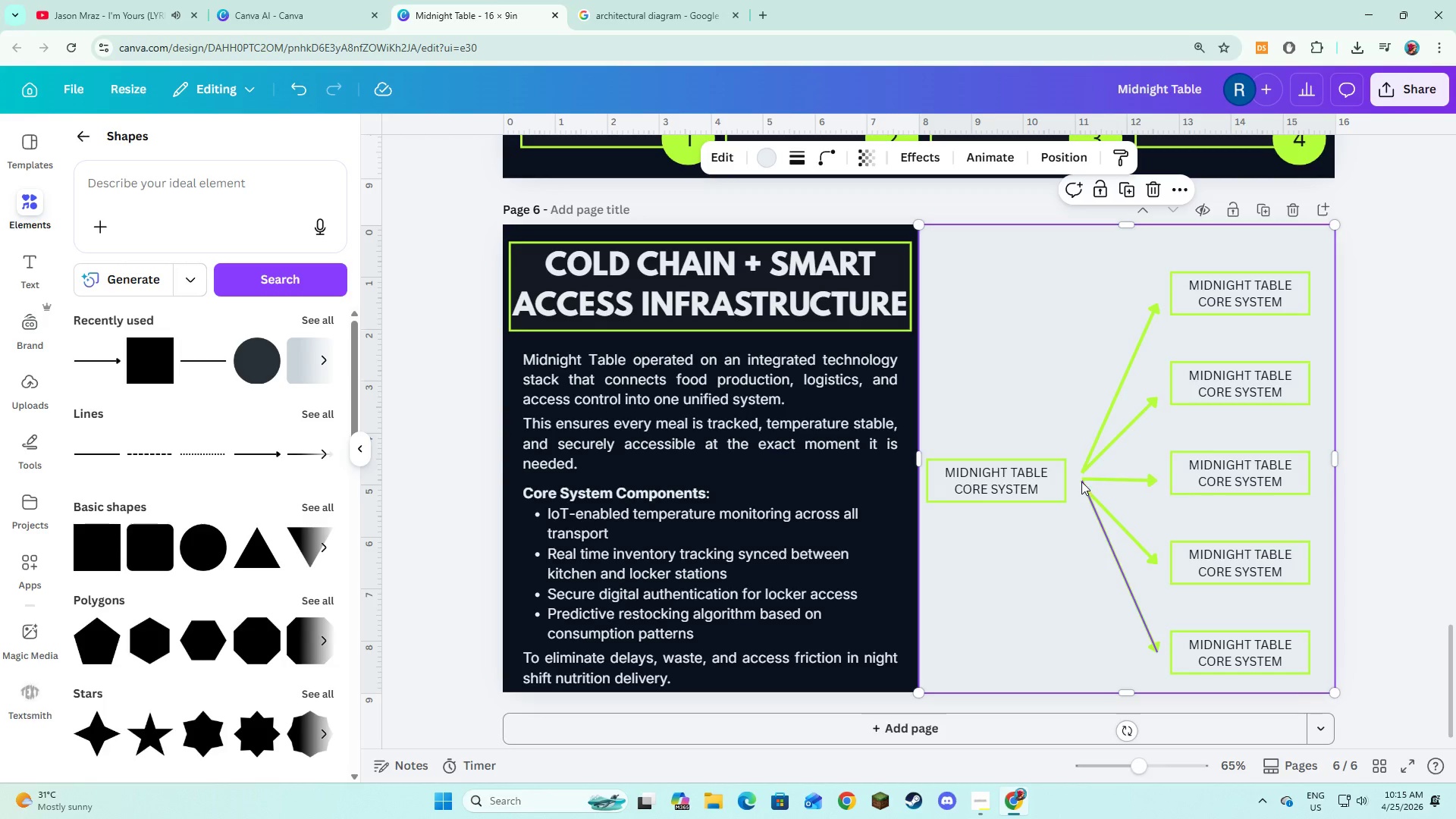 
left_click([1082, 475])
 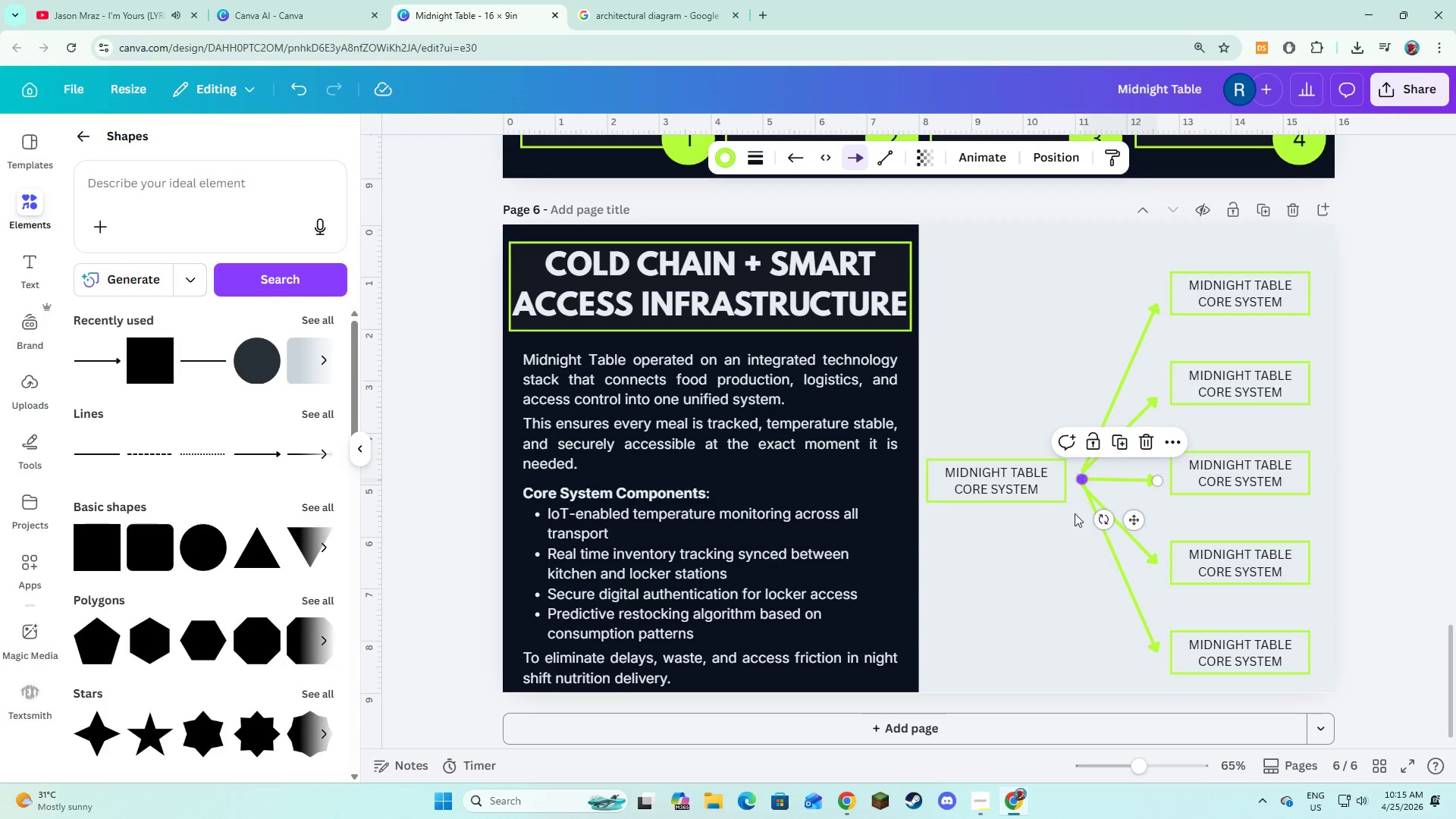 
left_click([1053, 556])
 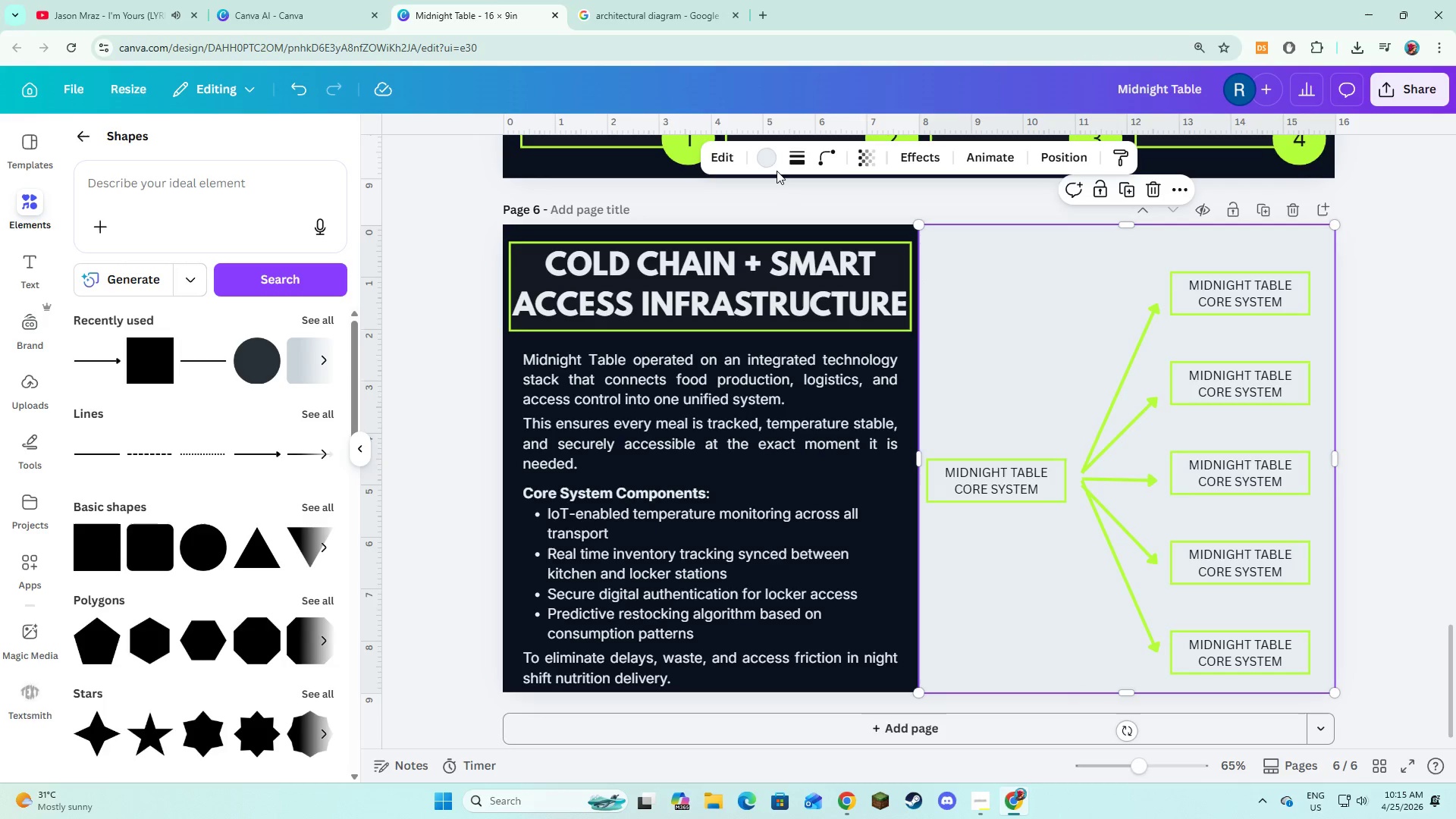 
left_click([770, 167])
 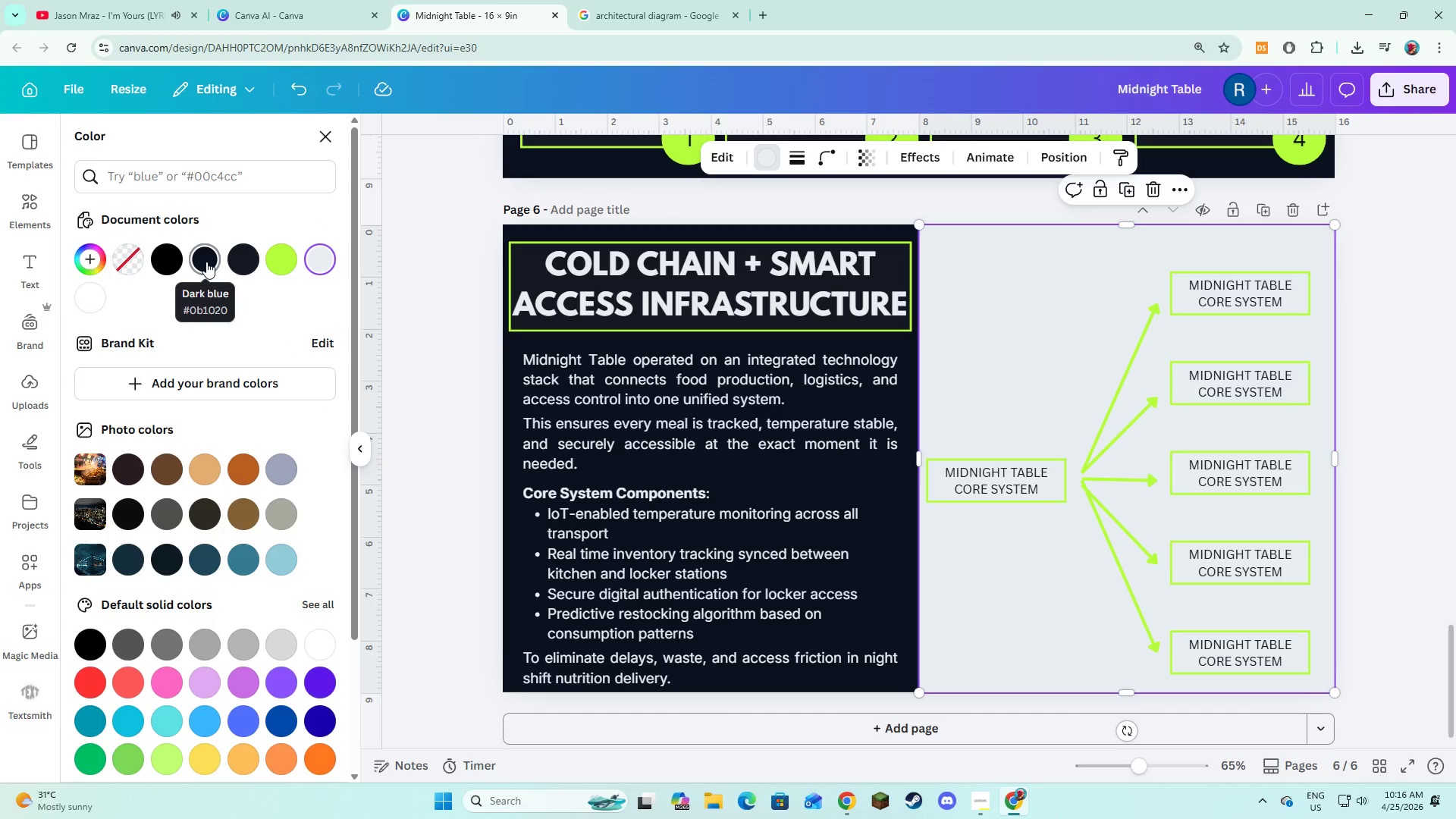 
left_click([206, 262])
 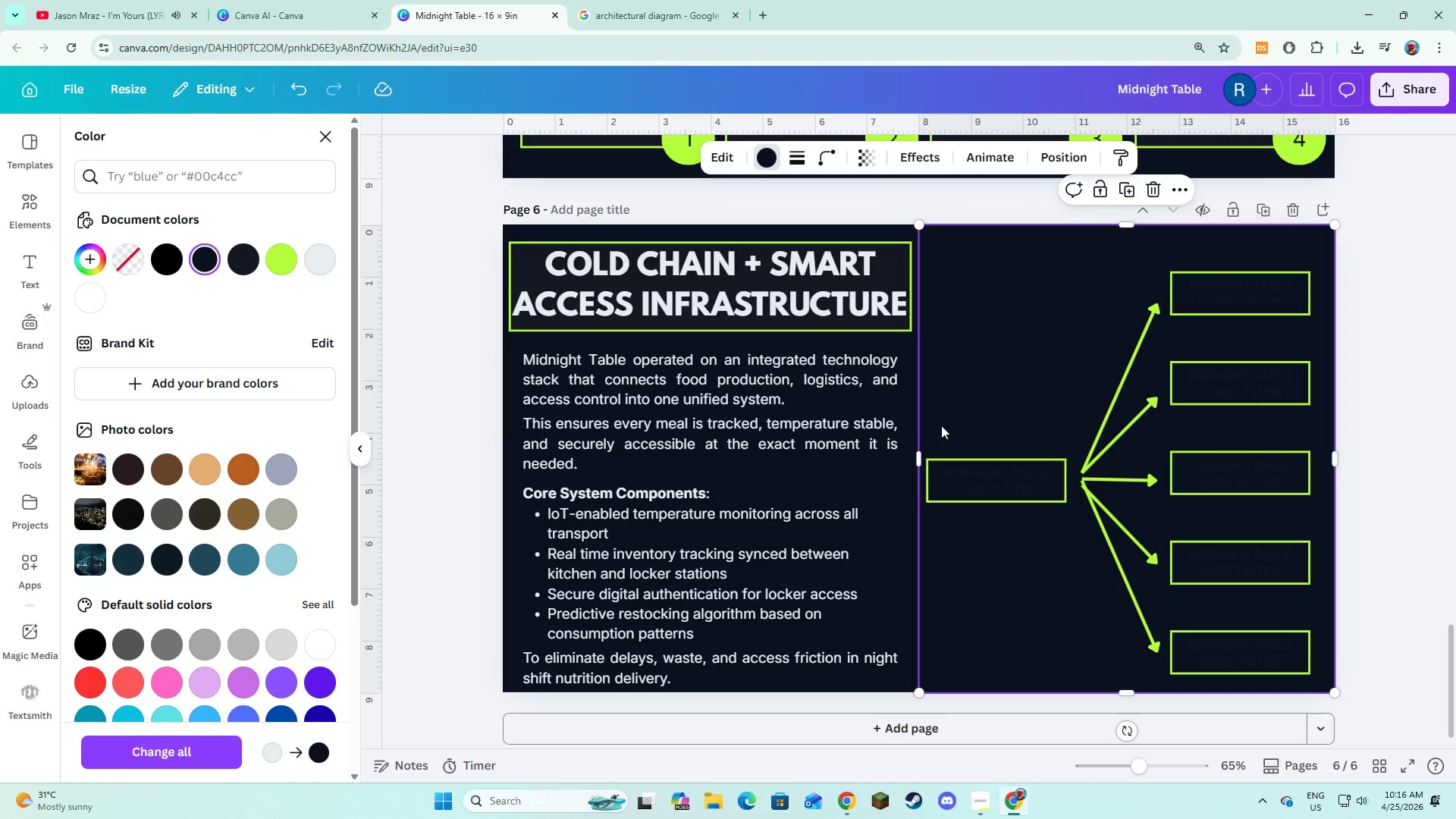 
left_click([956, 479])
 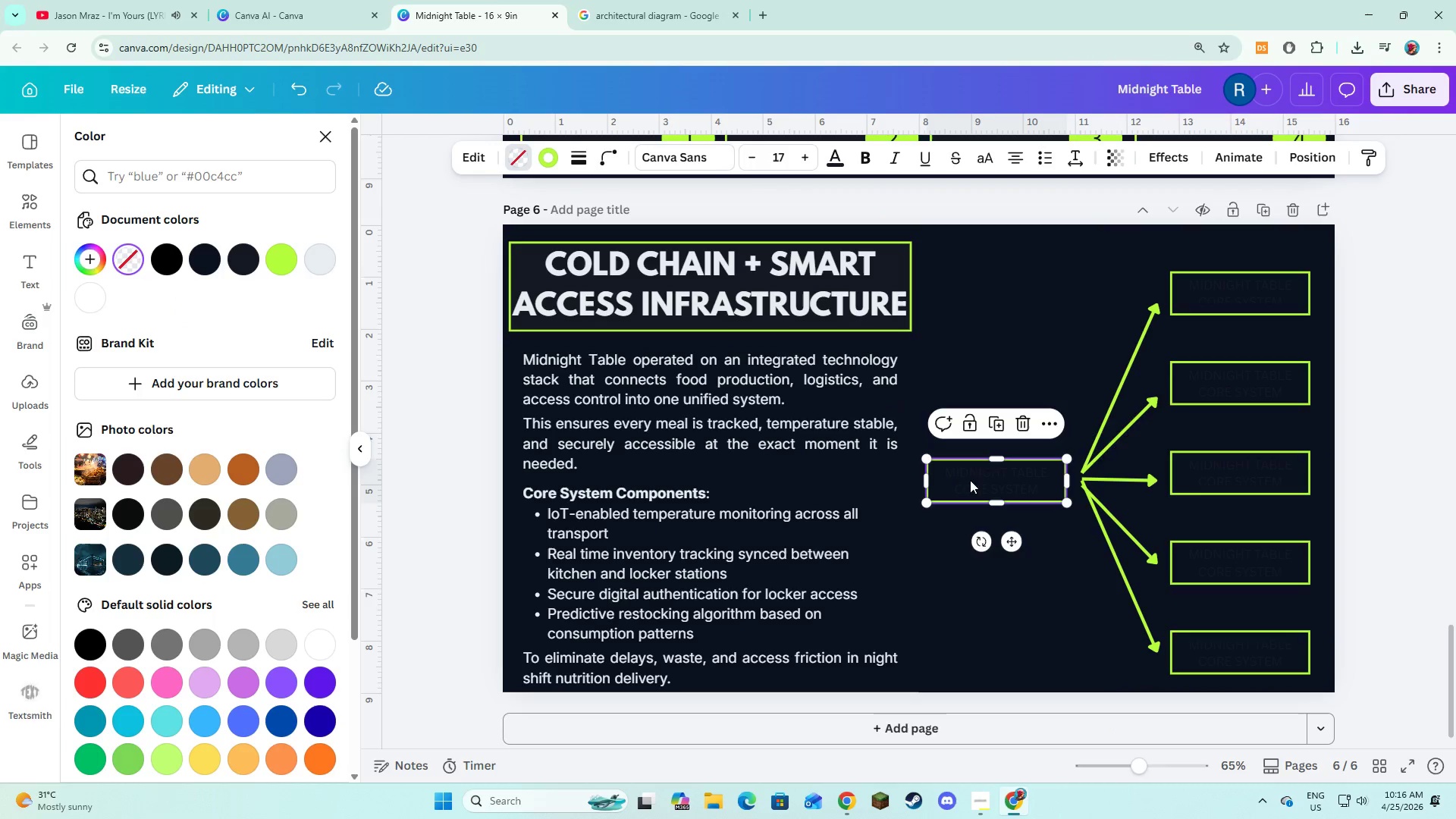 
hold_key(key=ShiftLeft, duration=4.34)
double_click([1219, 384])
 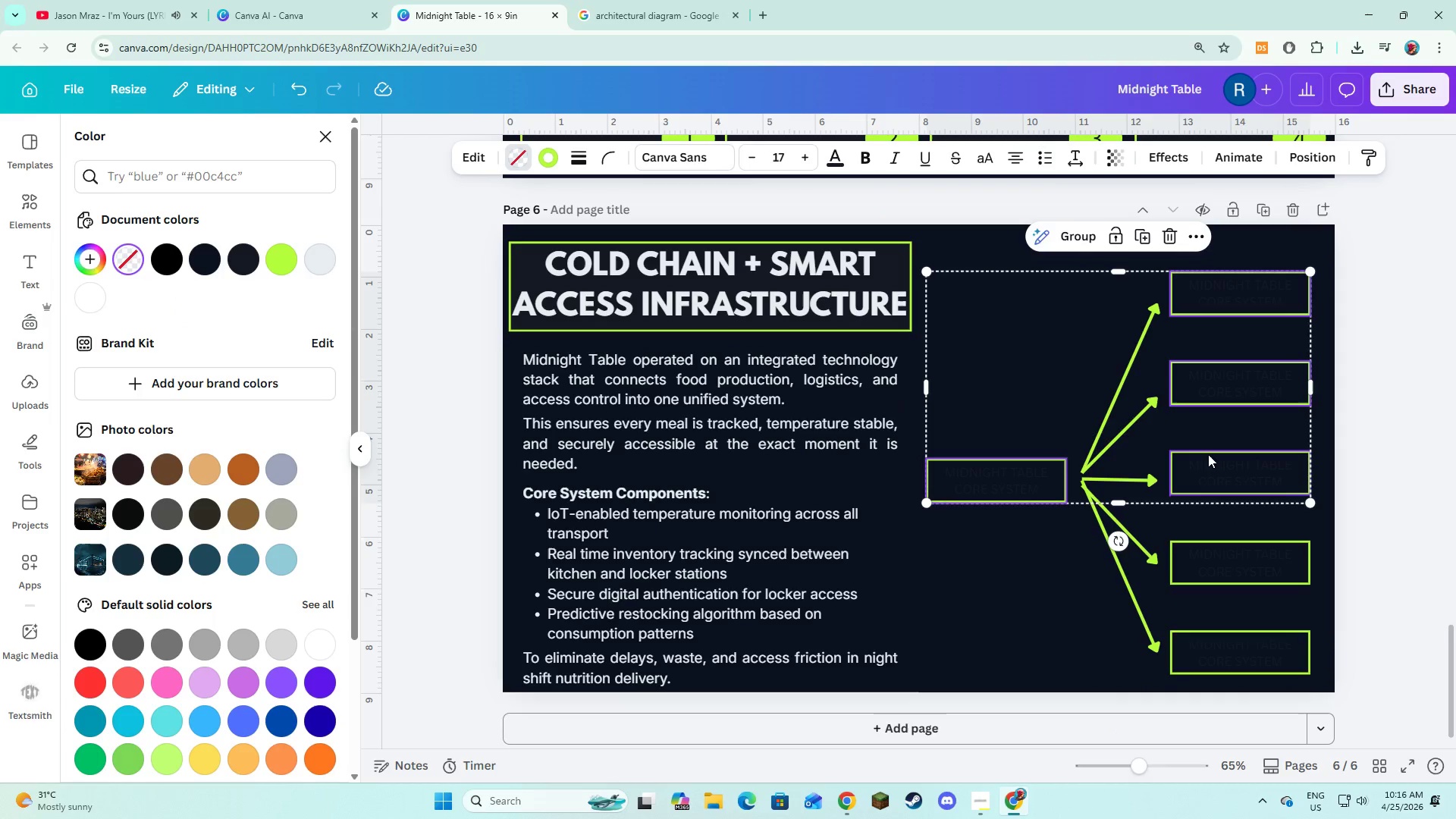 
left_click([1208, 457])
 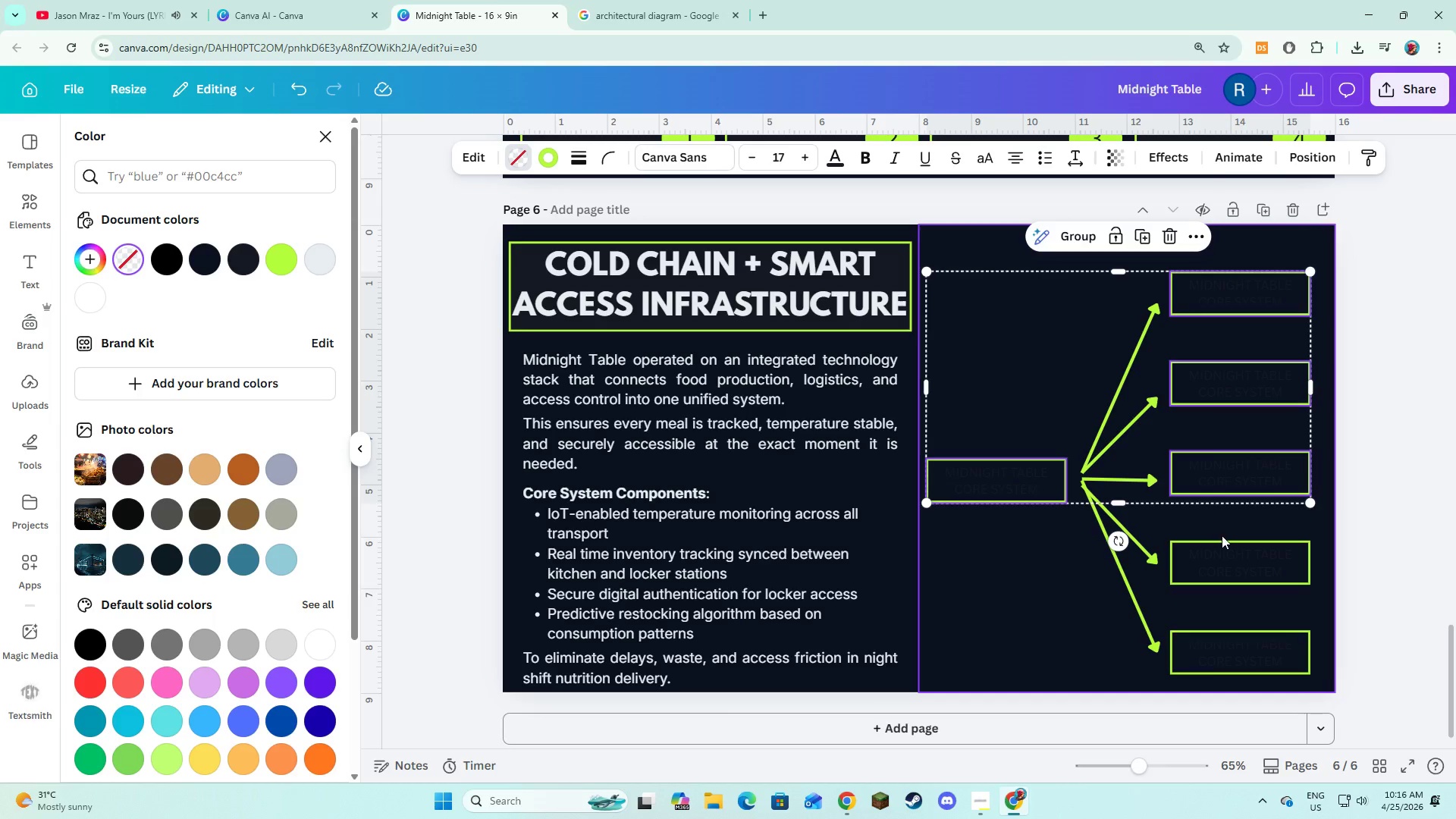 
left_click([1222, 535])
 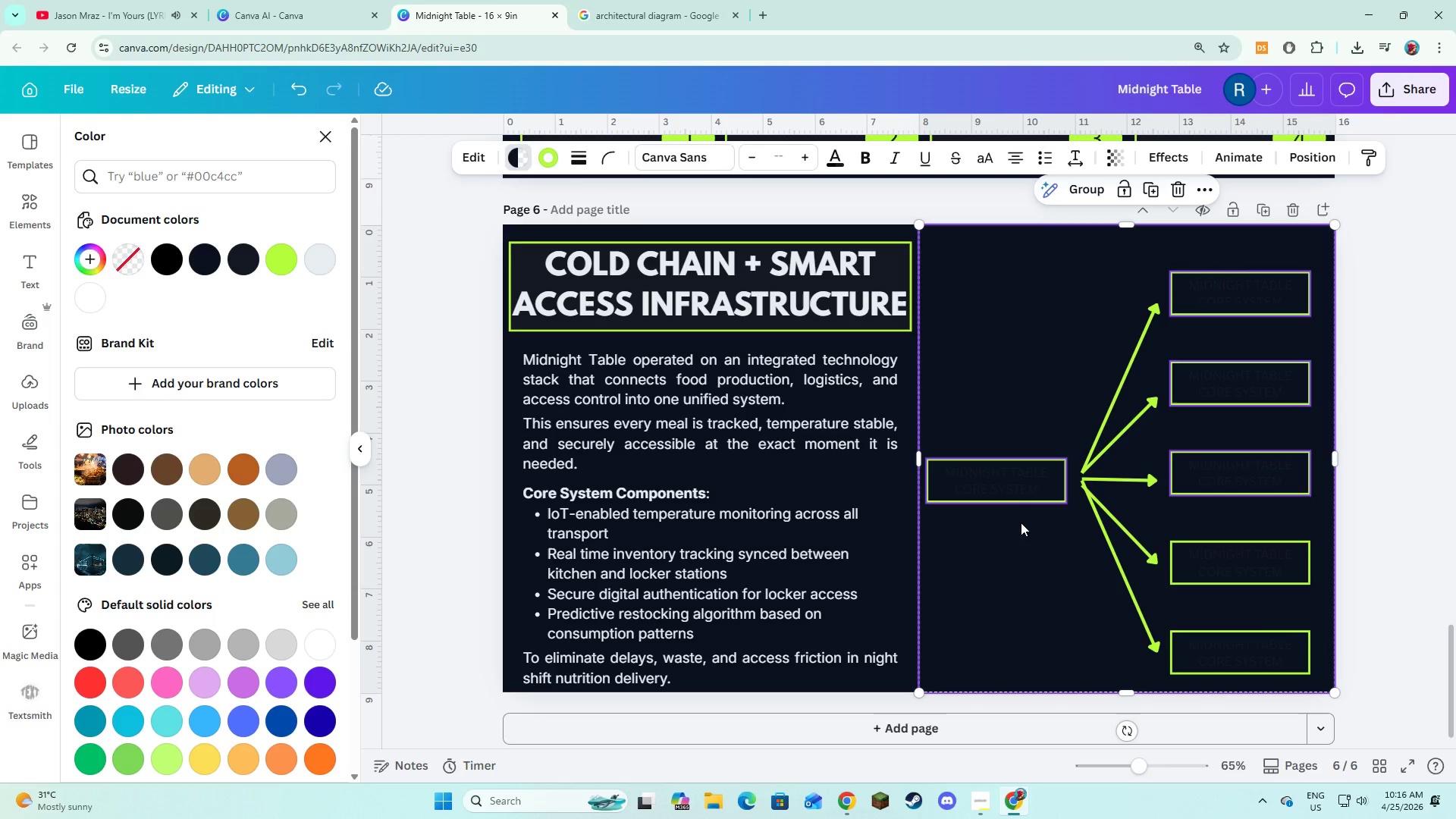 
left_click([1006, 497])
 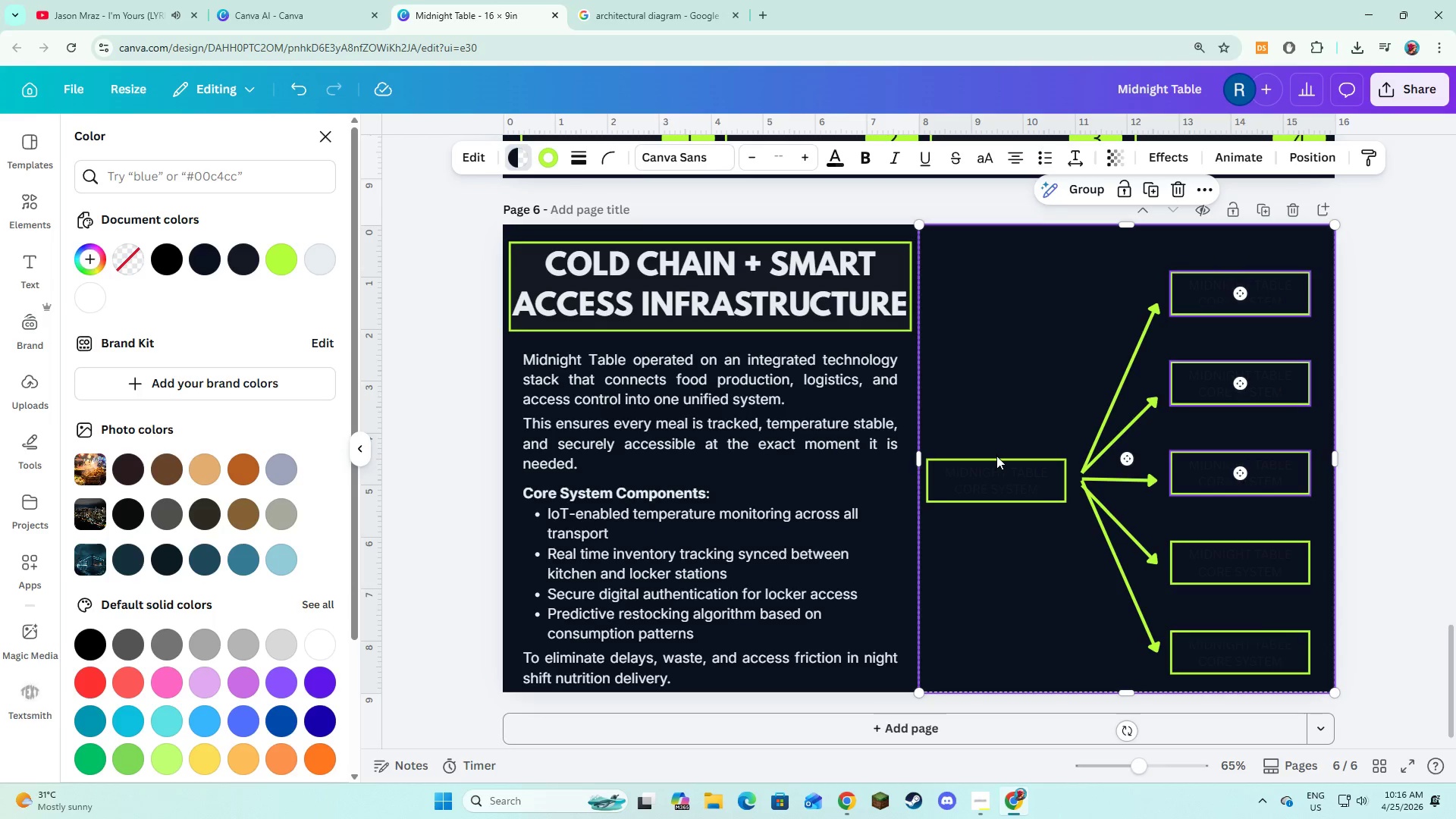 
left_click([966, 372])
 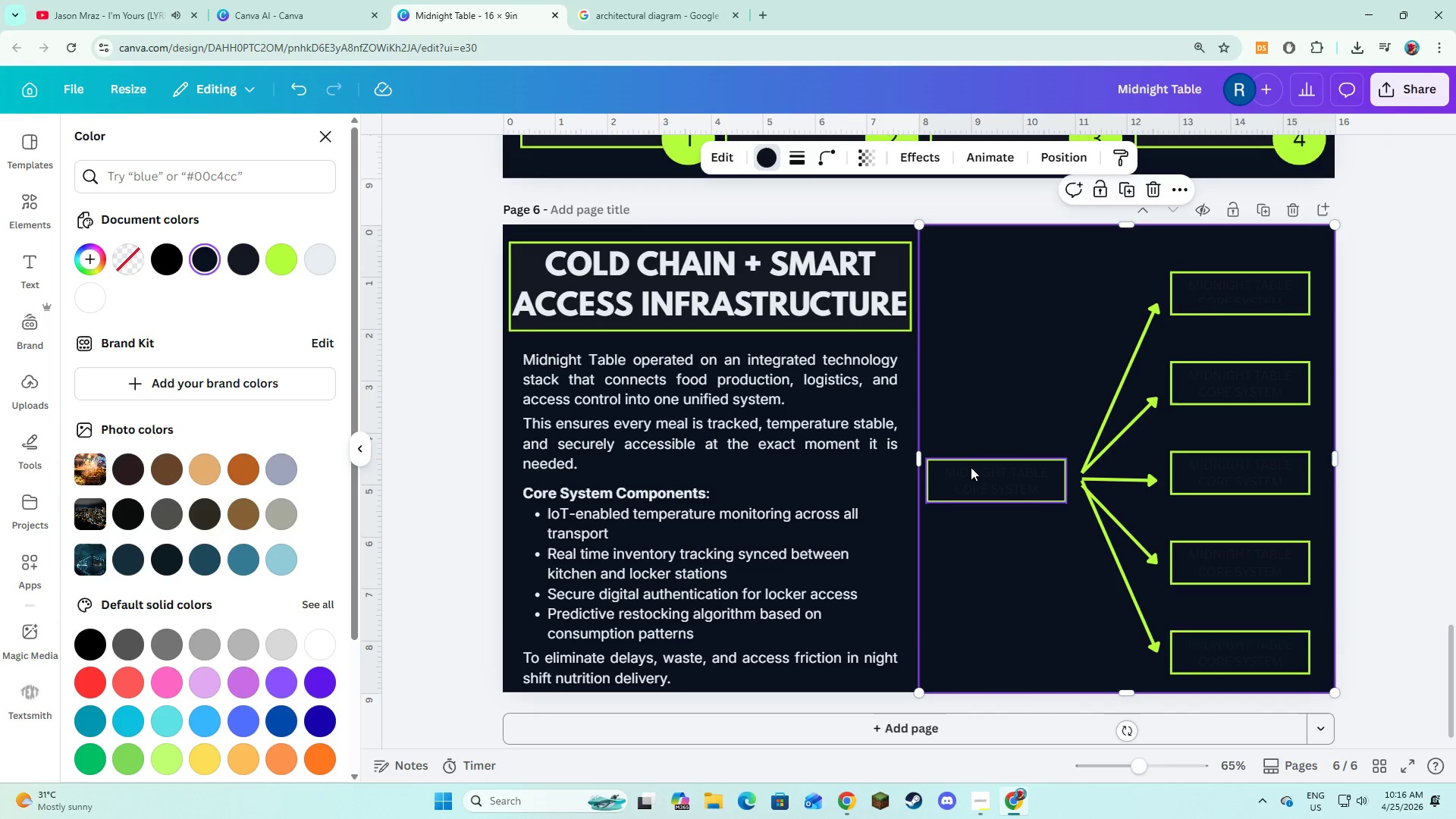 
left_click([971, 469])
 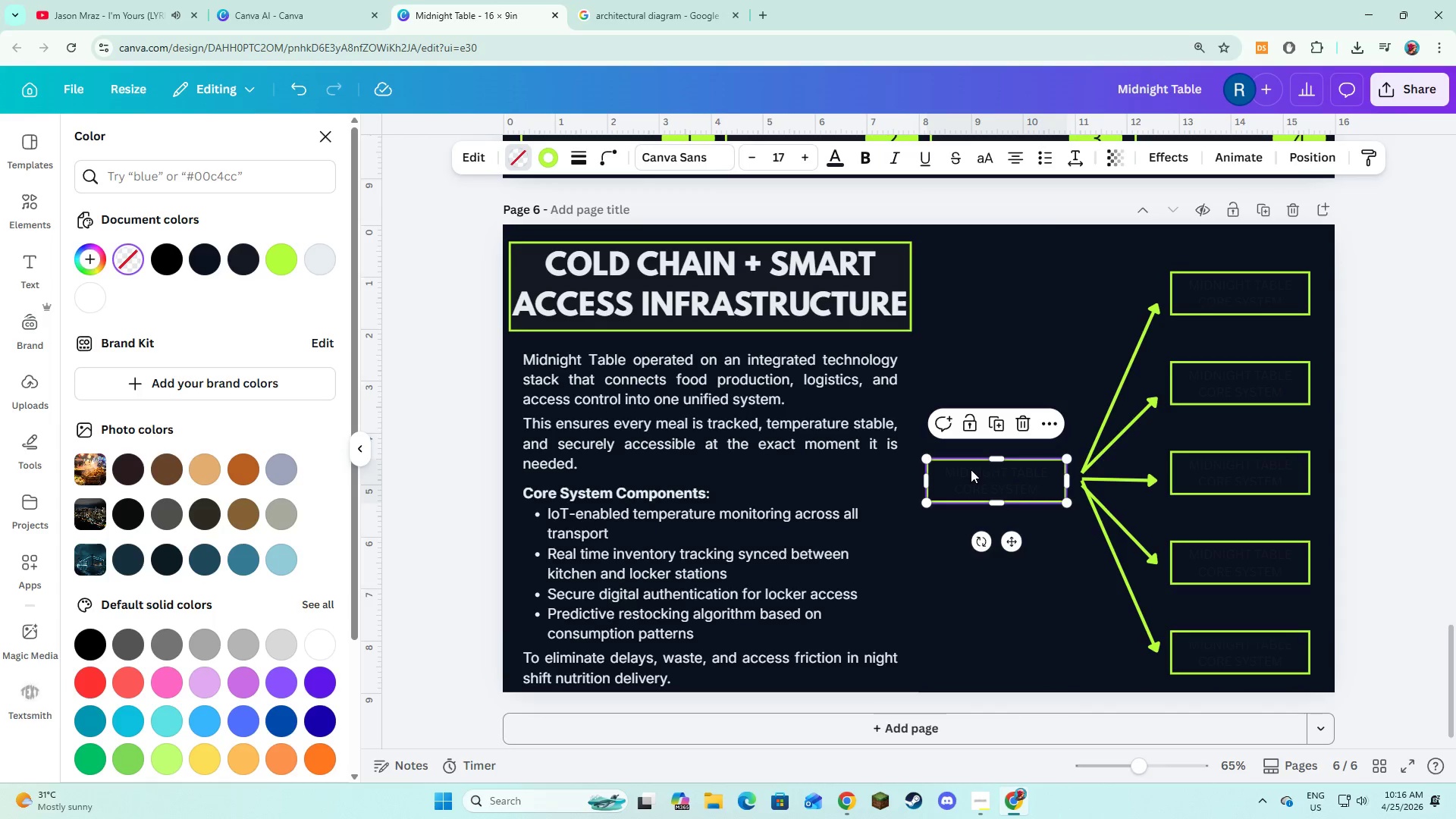 
hold_key(key=ShiftLeft, duration=3.02)
double_click([1227, 390])
 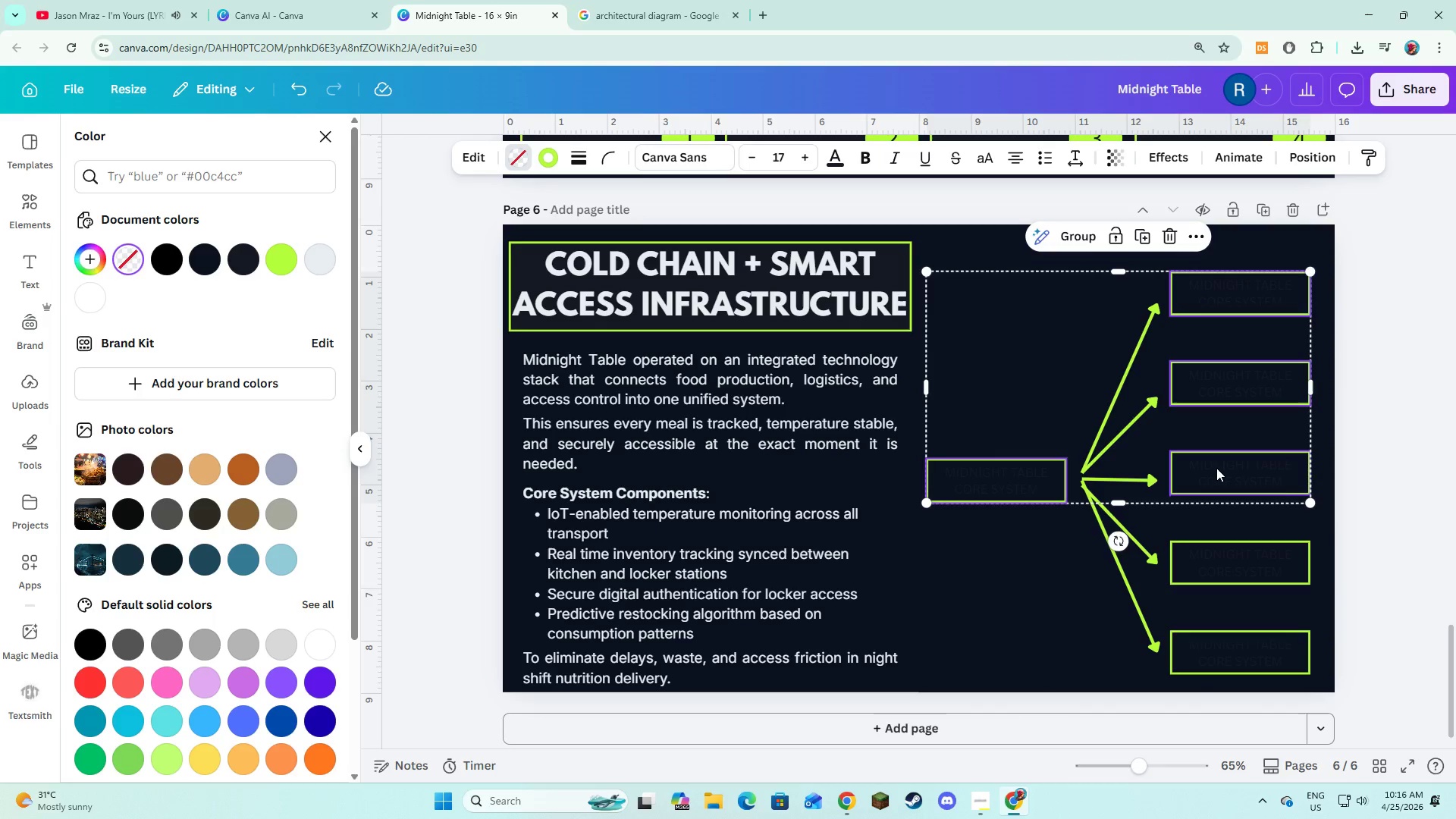 
triple_click([1216, 468])
 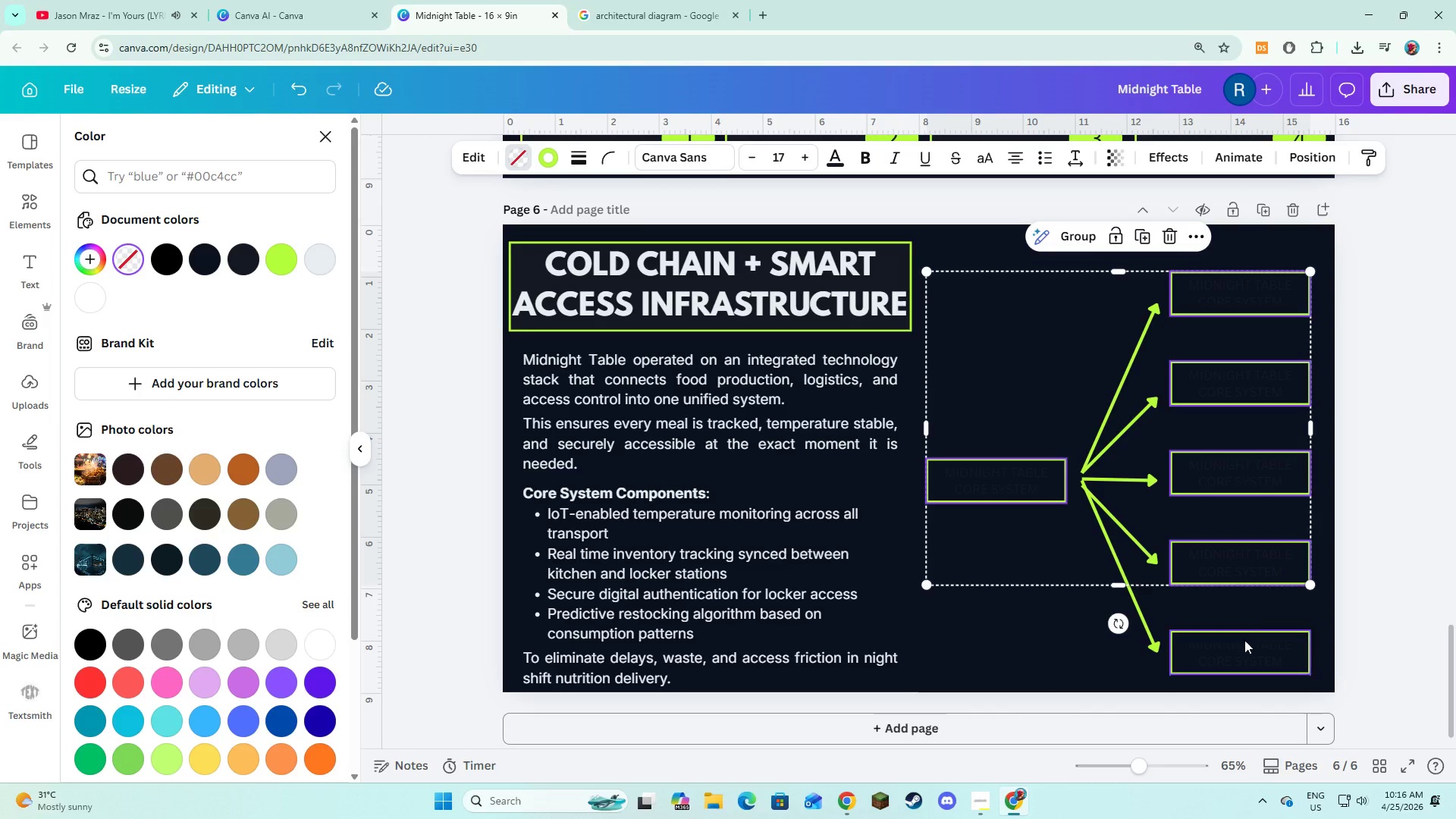 
double_click([1249, 654])
 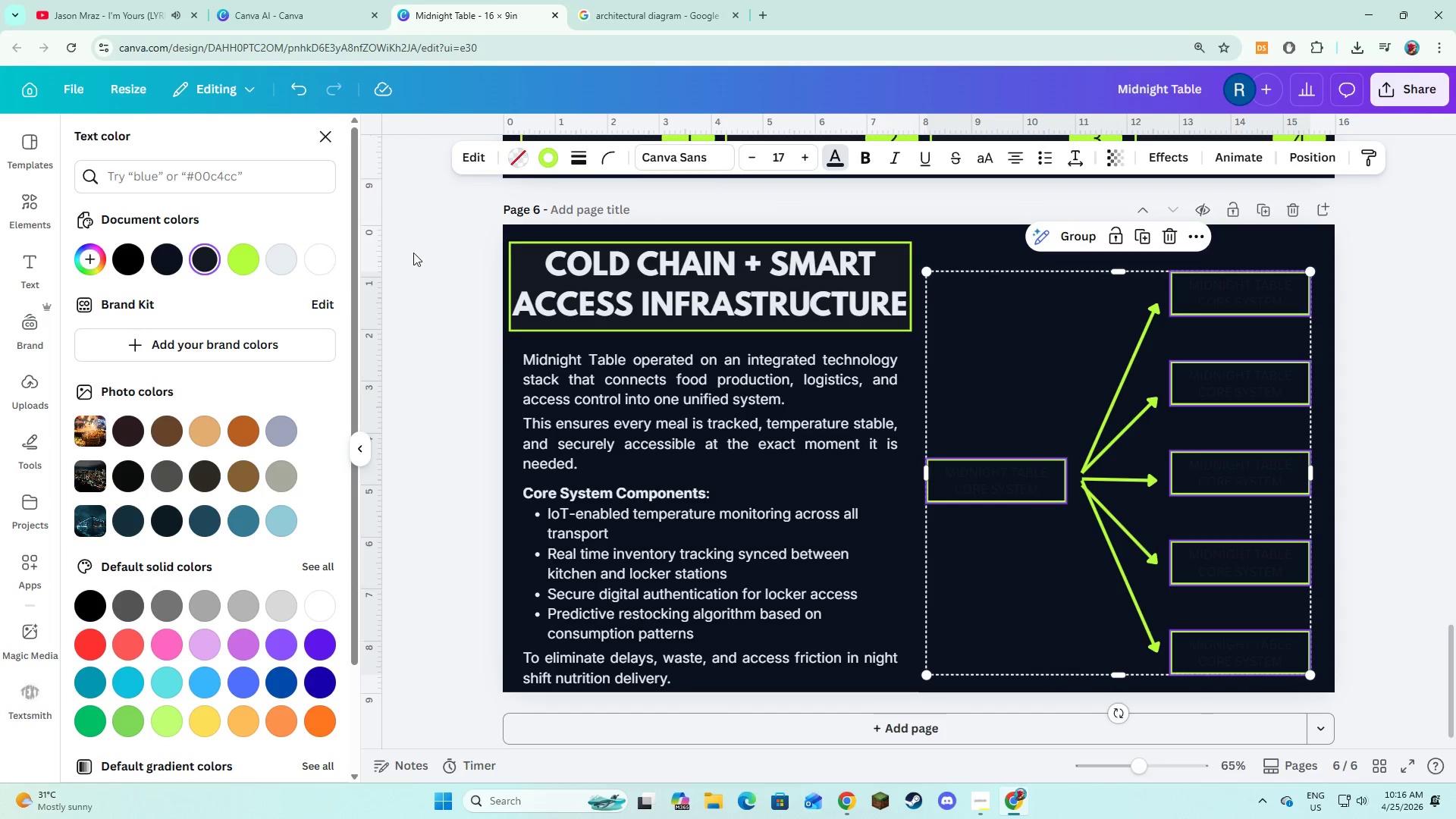 
left_click([281, 262])
 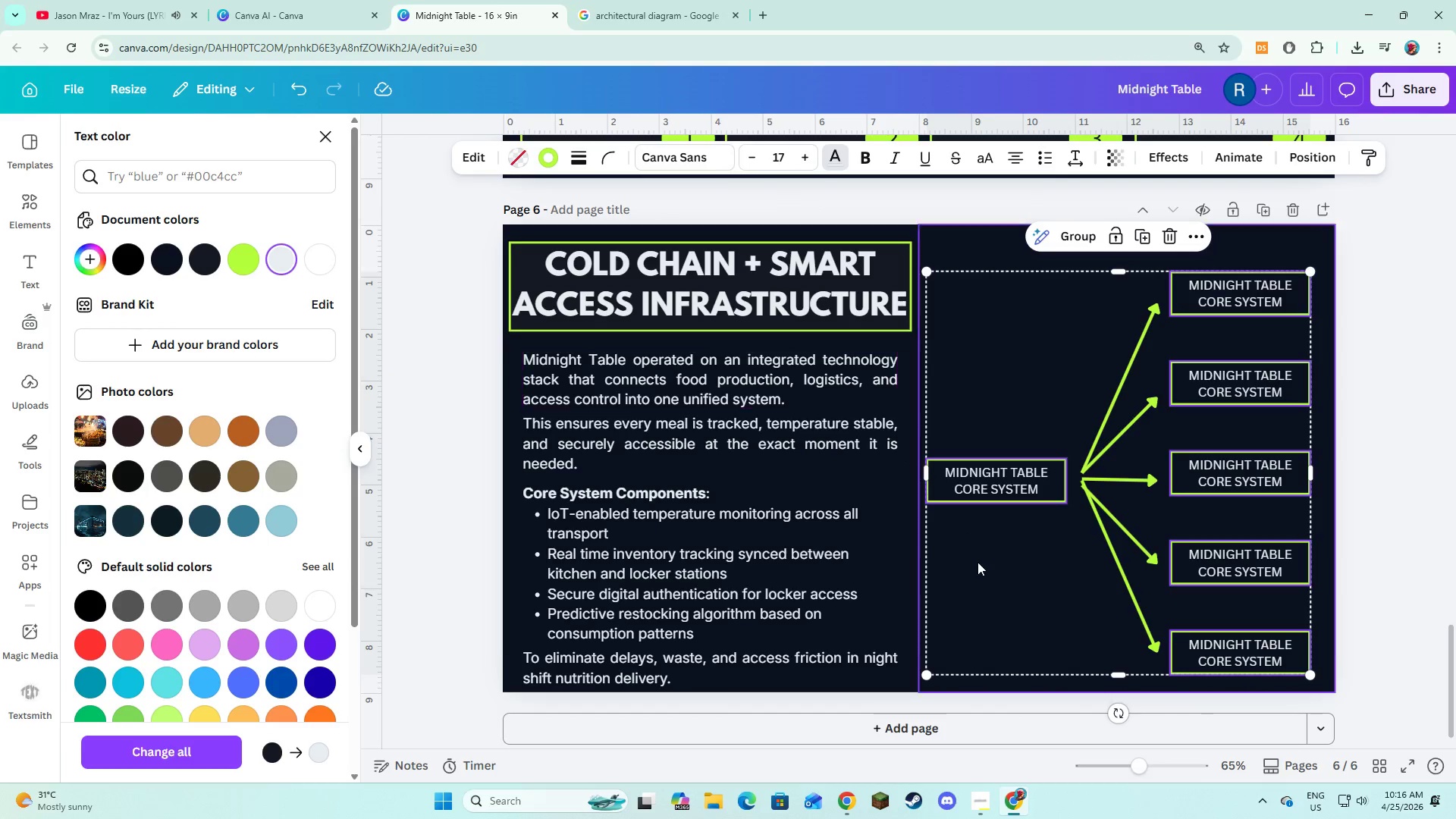 
left_click([979, 563])
 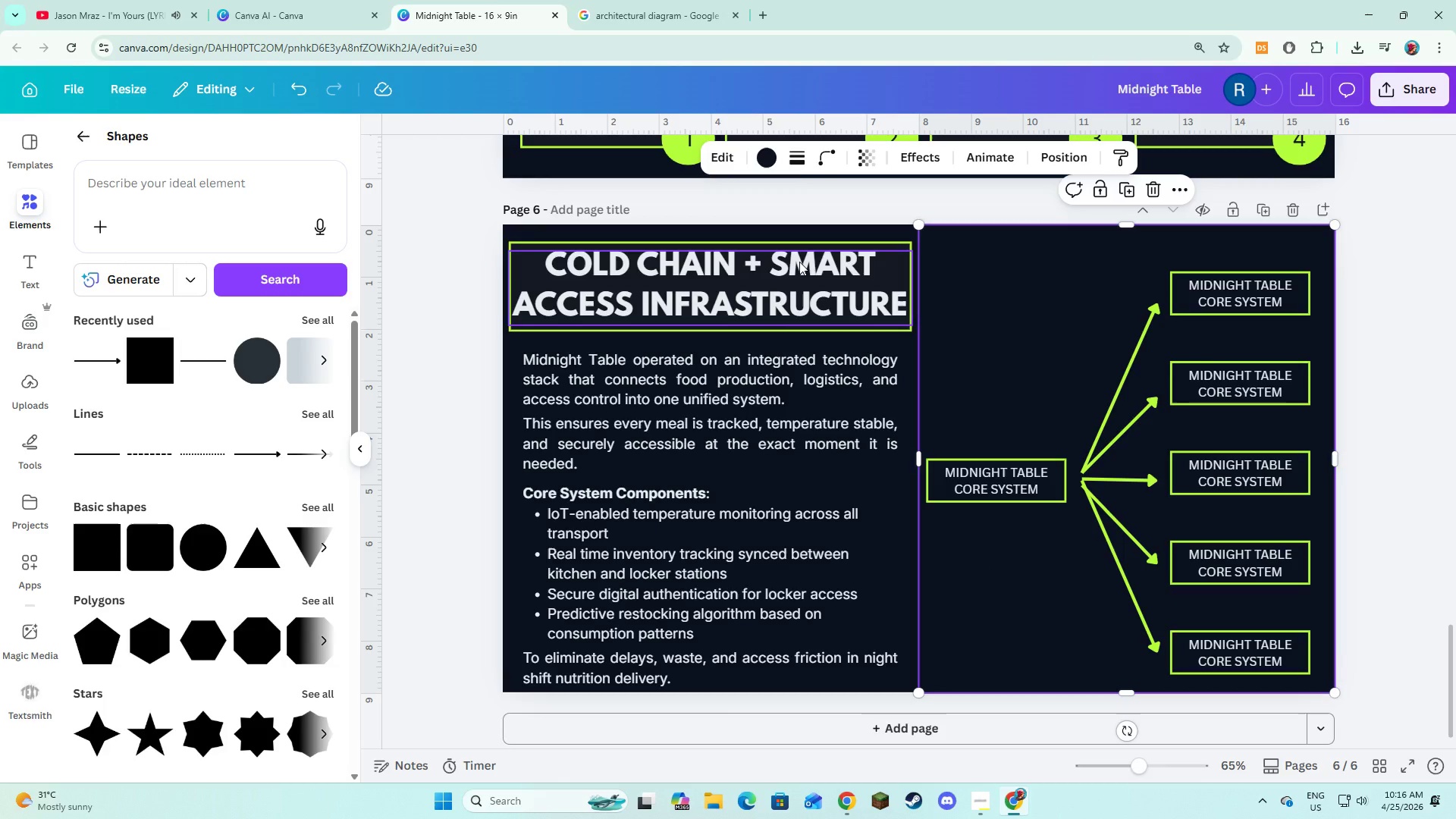 
left_click([795, 149])
 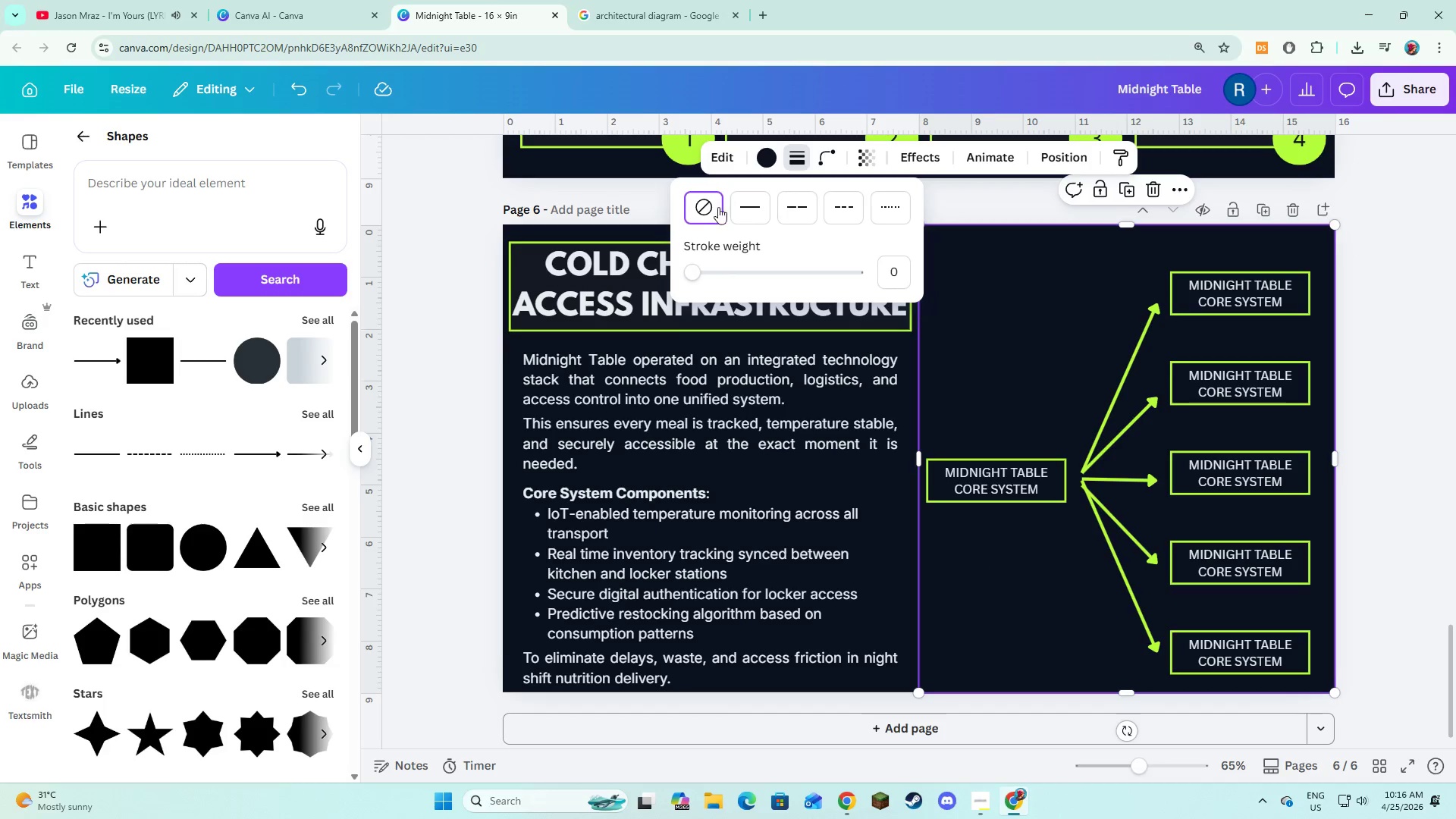 
left_click([743, 207])
 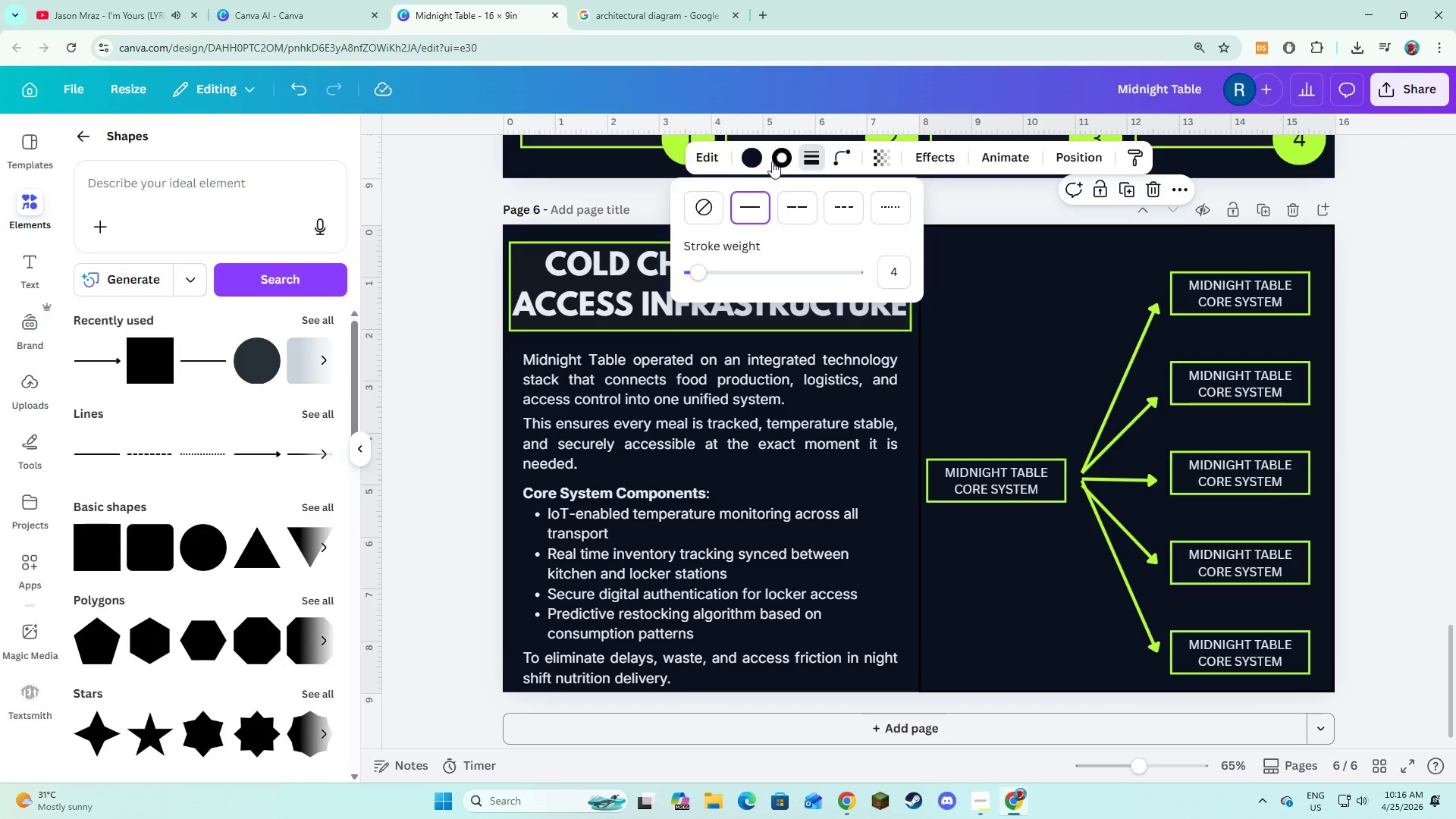 
left_click([774, 159])
 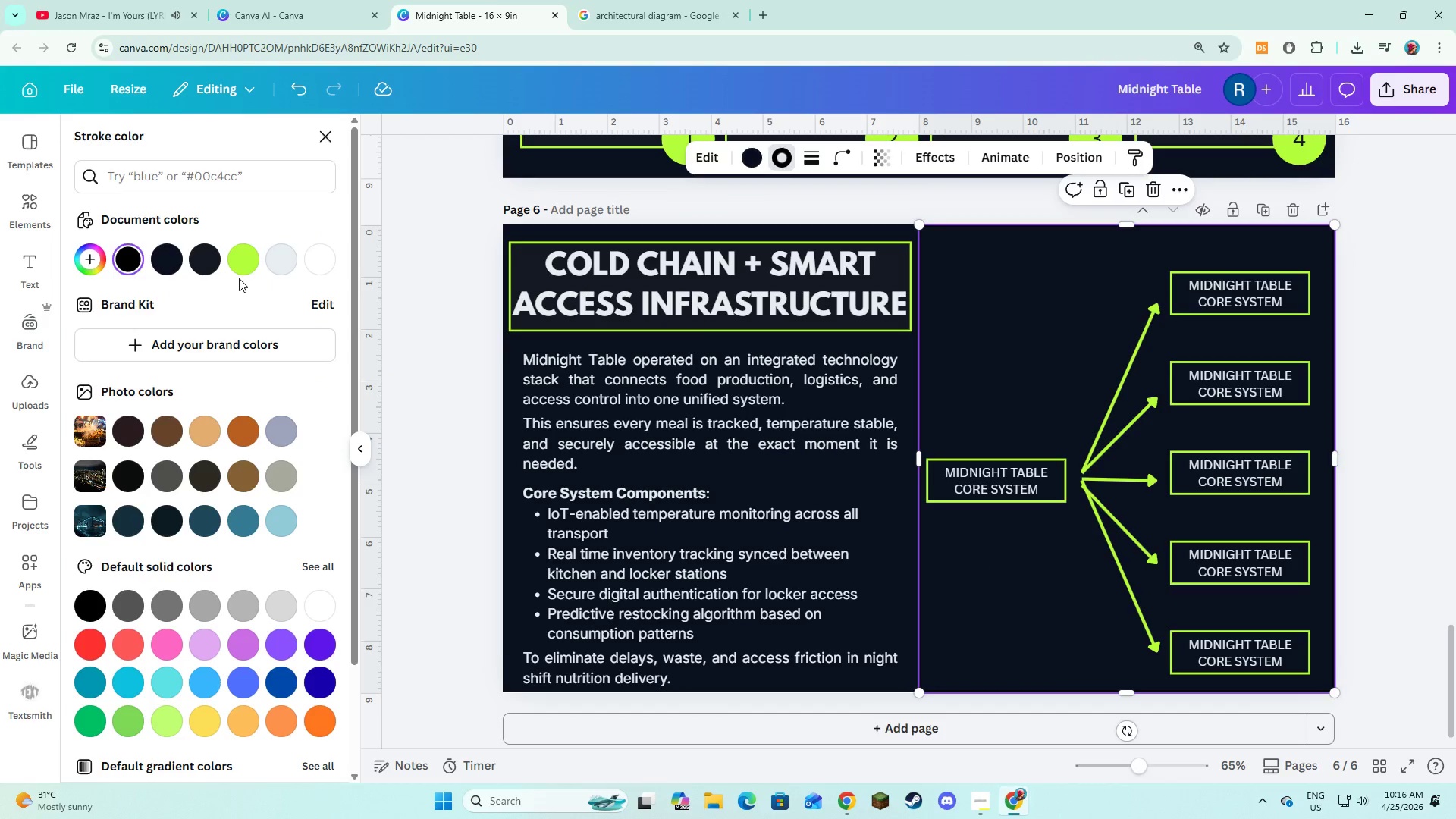 
left_click([238, 261])
 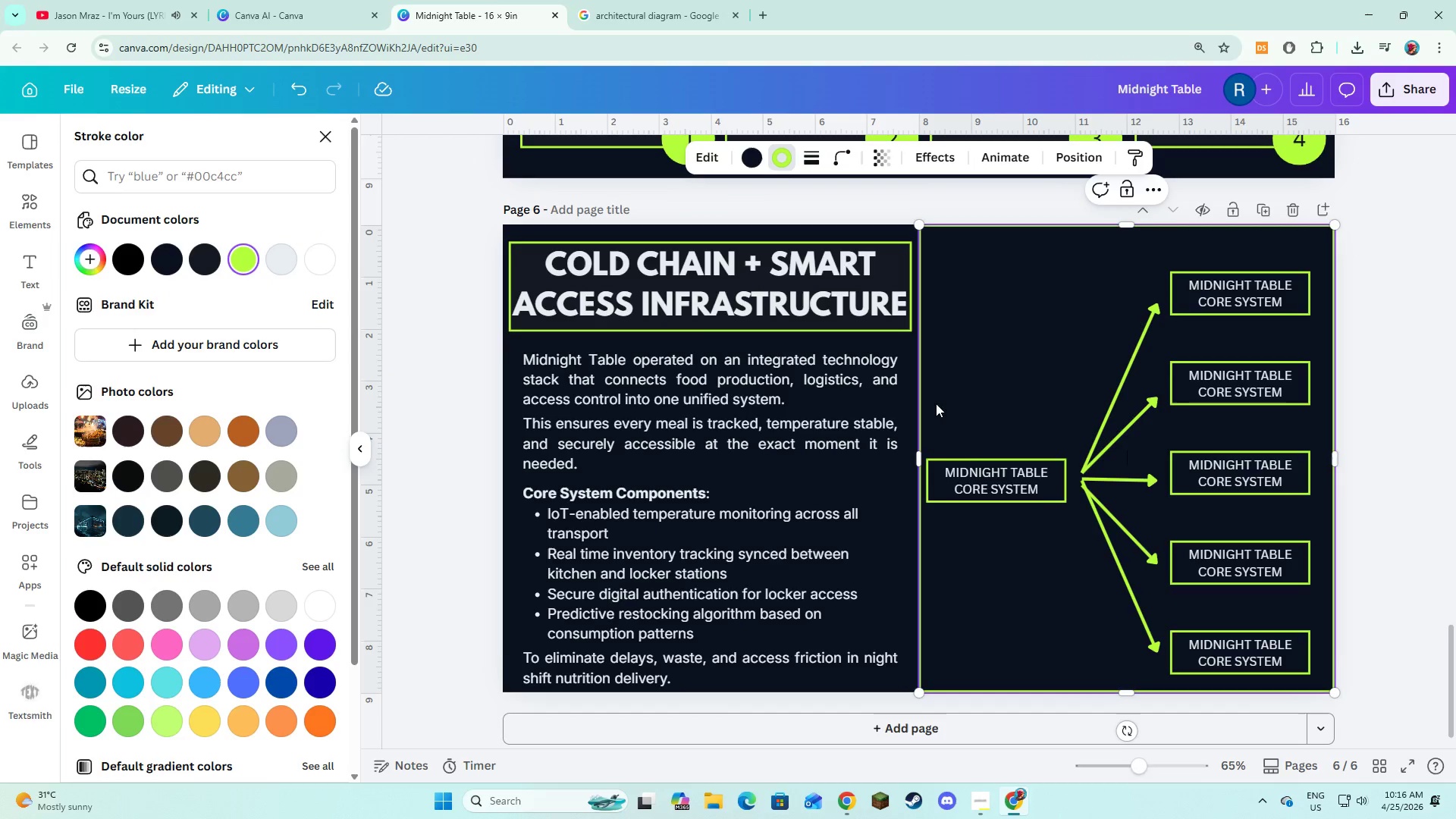 
left_click([1068, 634])
 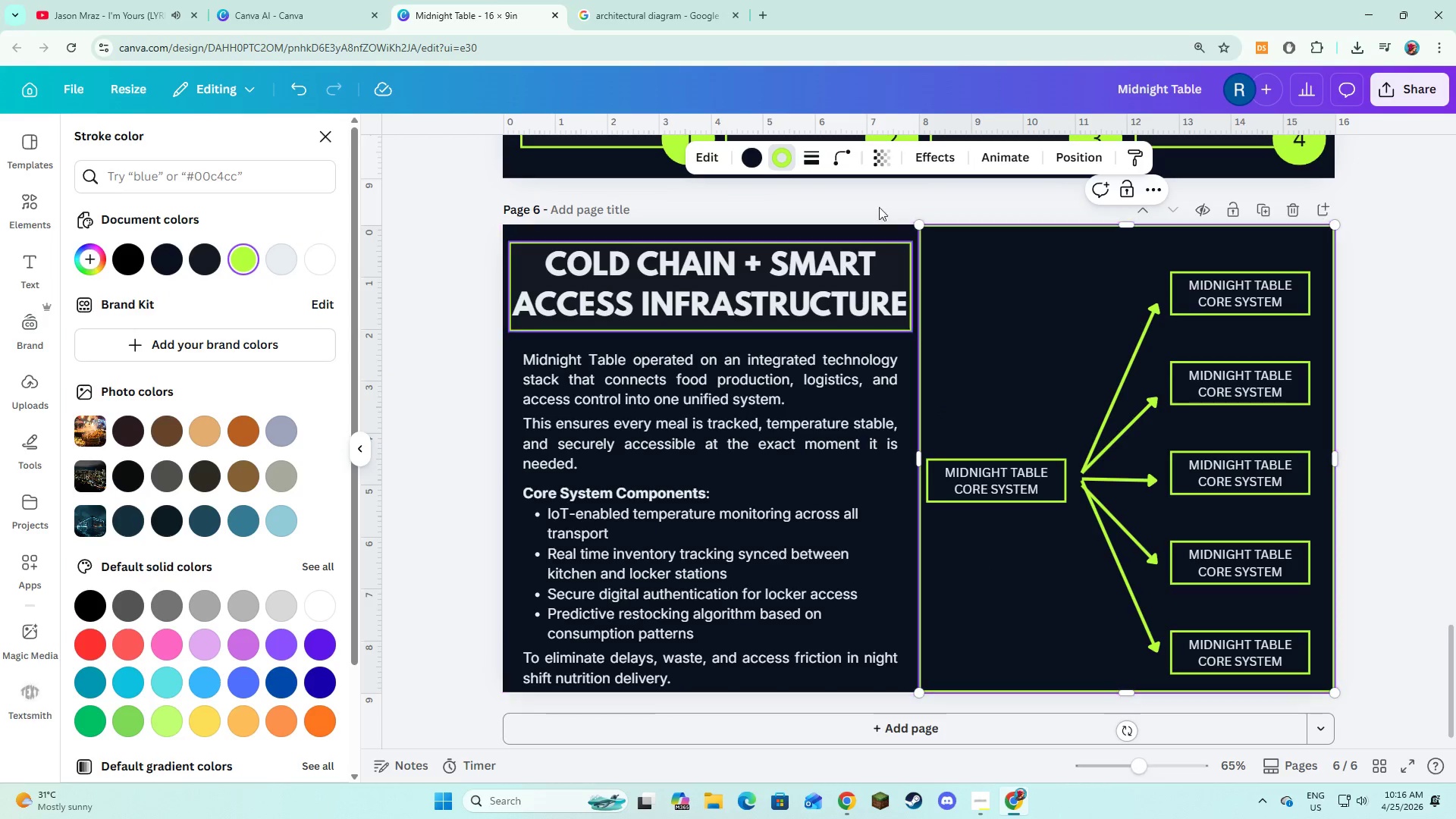 
left_click([872, 191])
 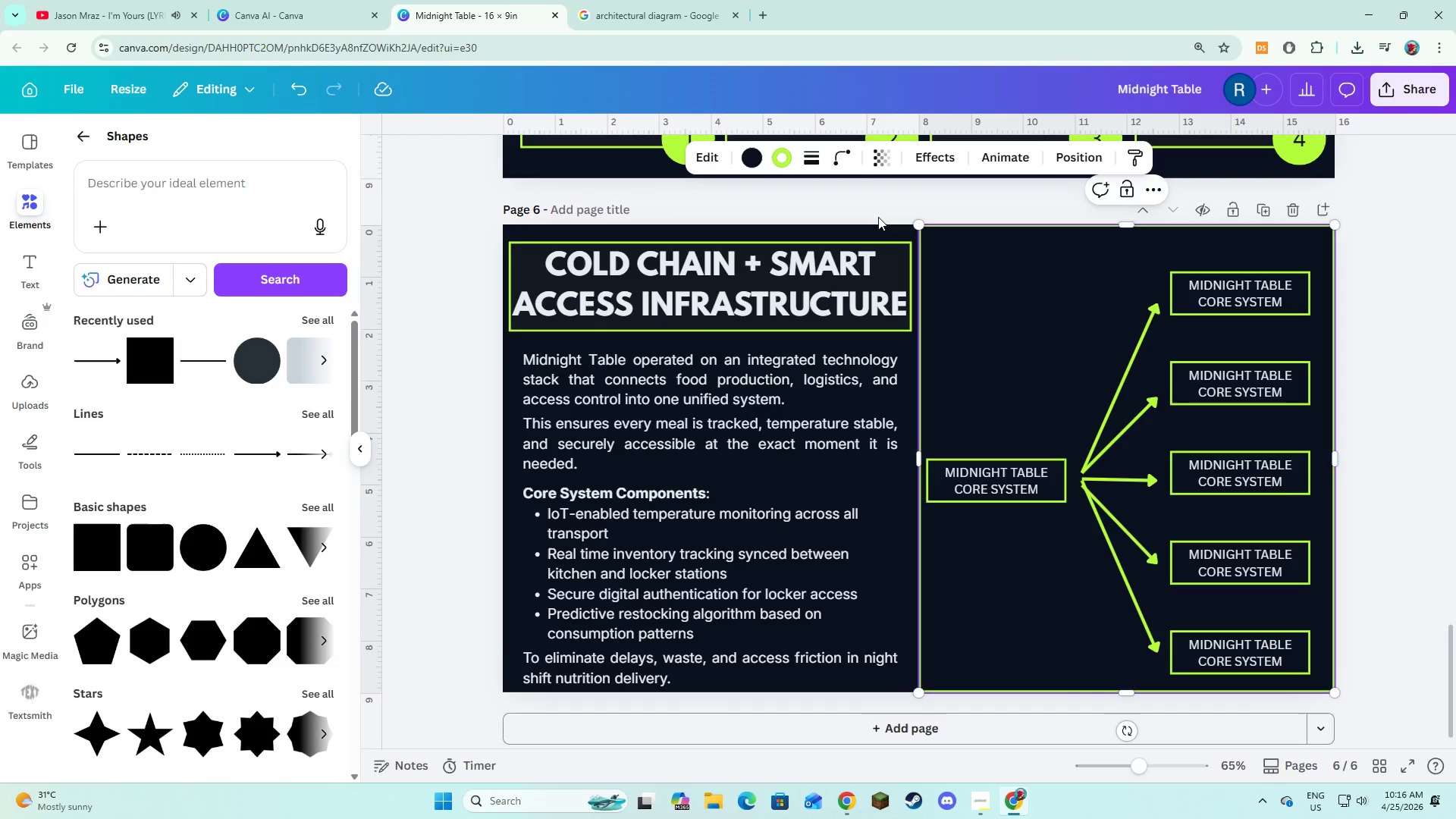 
left_click([878, 217])
 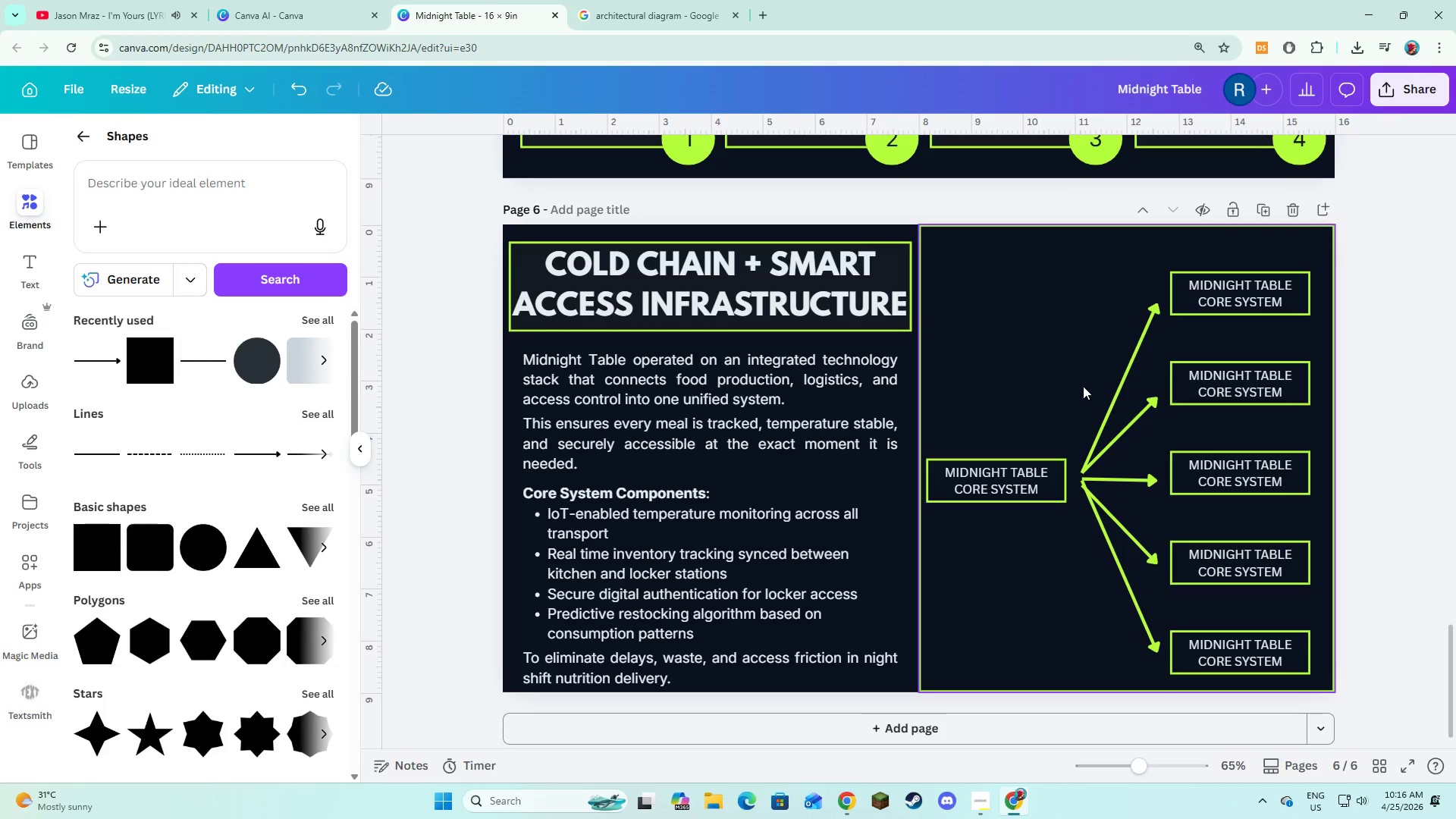 
wait(5.58)
 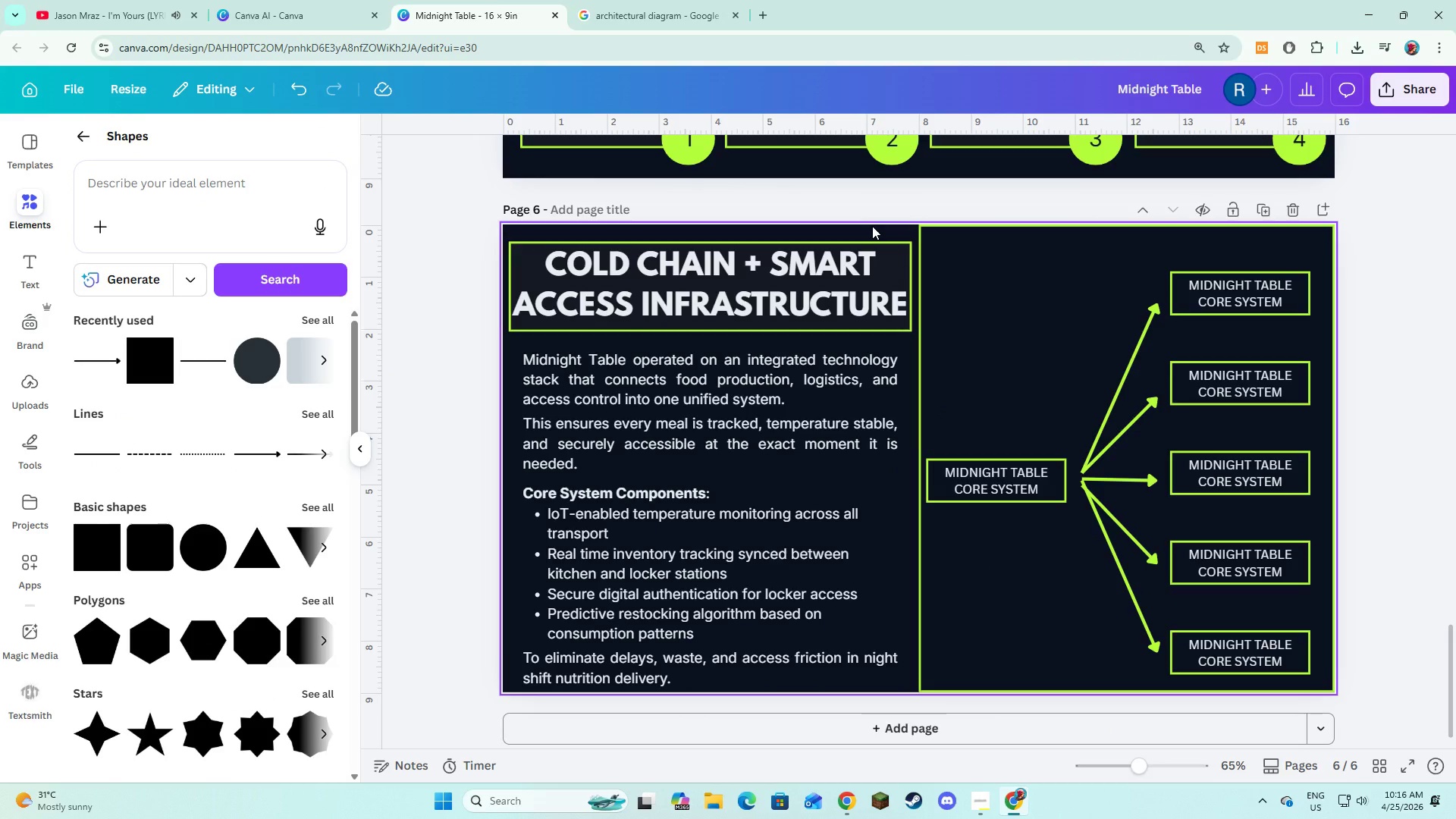 
left_click([1082, 471])
 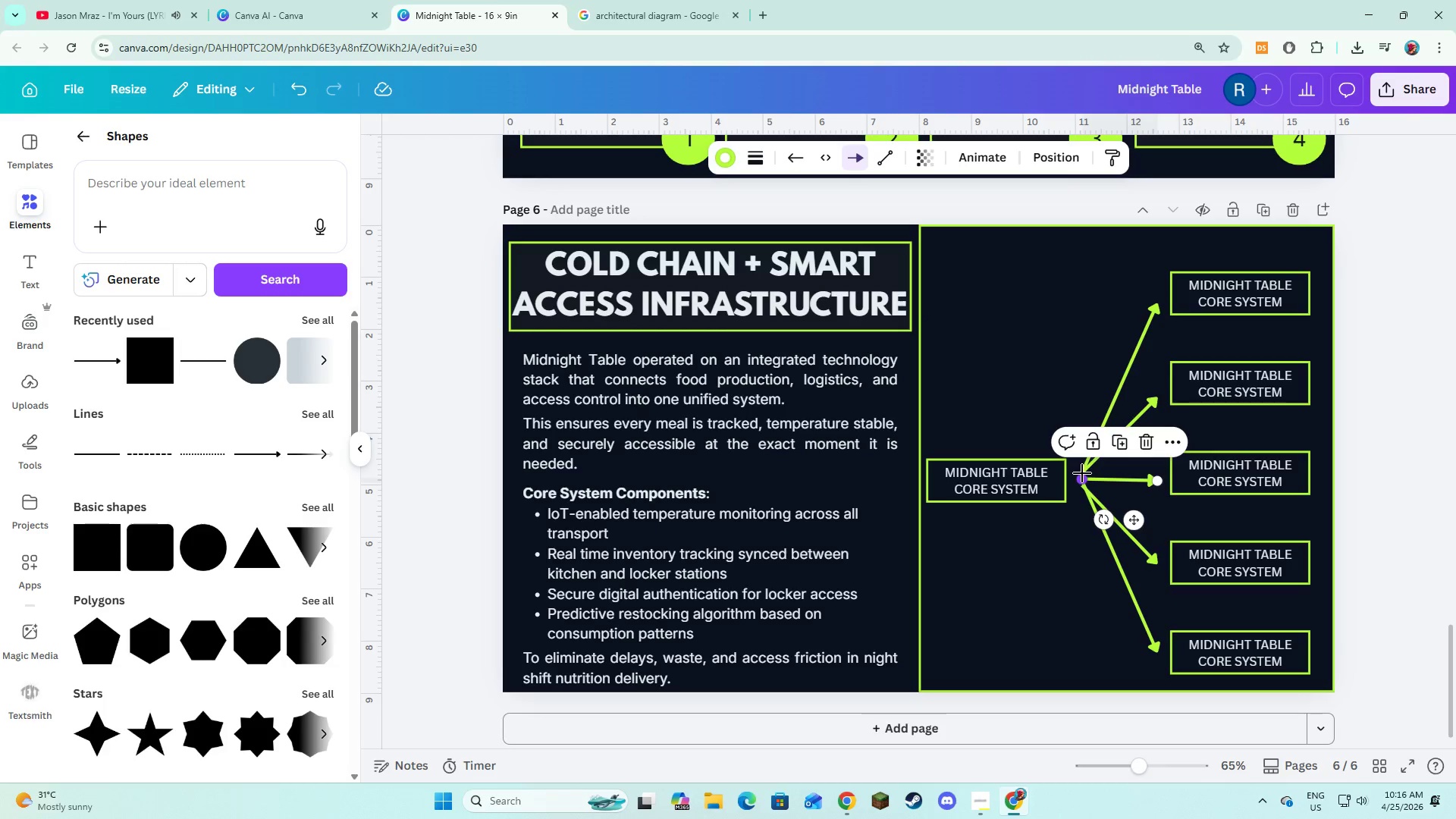 
left_click_drag(start_coordinate=[1082, 473], to_coordinate=[1082, 477])
 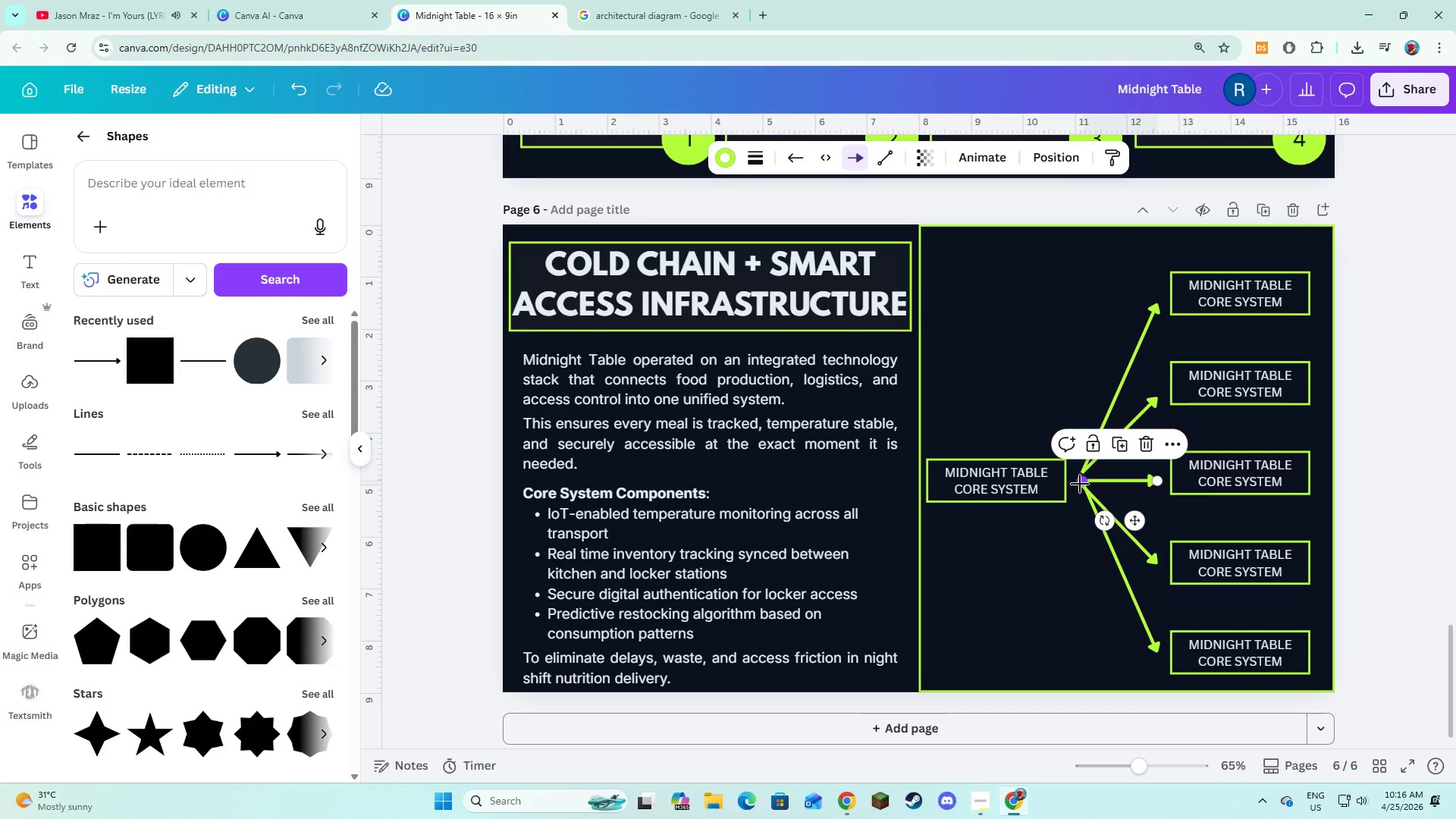 
left_click([1059, 510])
 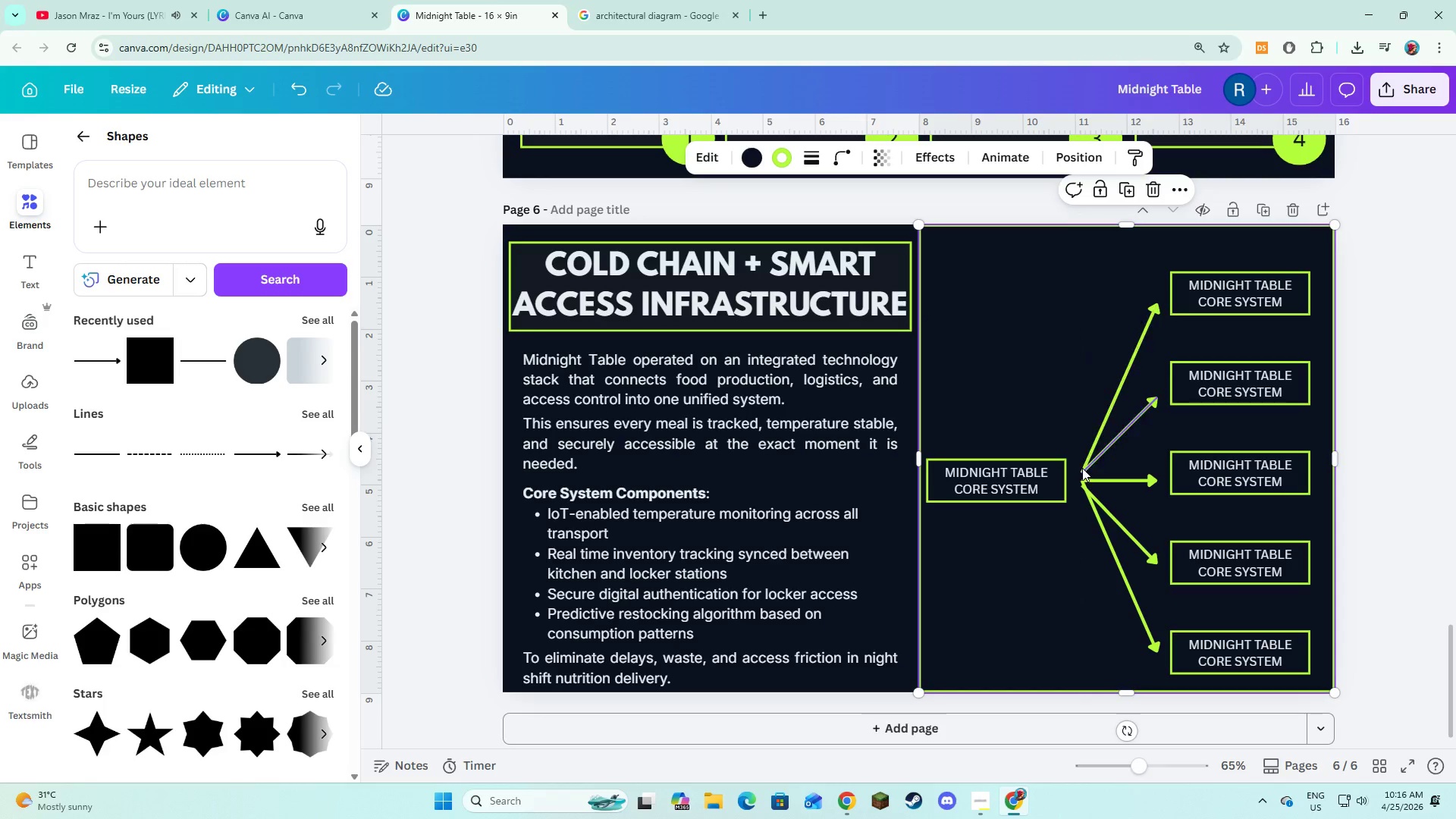 
left_click([1088, 466])
 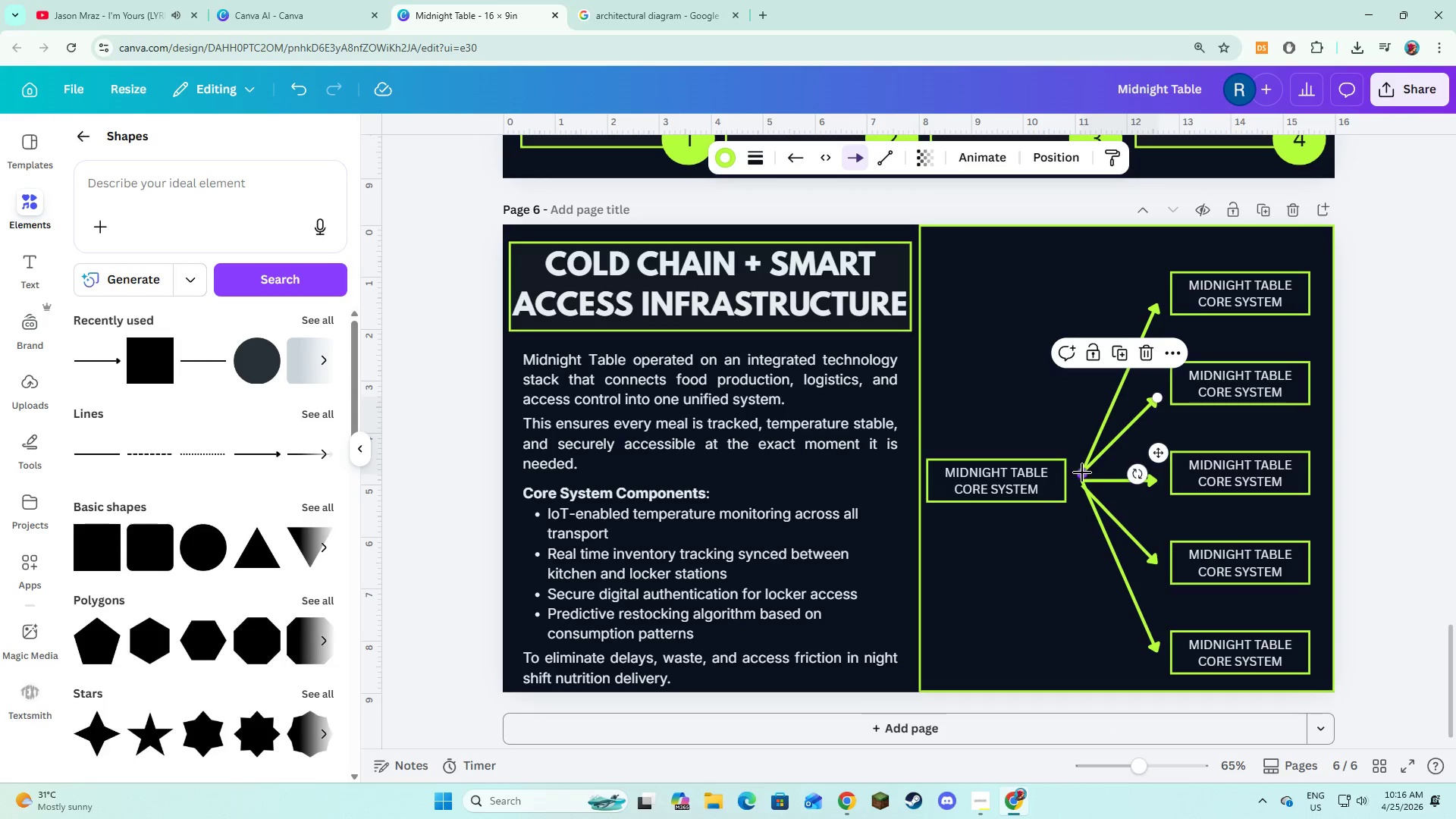 
left_click_drag(start_coordinate=[1082, 471], to_coordinate=[1082, 480])
 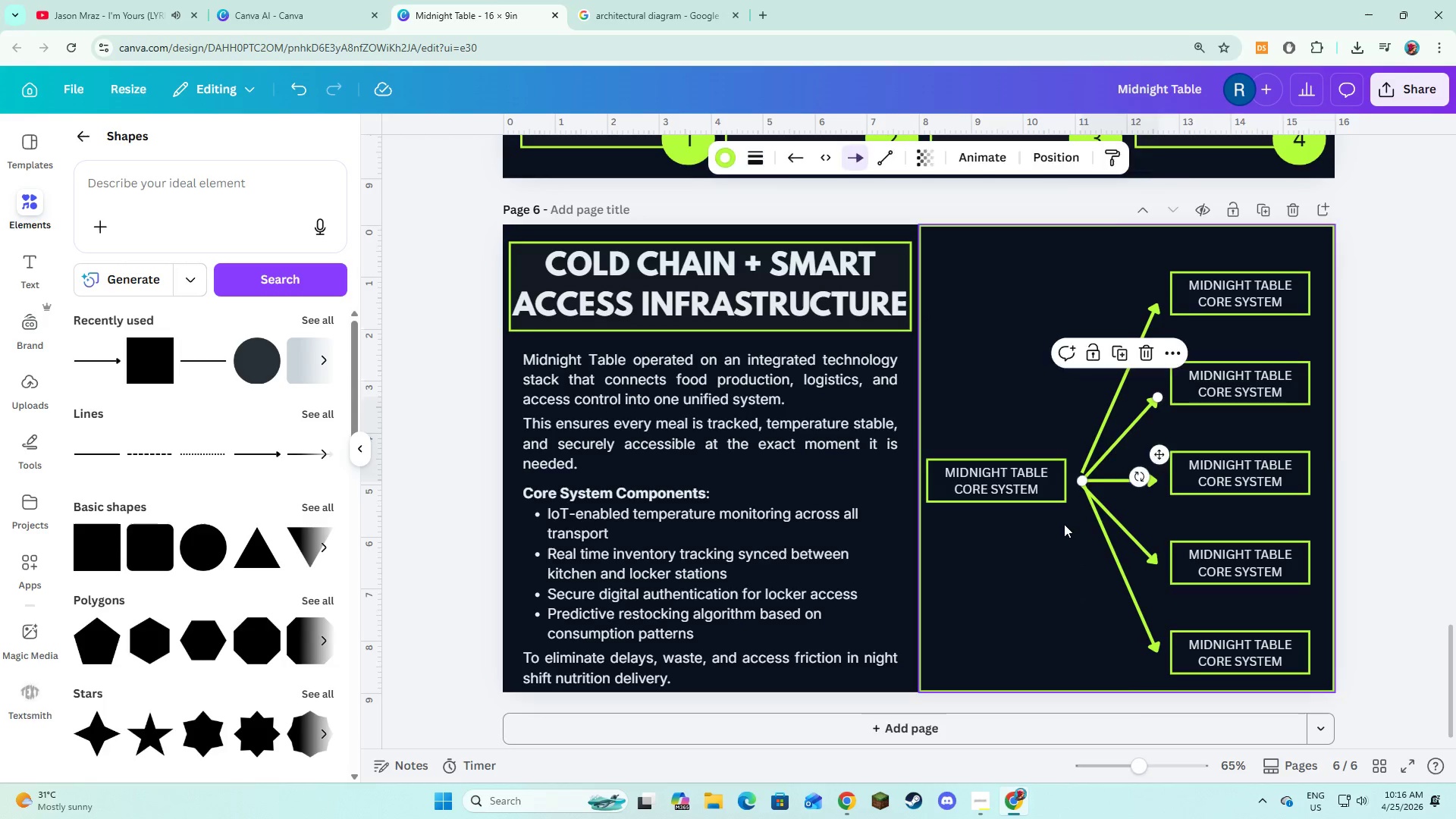 
left_click([1064, 524])
 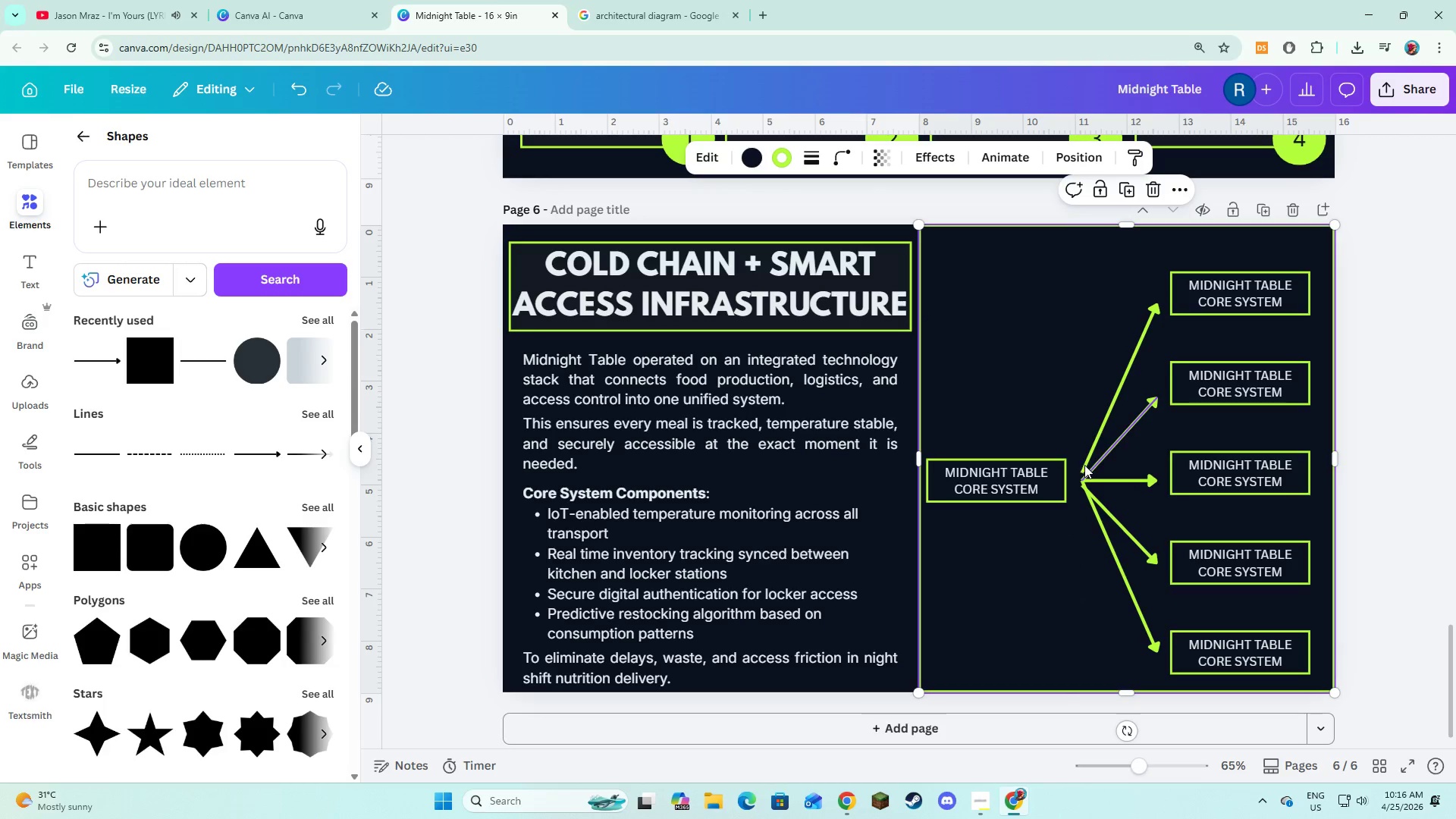 
left_click([1087, 465])
 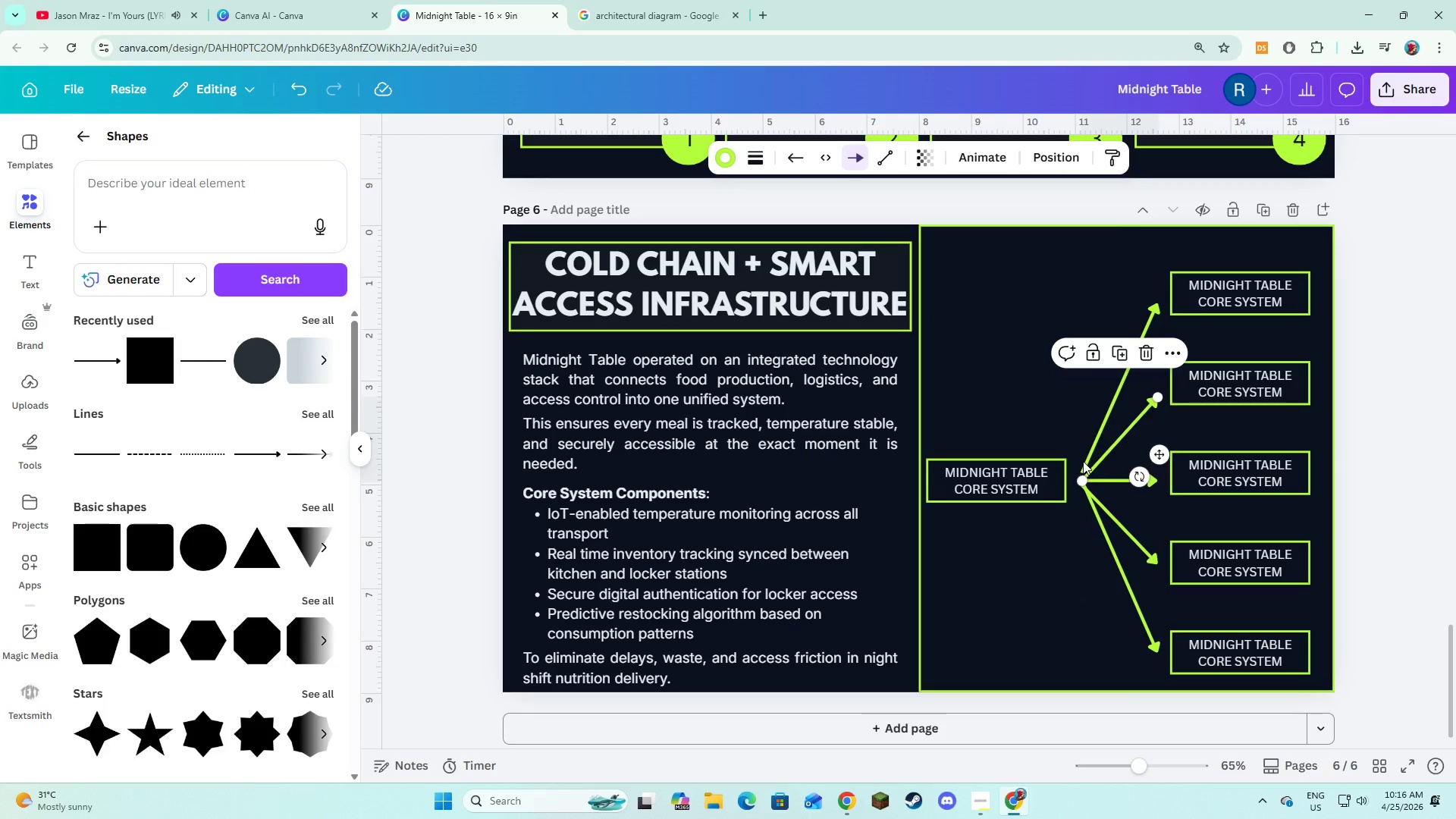 
left_click([1083, 461])
 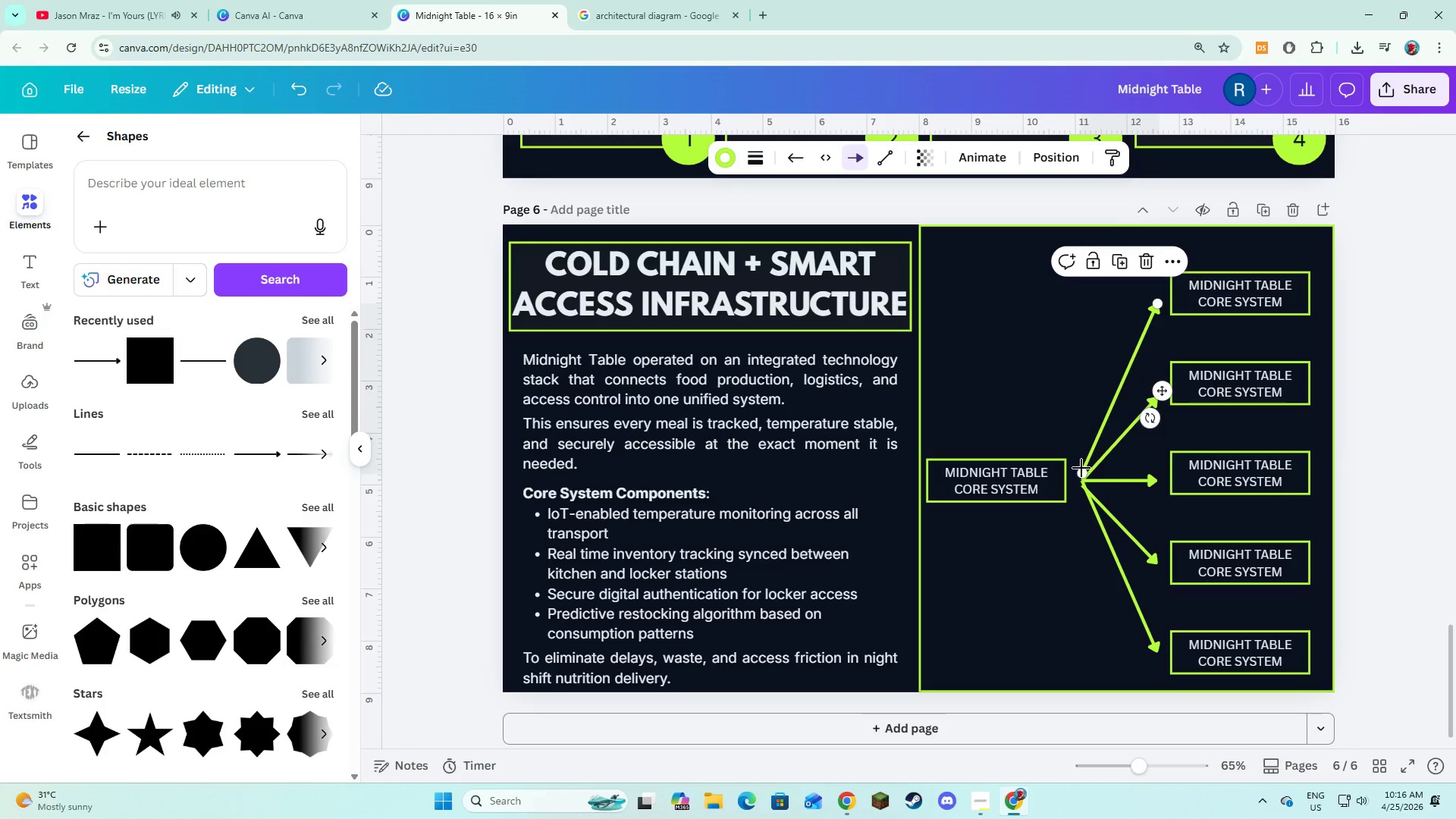 
left_click_drag(start_coordinate=[1081, 469], to_coordinate=[1081, 480])
 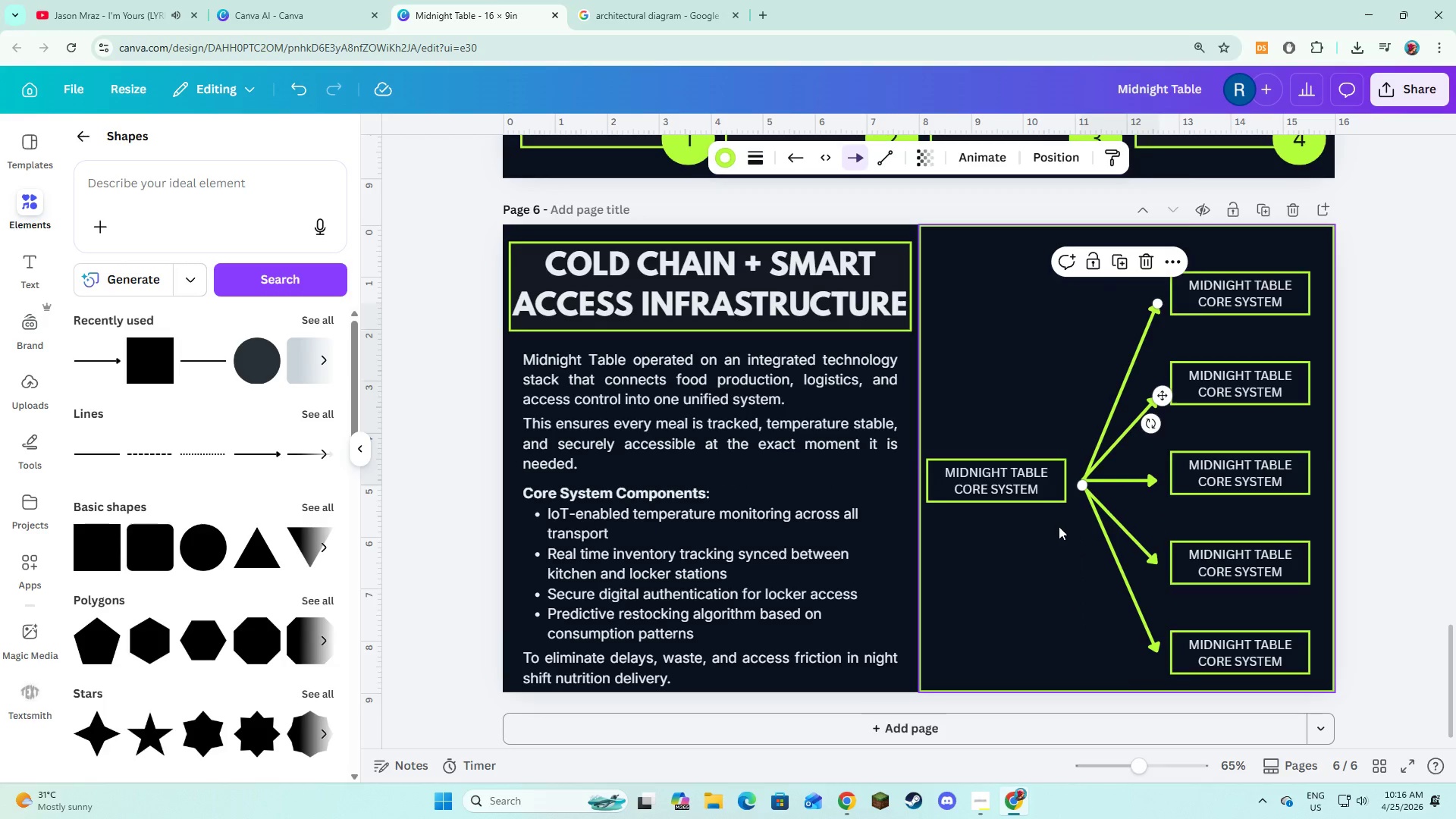 
left_click([1059, 526])
 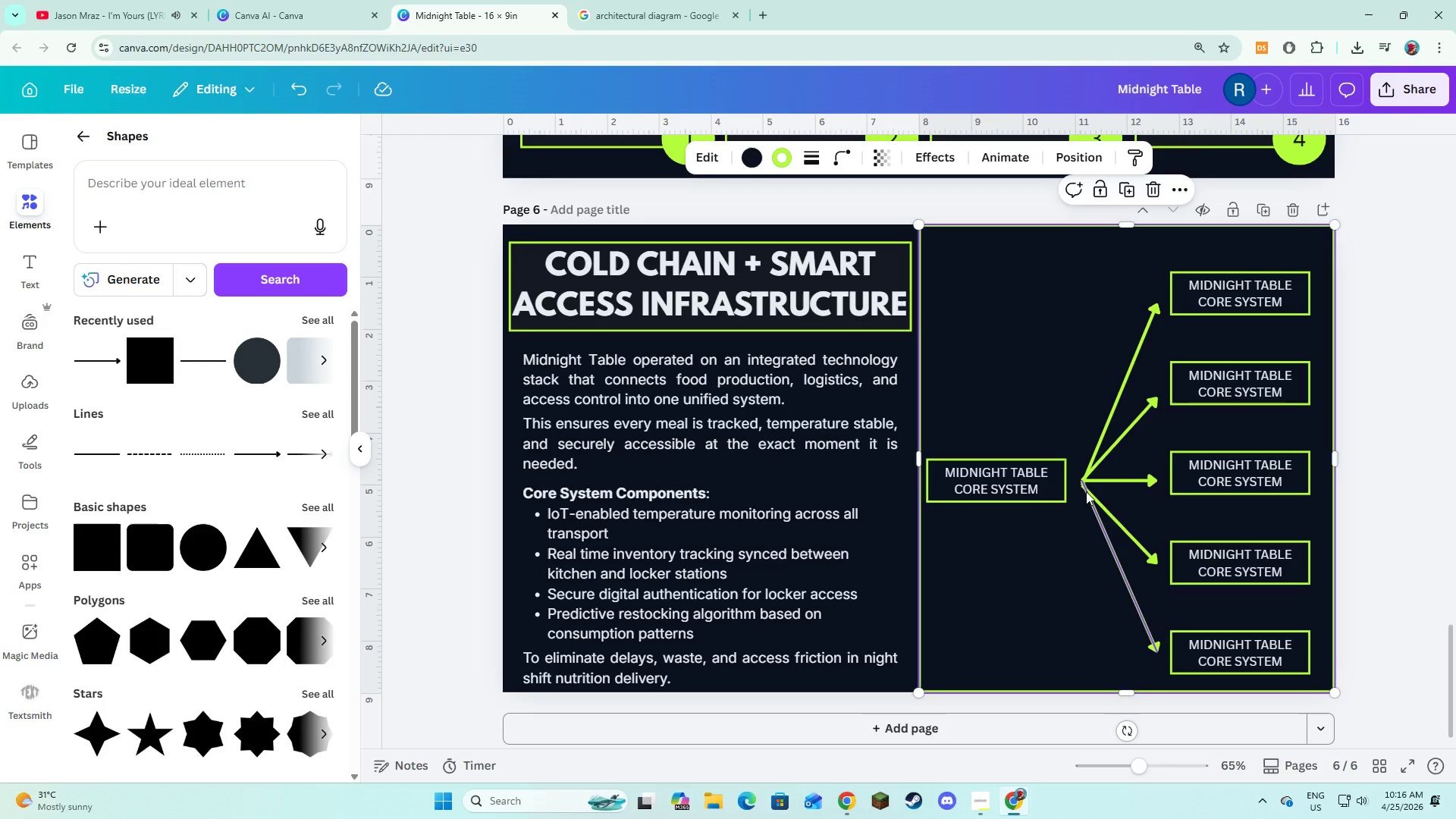 
left_click([1086, 491])
 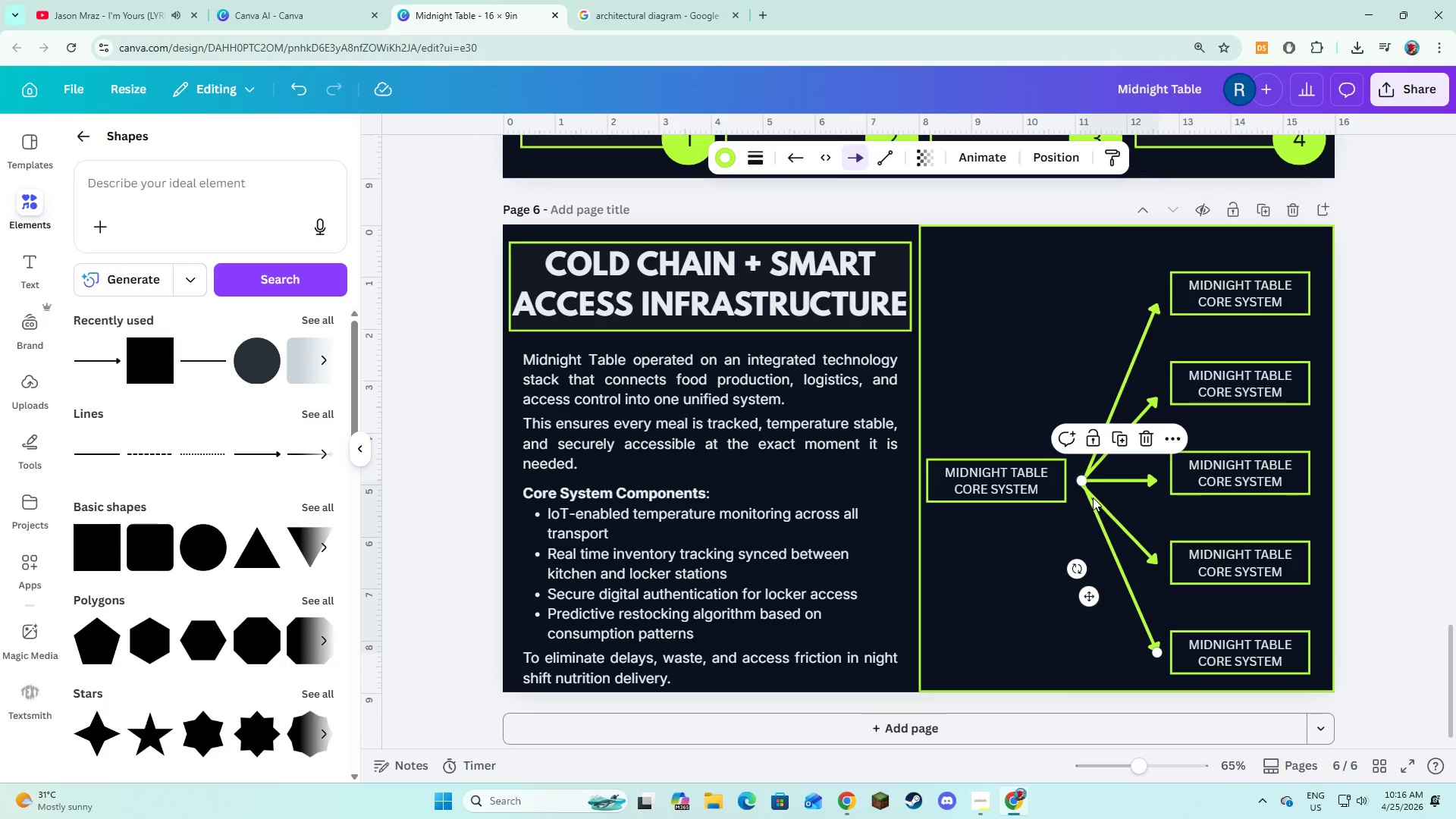 
left_click([1093, 498])
 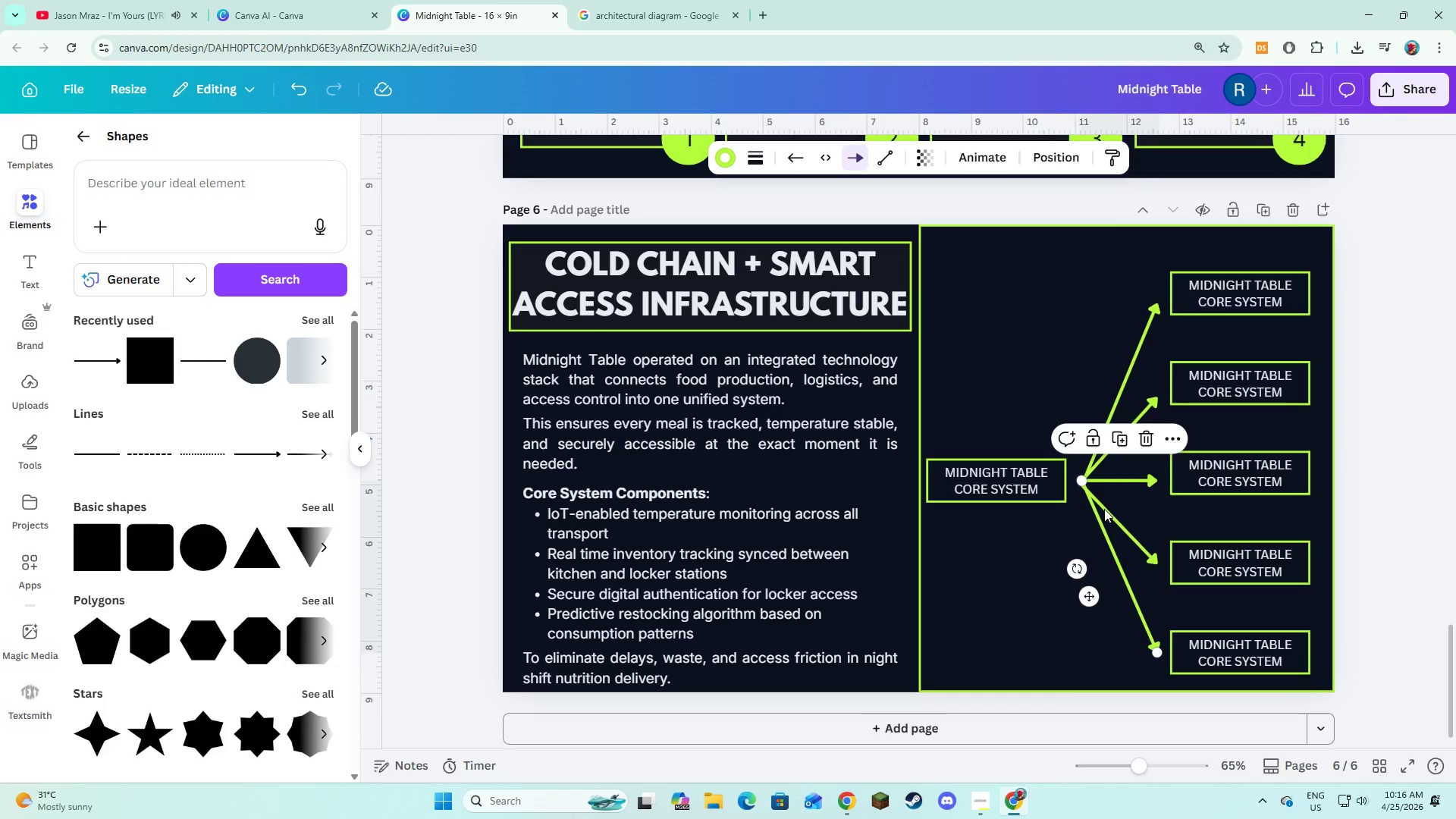 
left_click([1106, 510])
 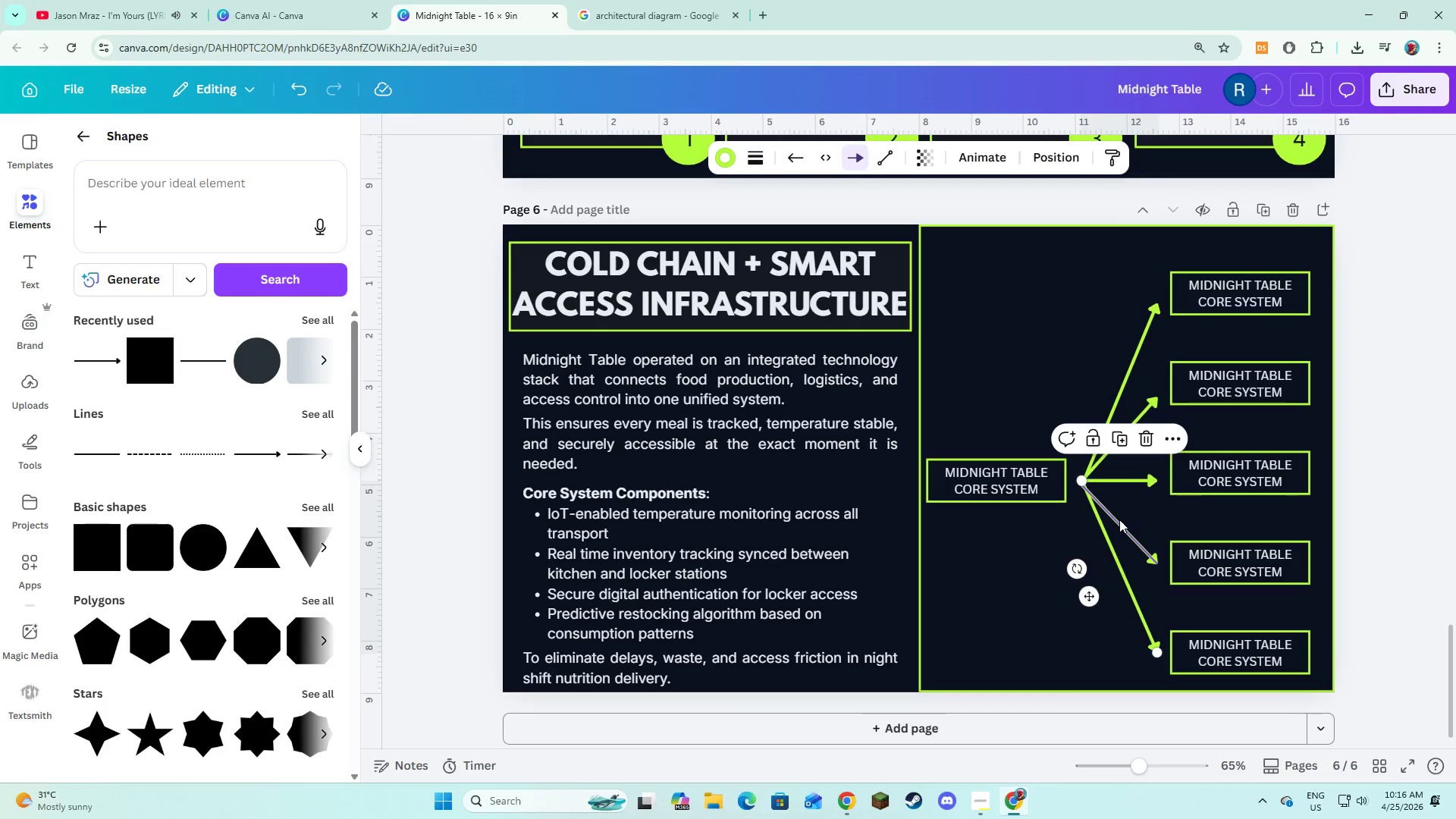 
left_click([1119, 519])
 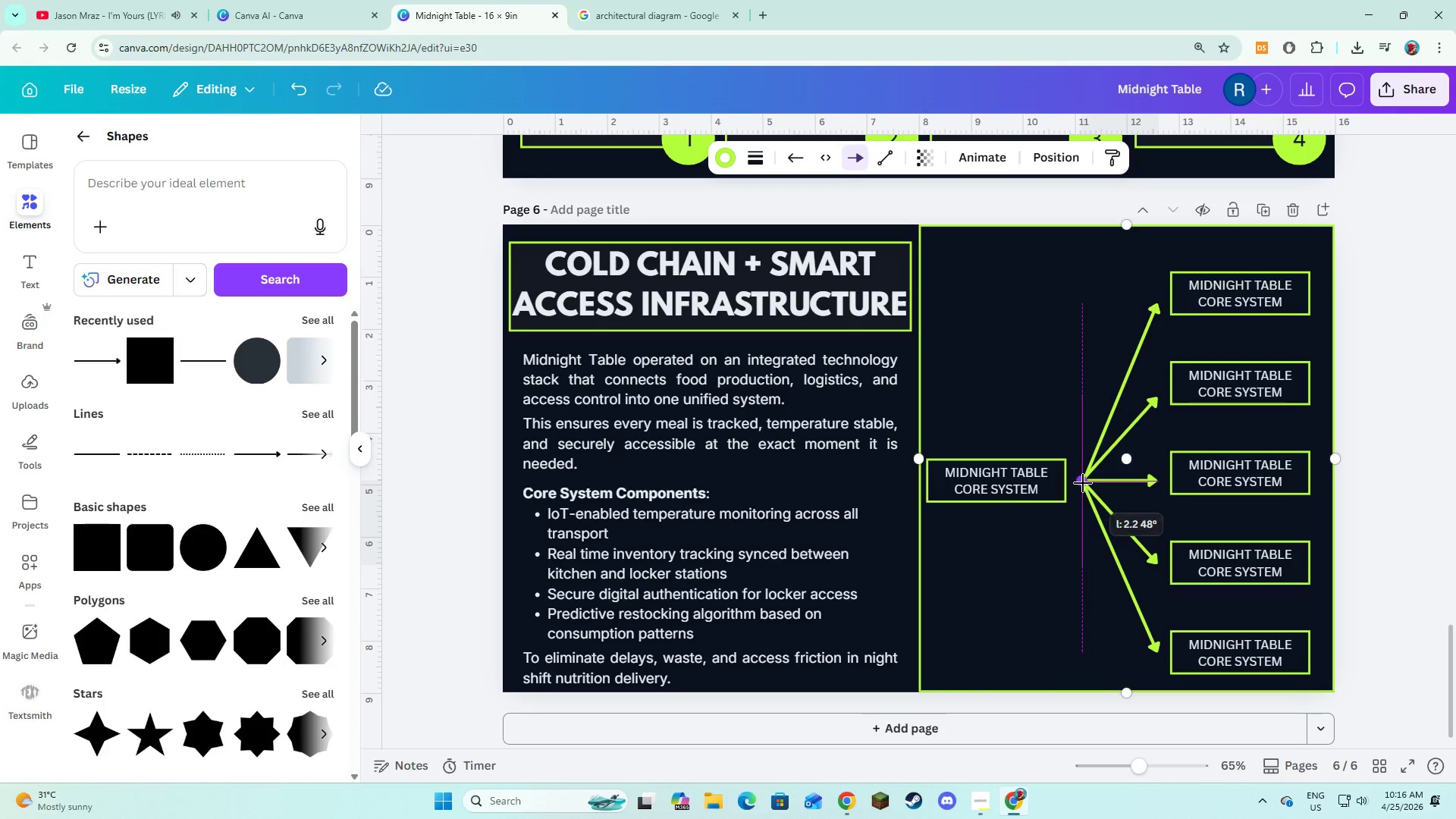 
left_click([1059, 538])
 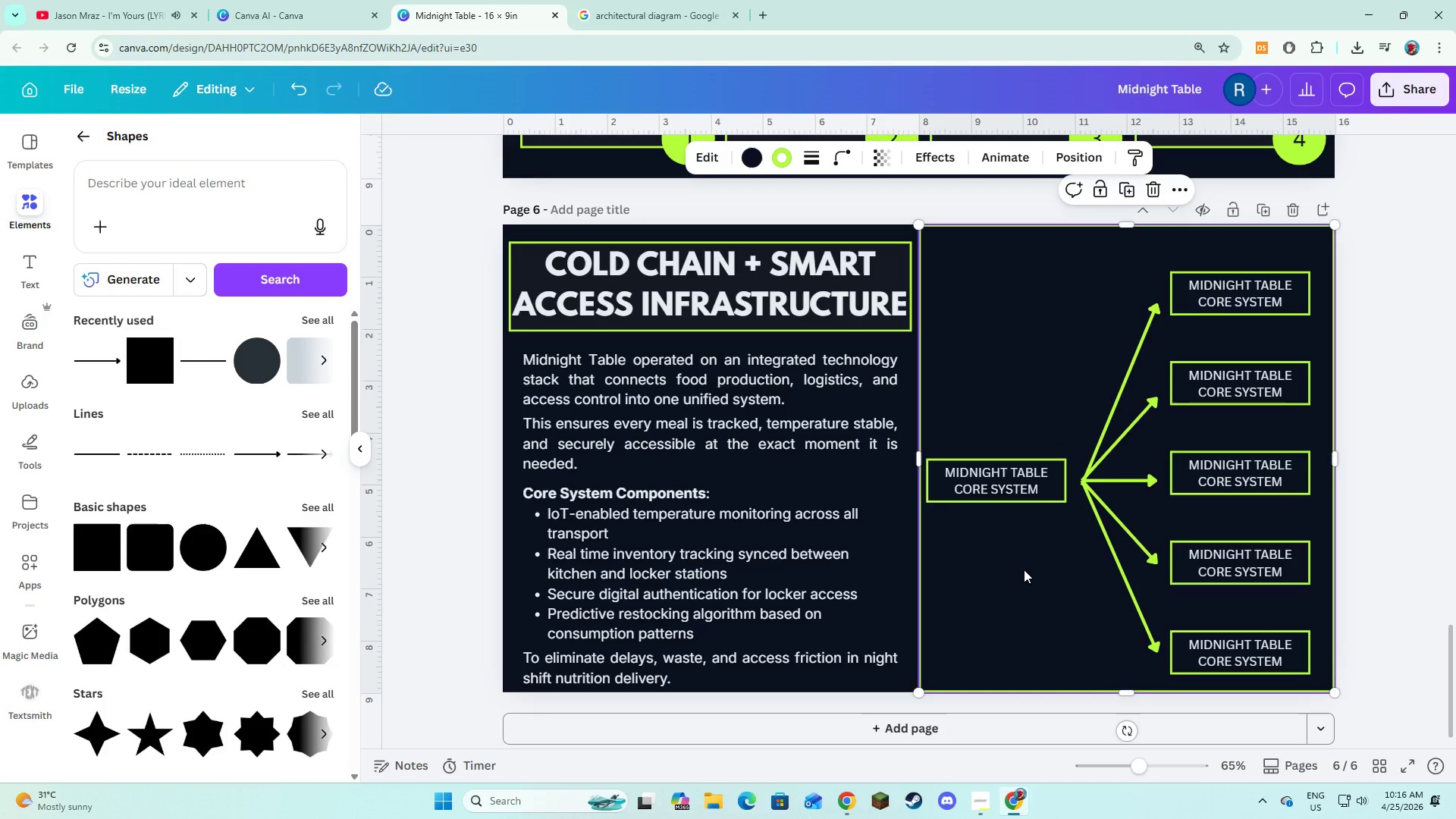 
left_click([1014, 489])
 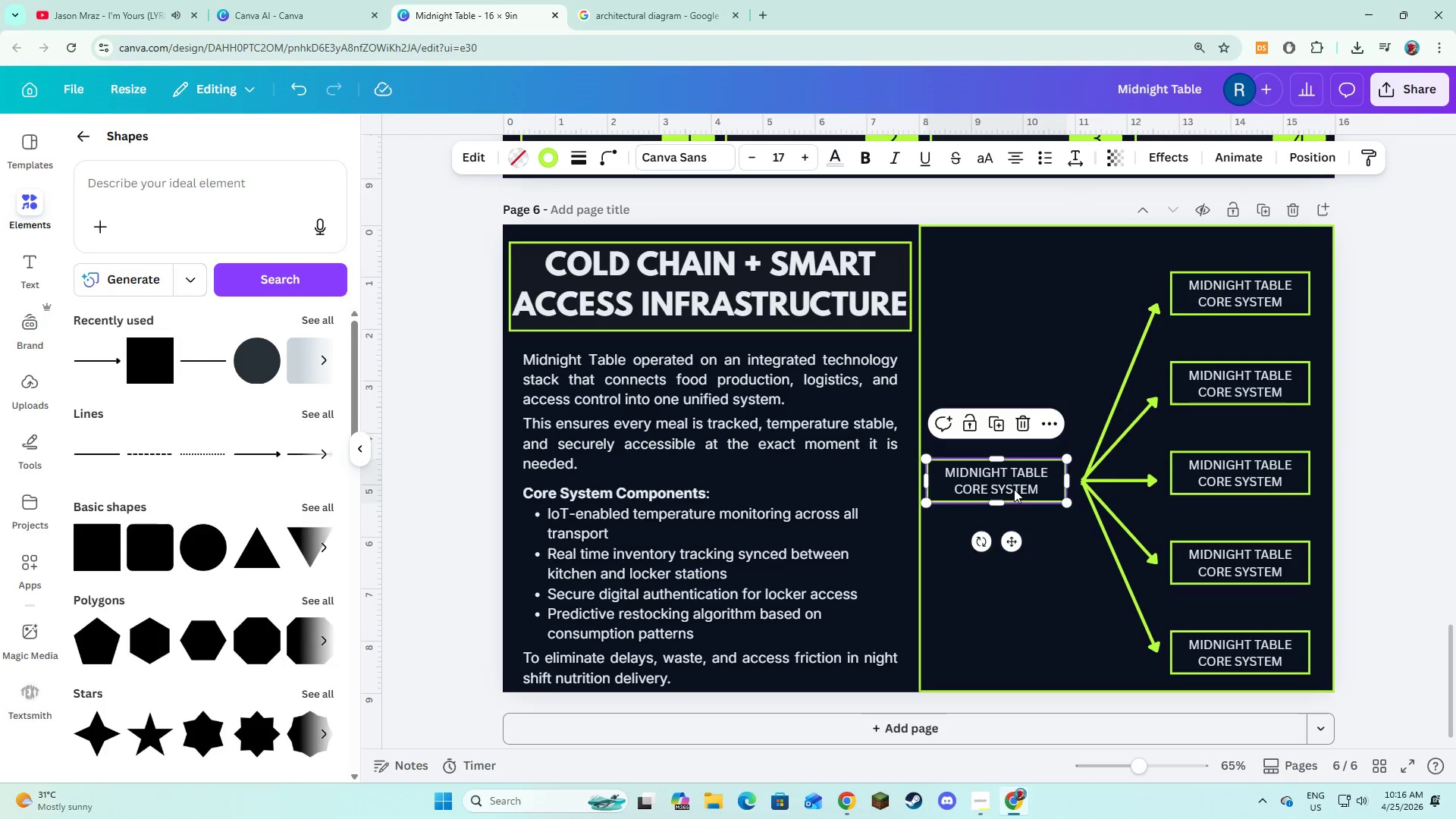 
left_click_drag(start_coordinate=[1014, 489], to_coordinate=[1021, 489])
 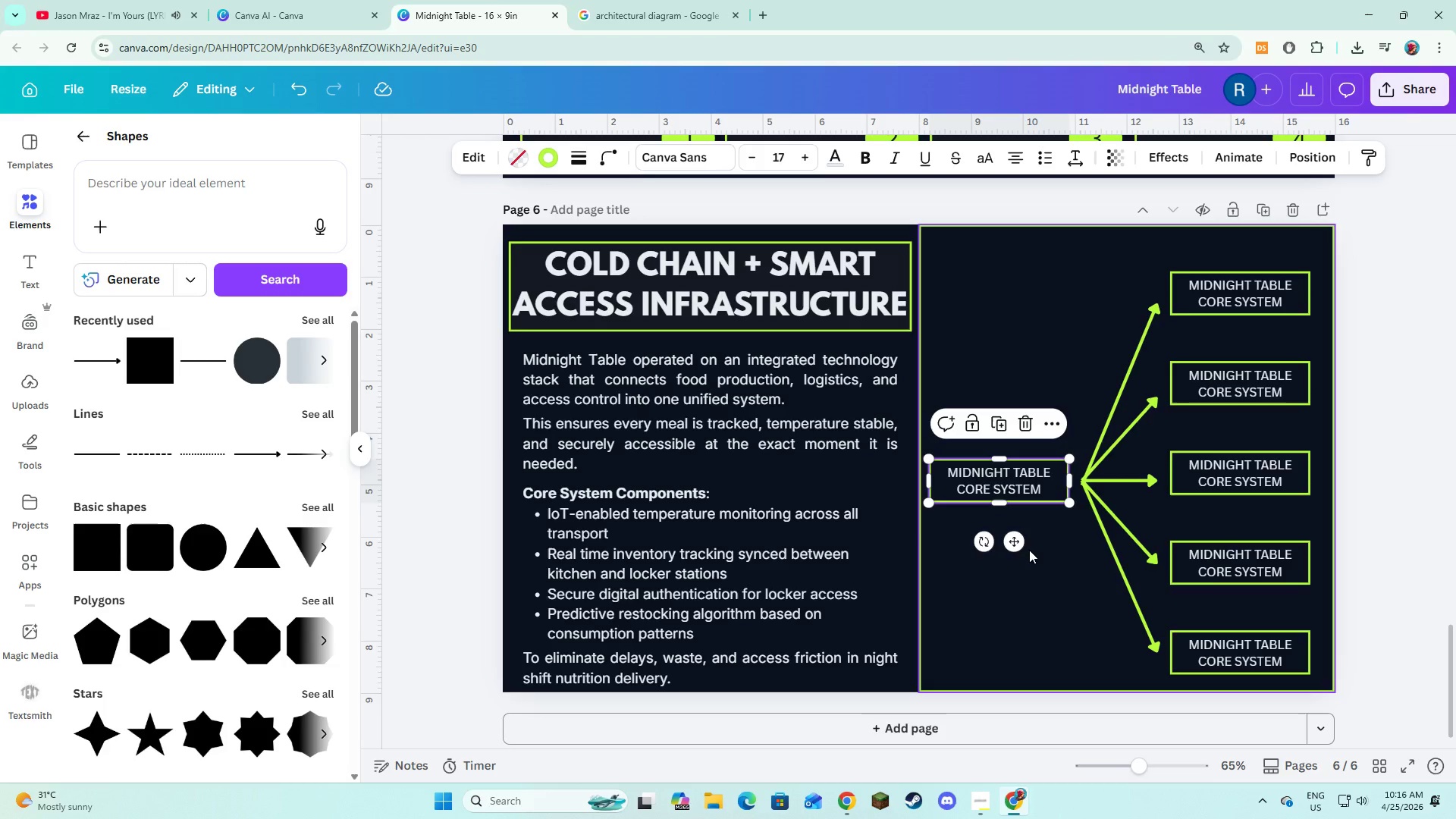 
left_click([1029, 550])
 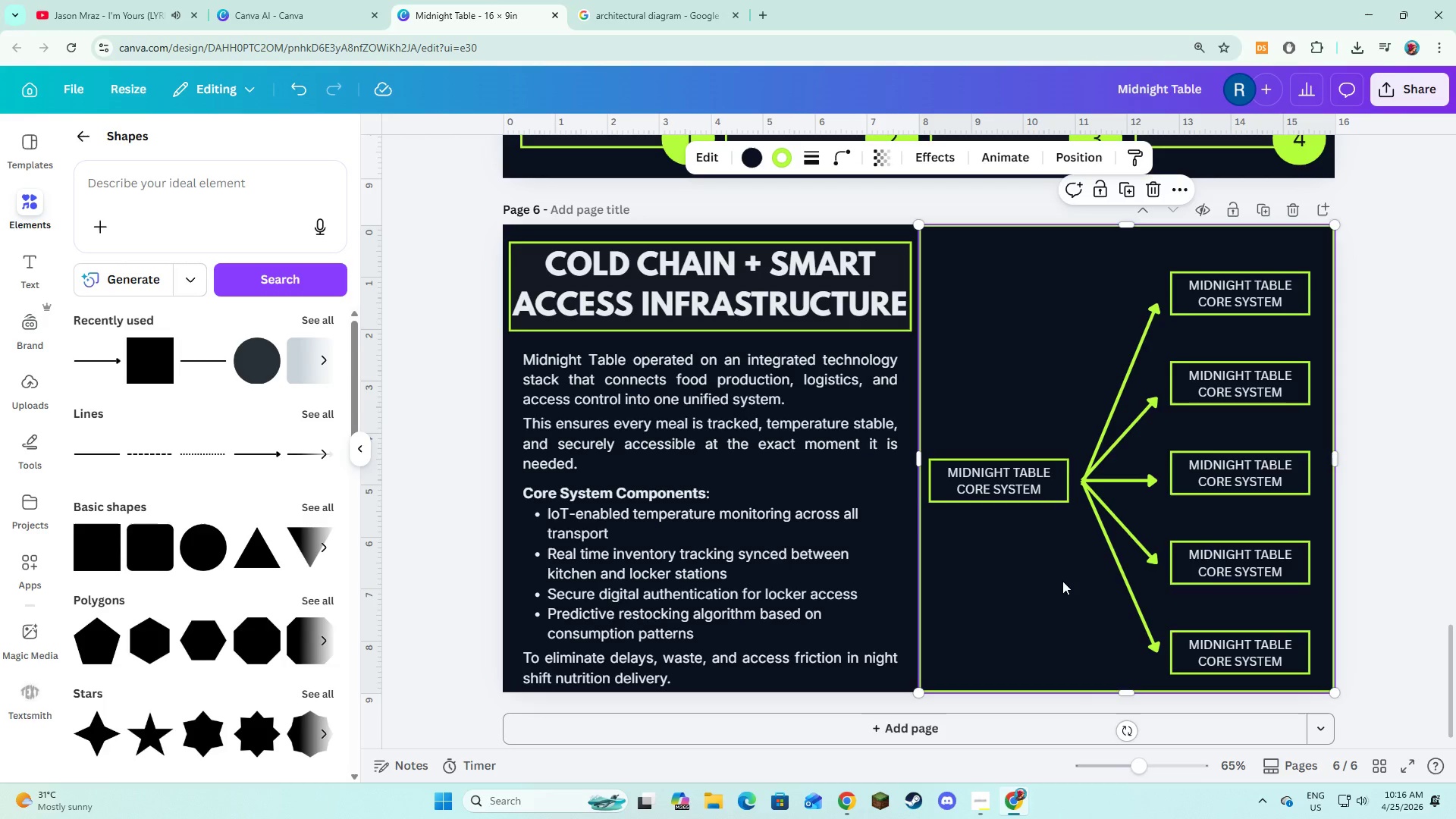 
wait(5.8)
 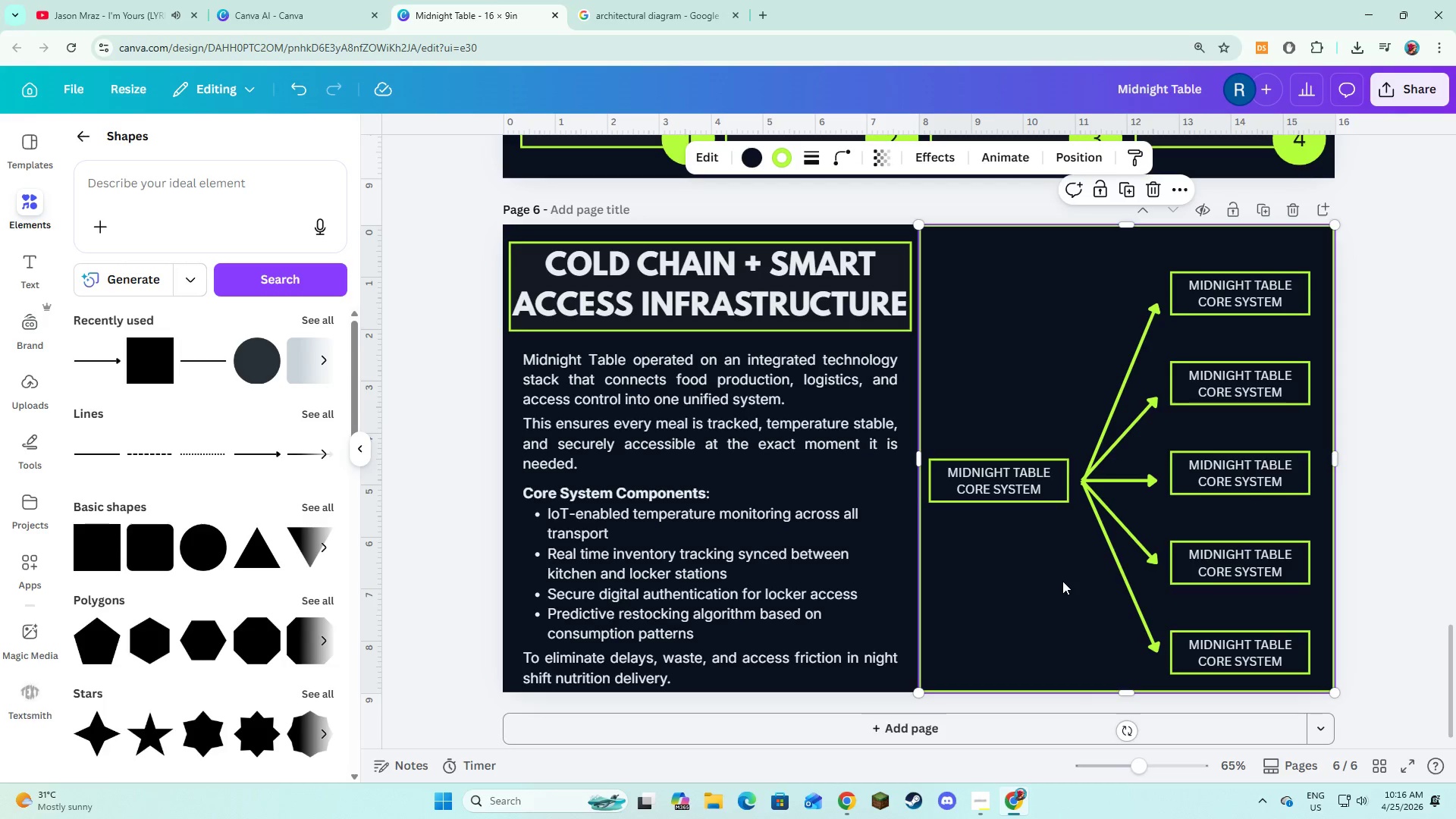 
double_click([1266, 286])
 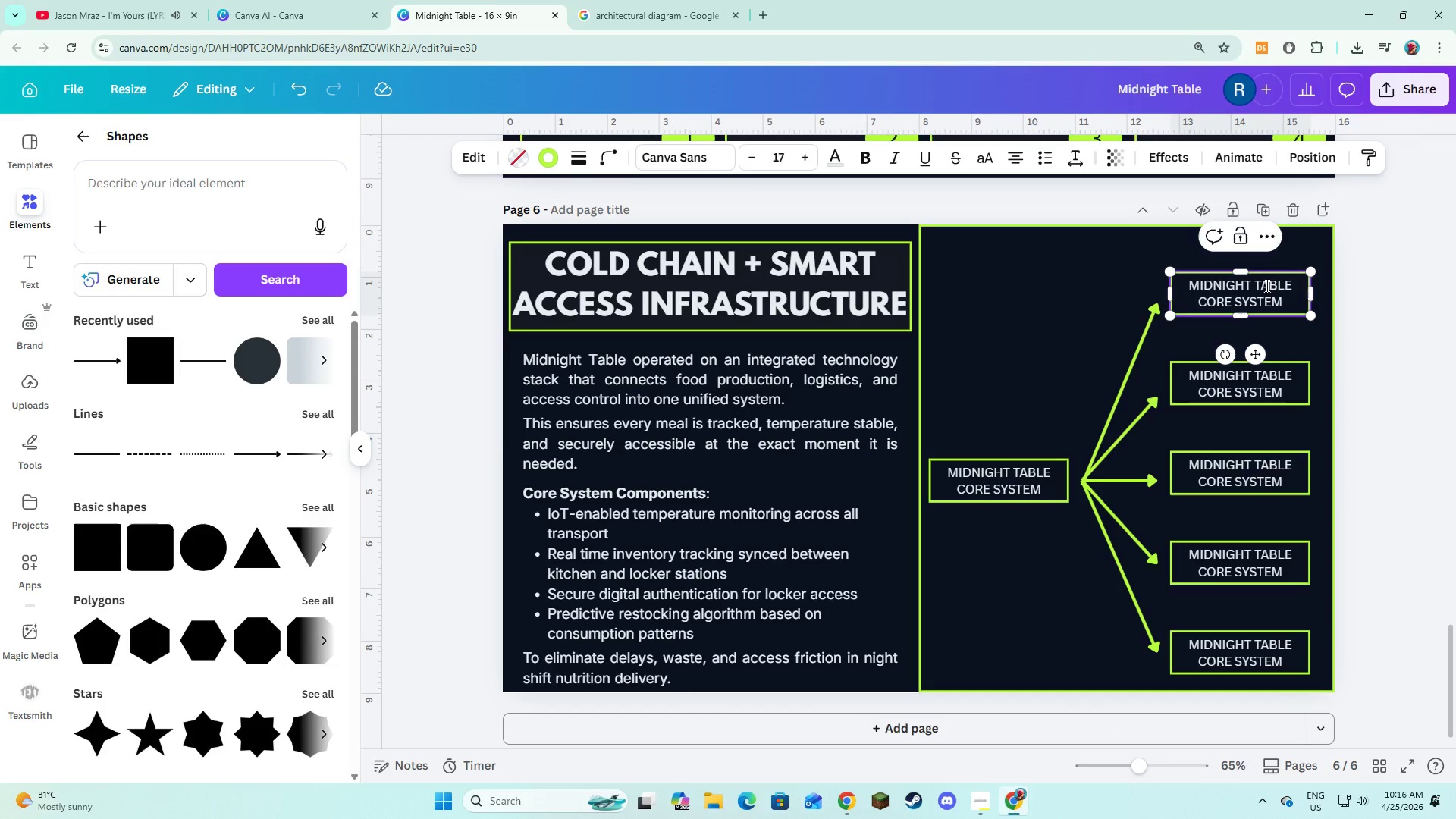 
left_click([1256, 300])
 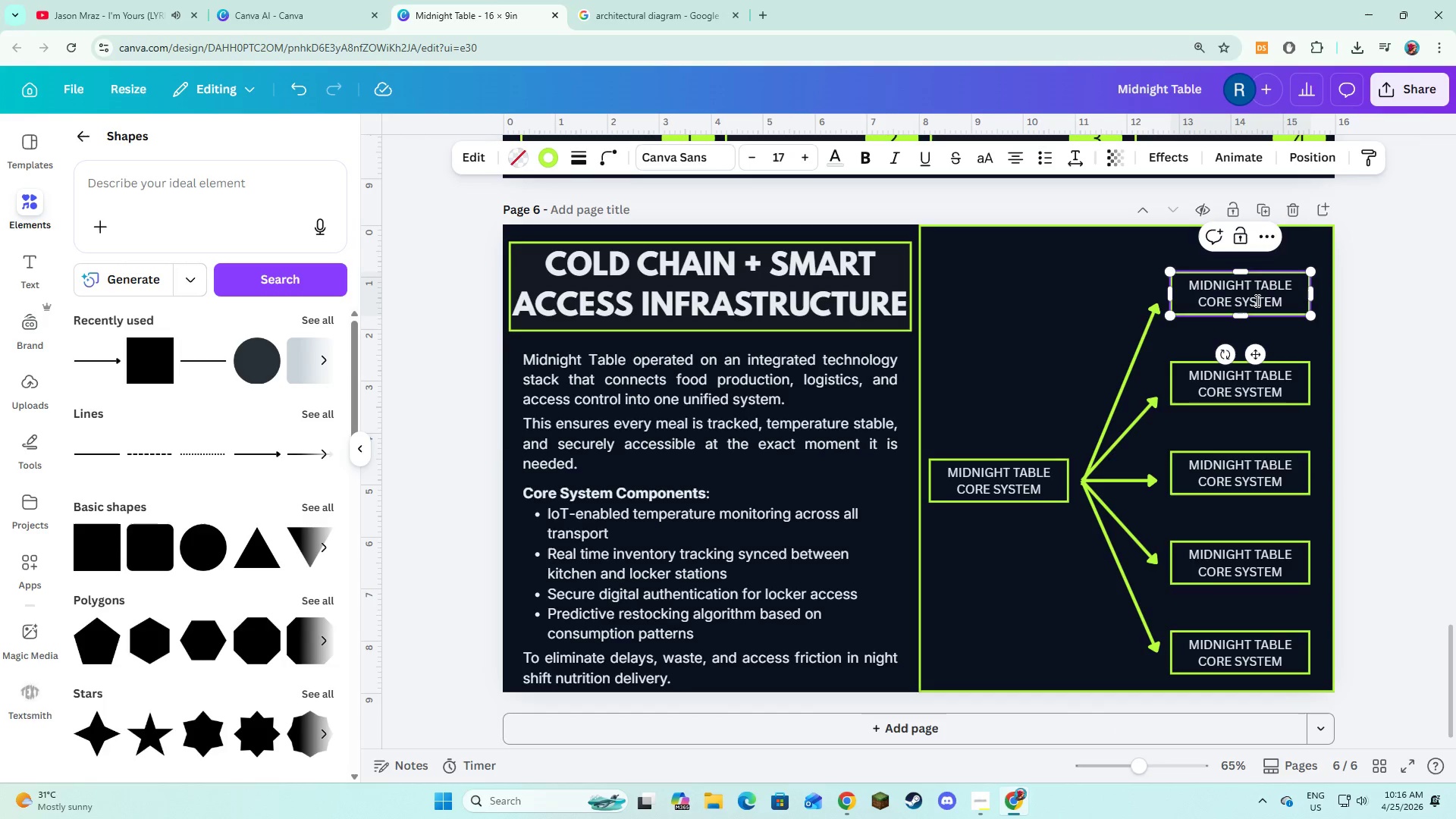 
key(Control+ControlLeft)
 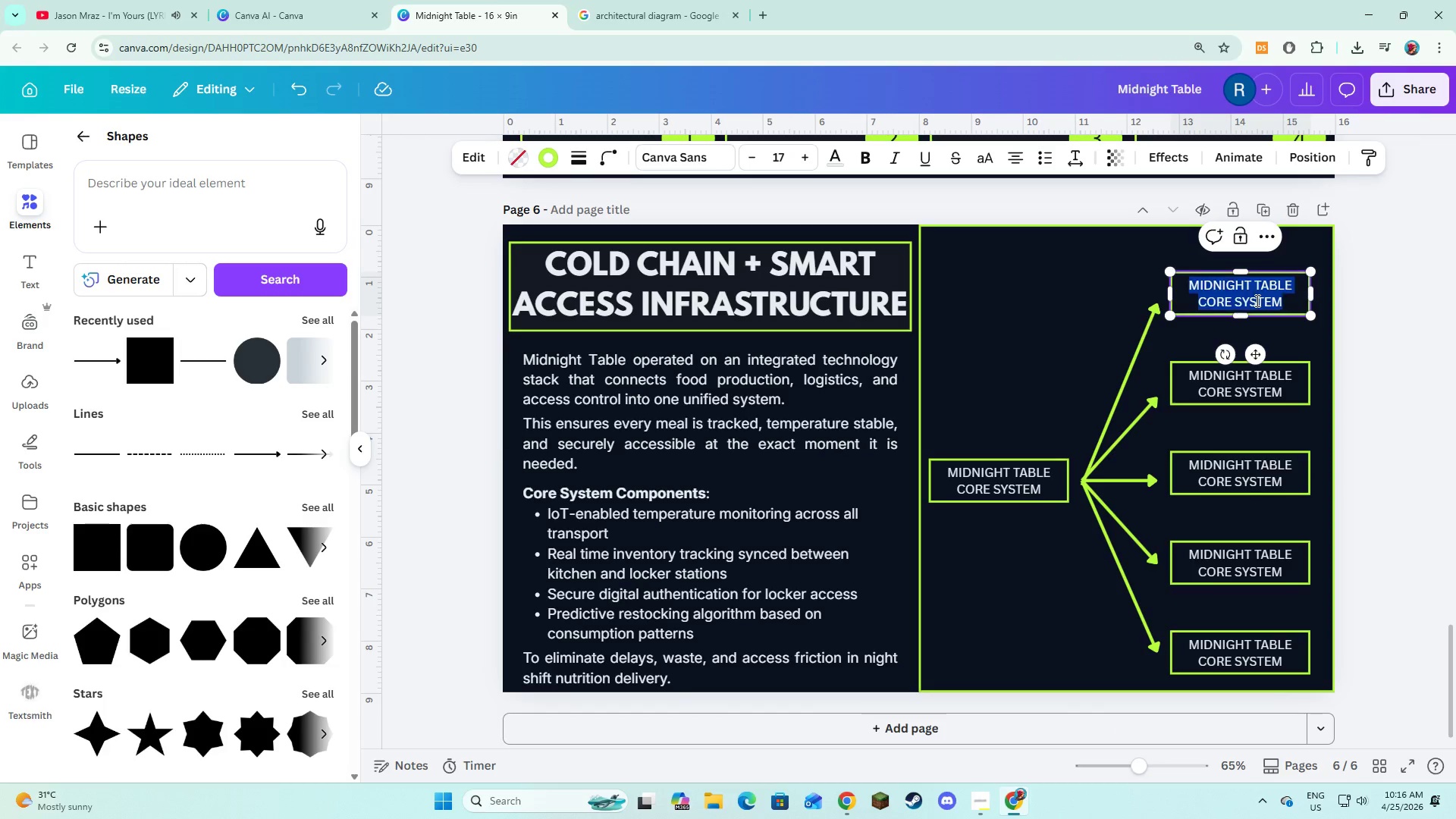 
key(Control+A)
 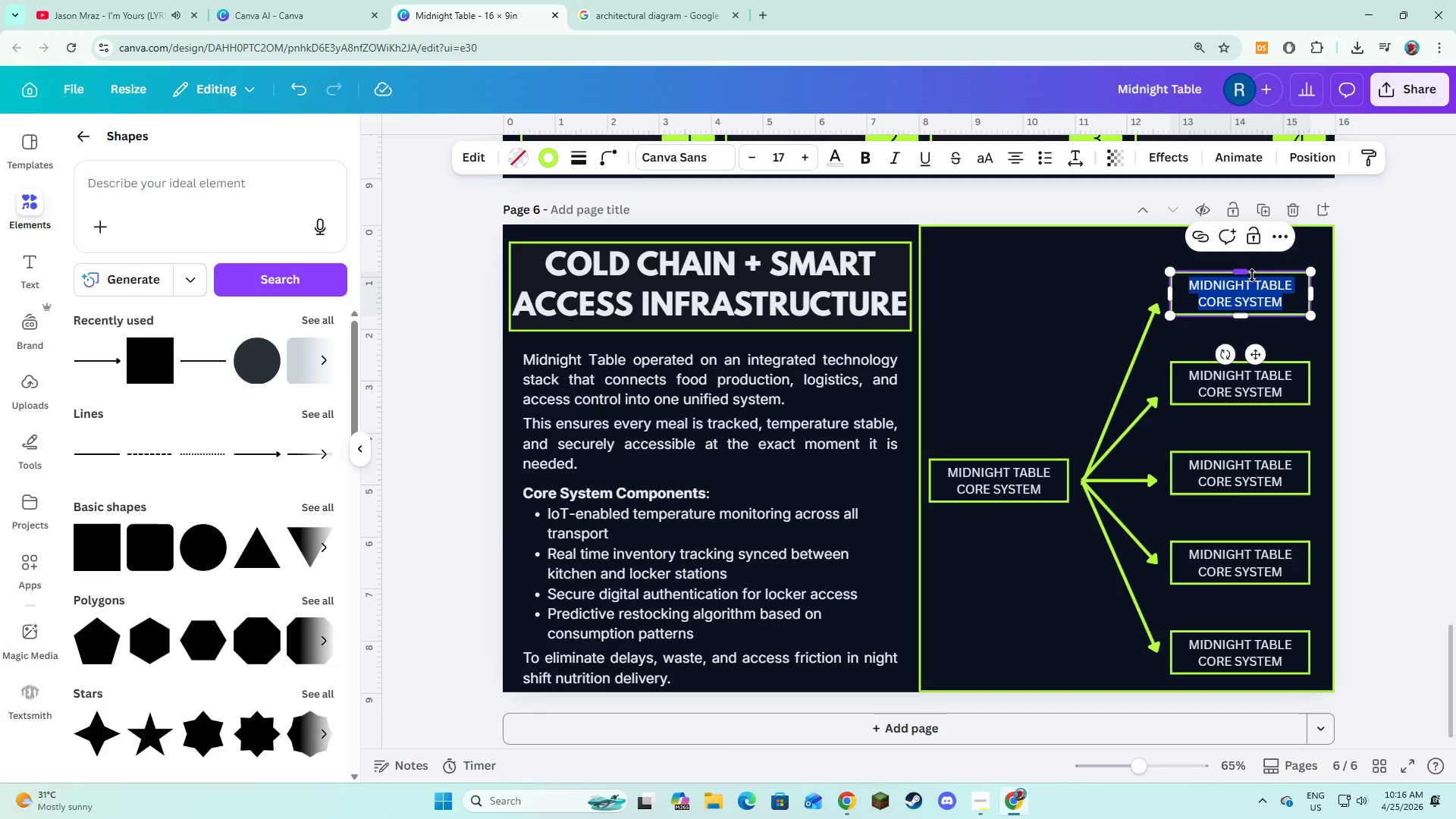 
type(Central Kitchen Pri)
key(Backspace)
type(oc)
key(Backspace)
type(duction Unit)
 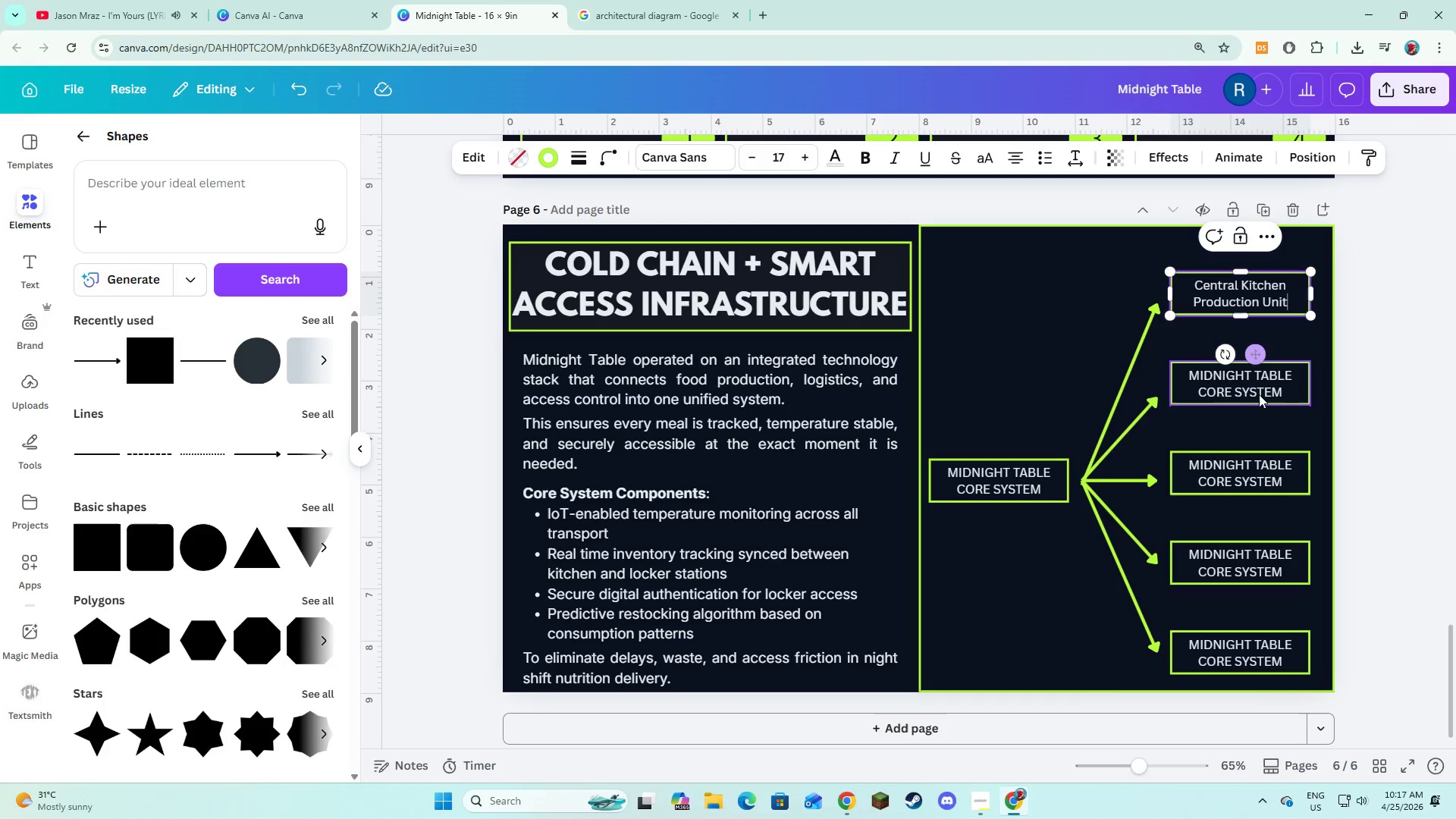 
double_click([1259, 397])
 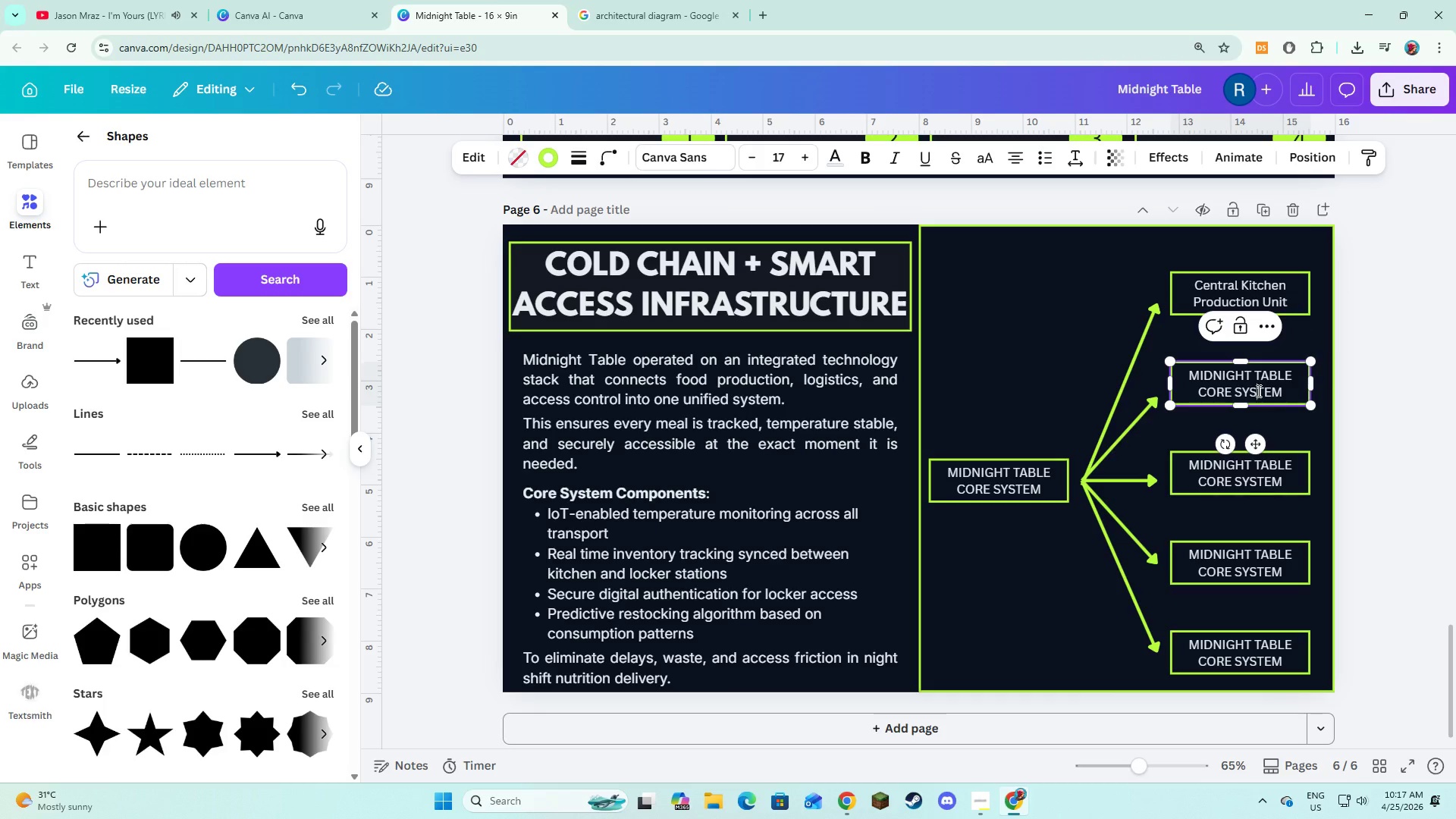 
left_click([1257, 391])
 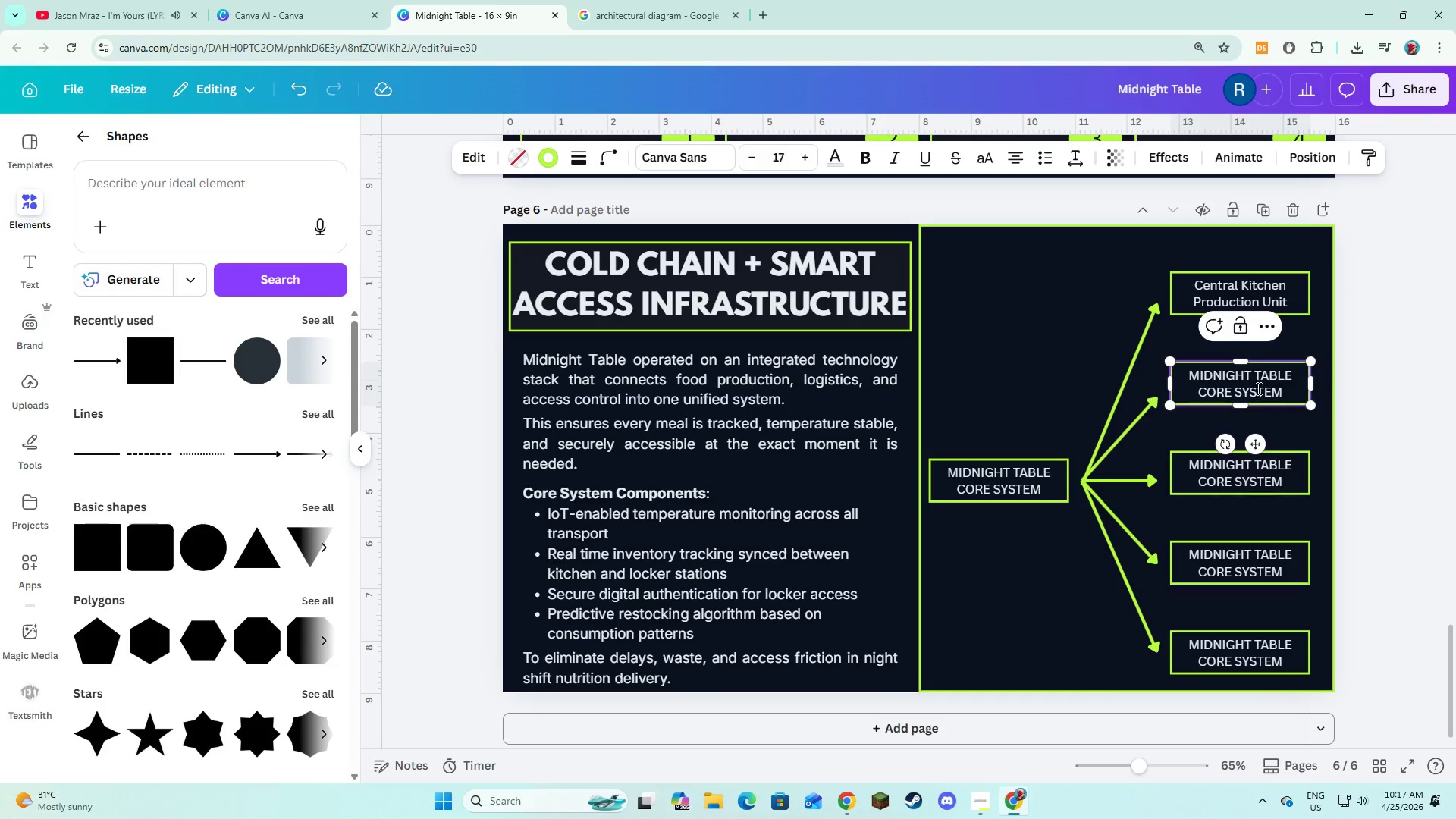 
key(Control+A)
 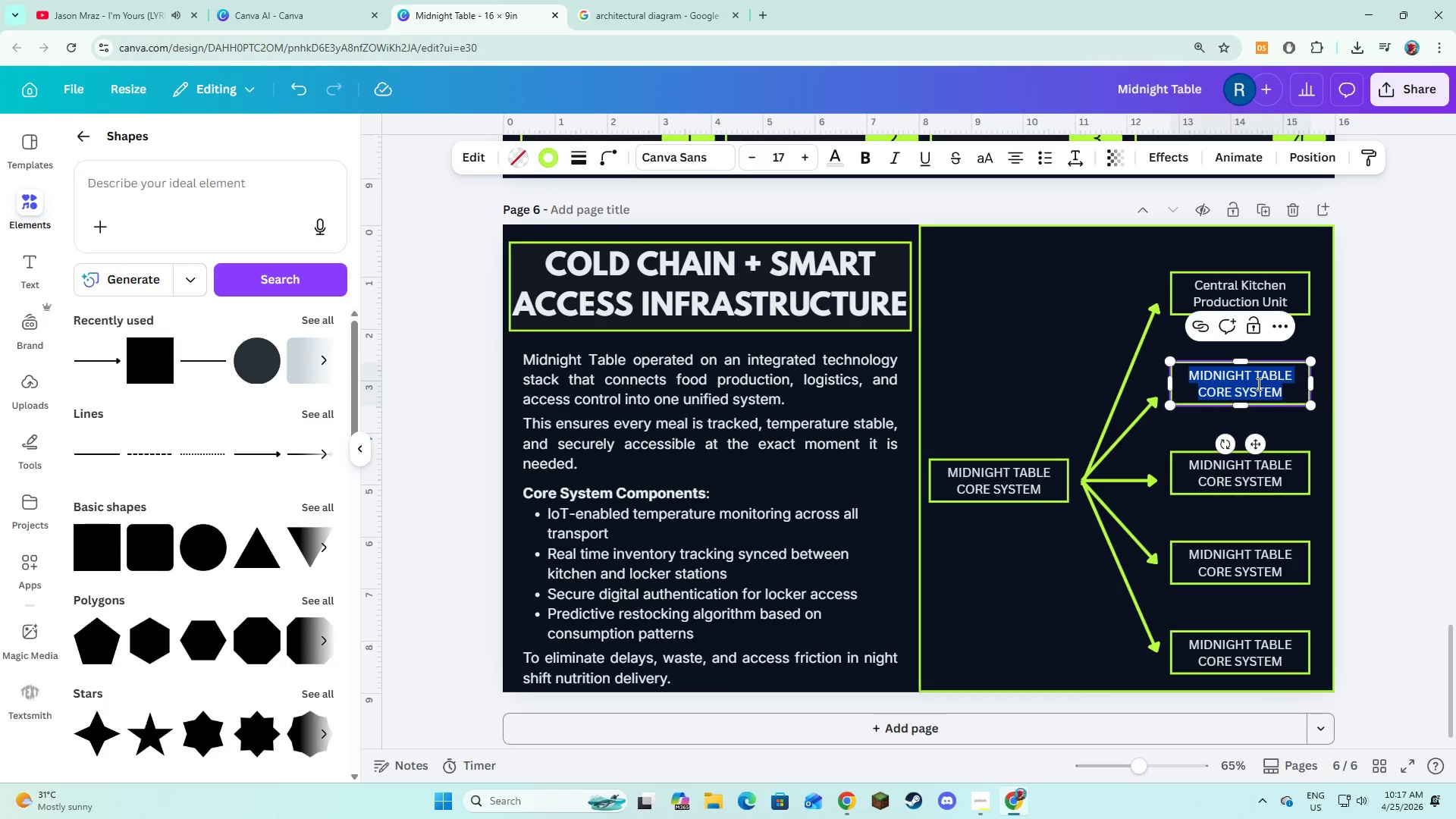 
type(Cold Chain Transport Fleet)
 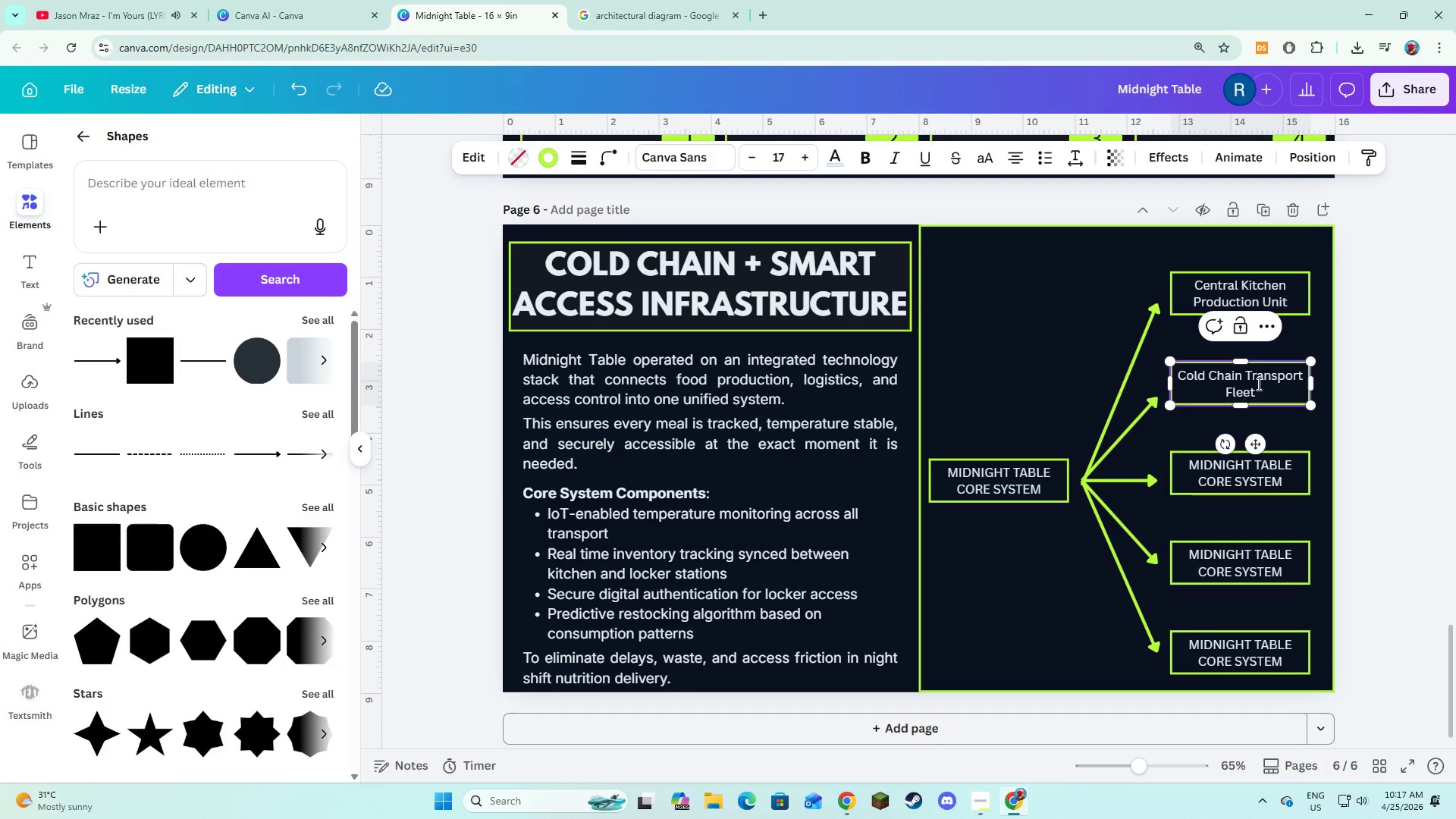 
double_click([1232, 485])
 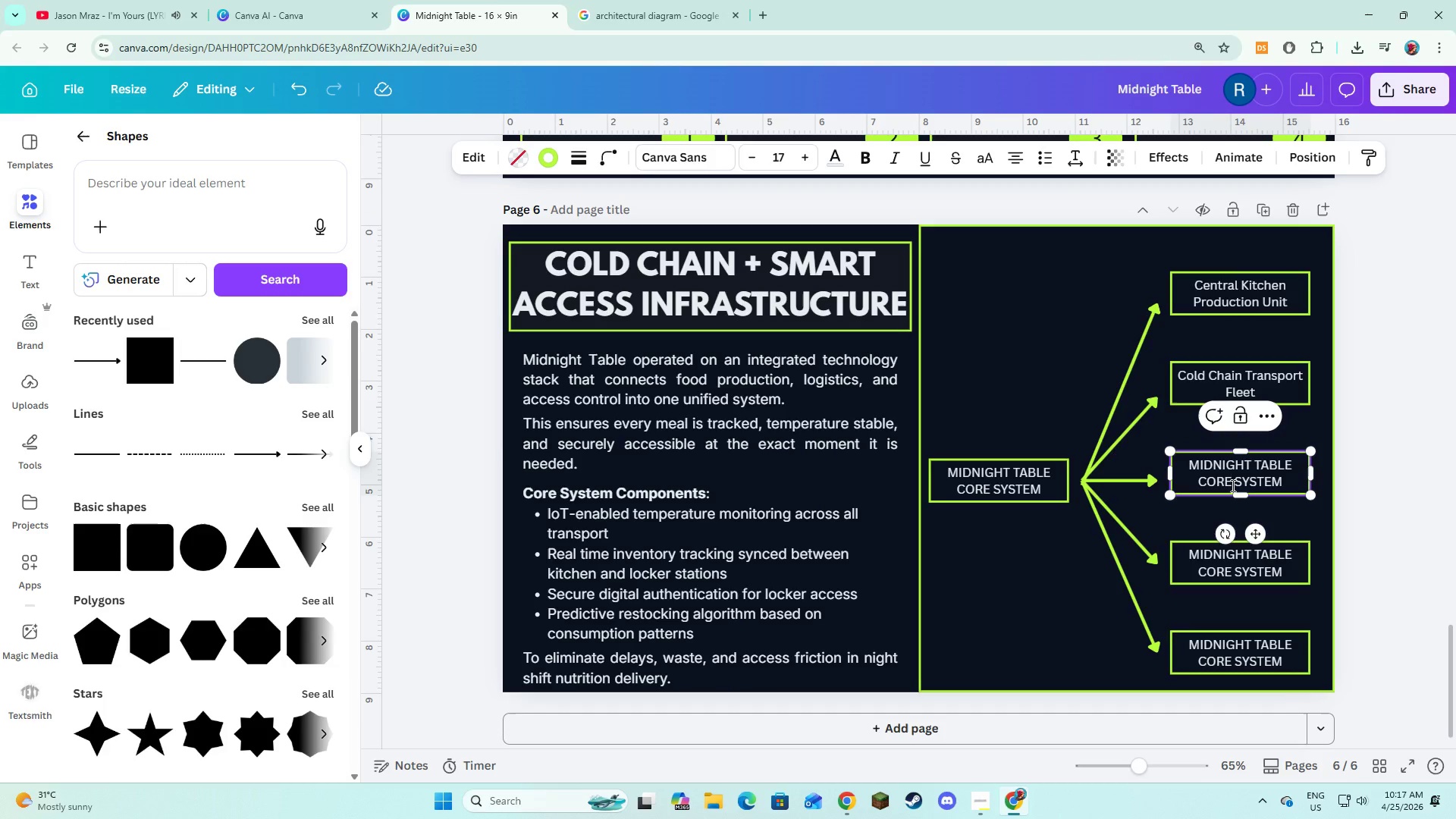 
key(Control+ControlLeft)
 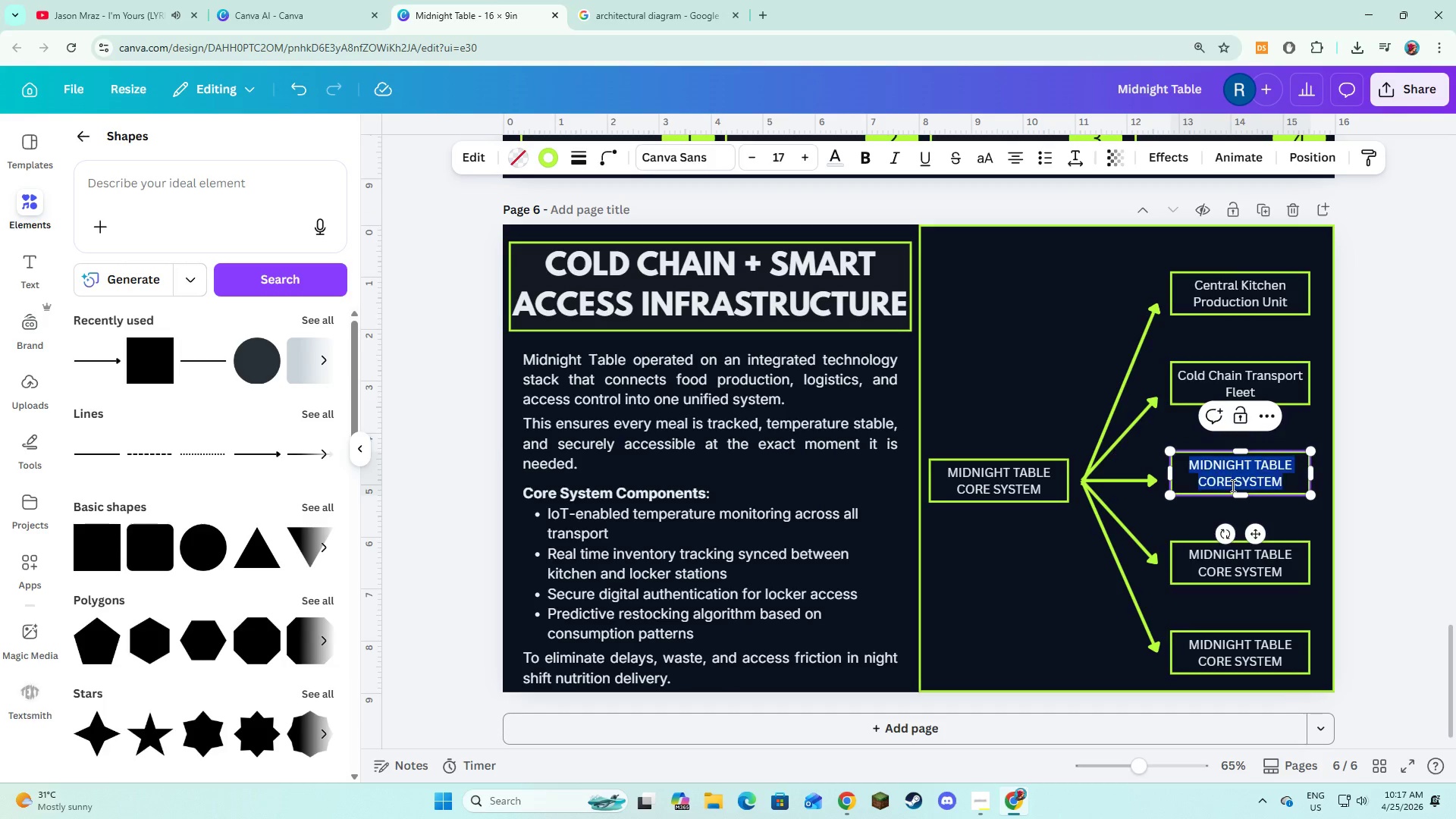 
key(Control+A)
 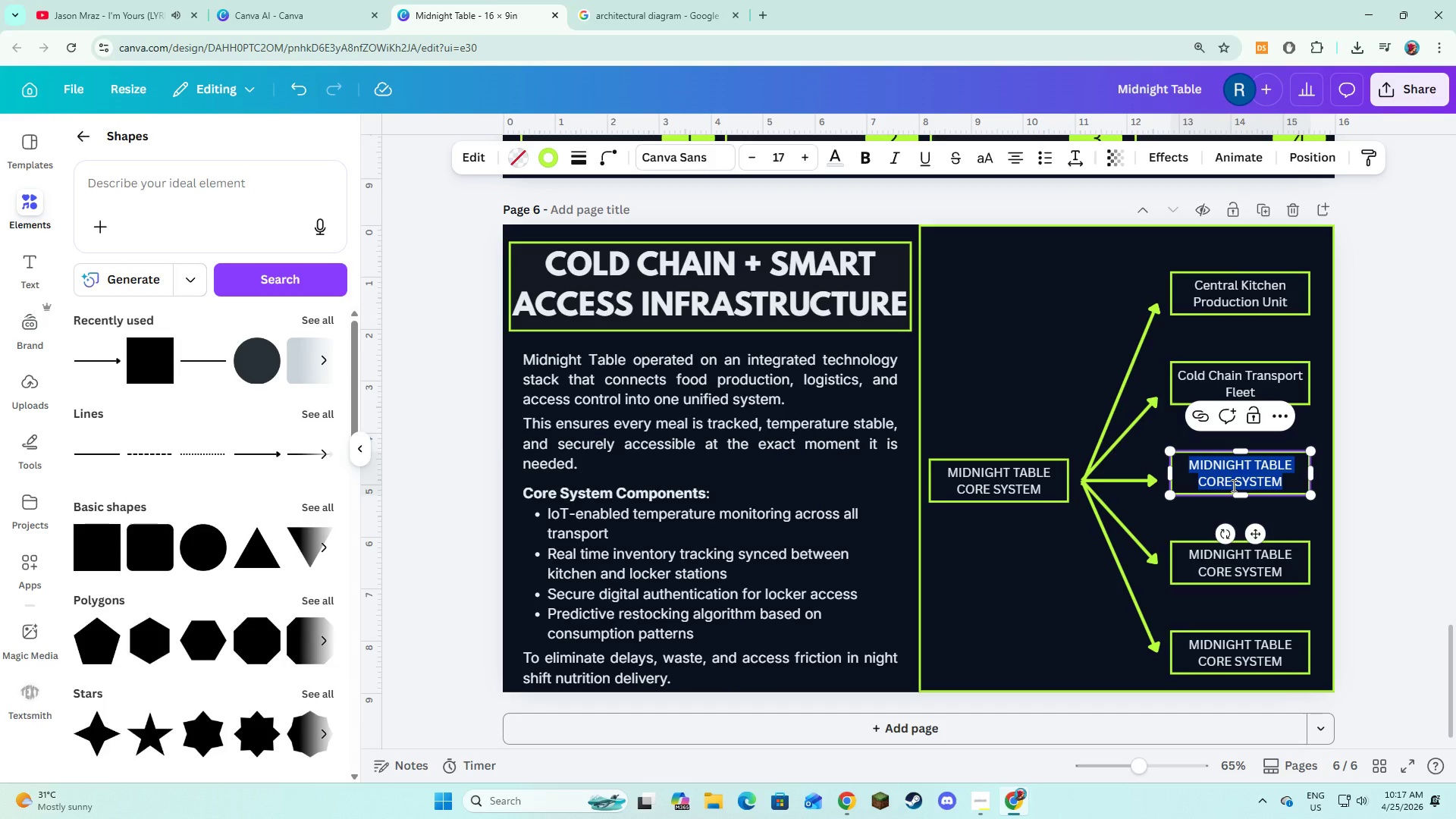 
type(Smart Locker Network Station)
 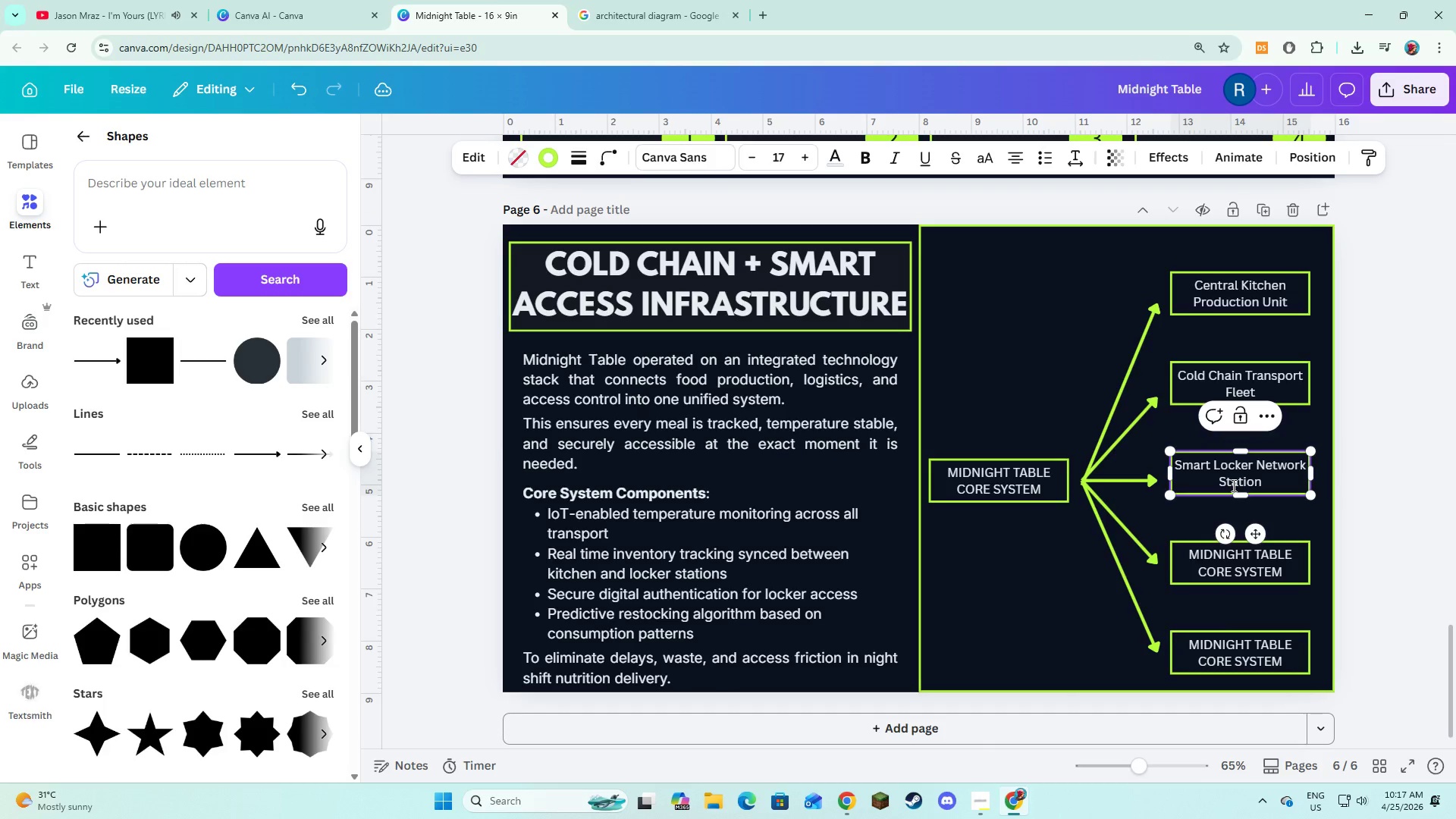 
key(S)
 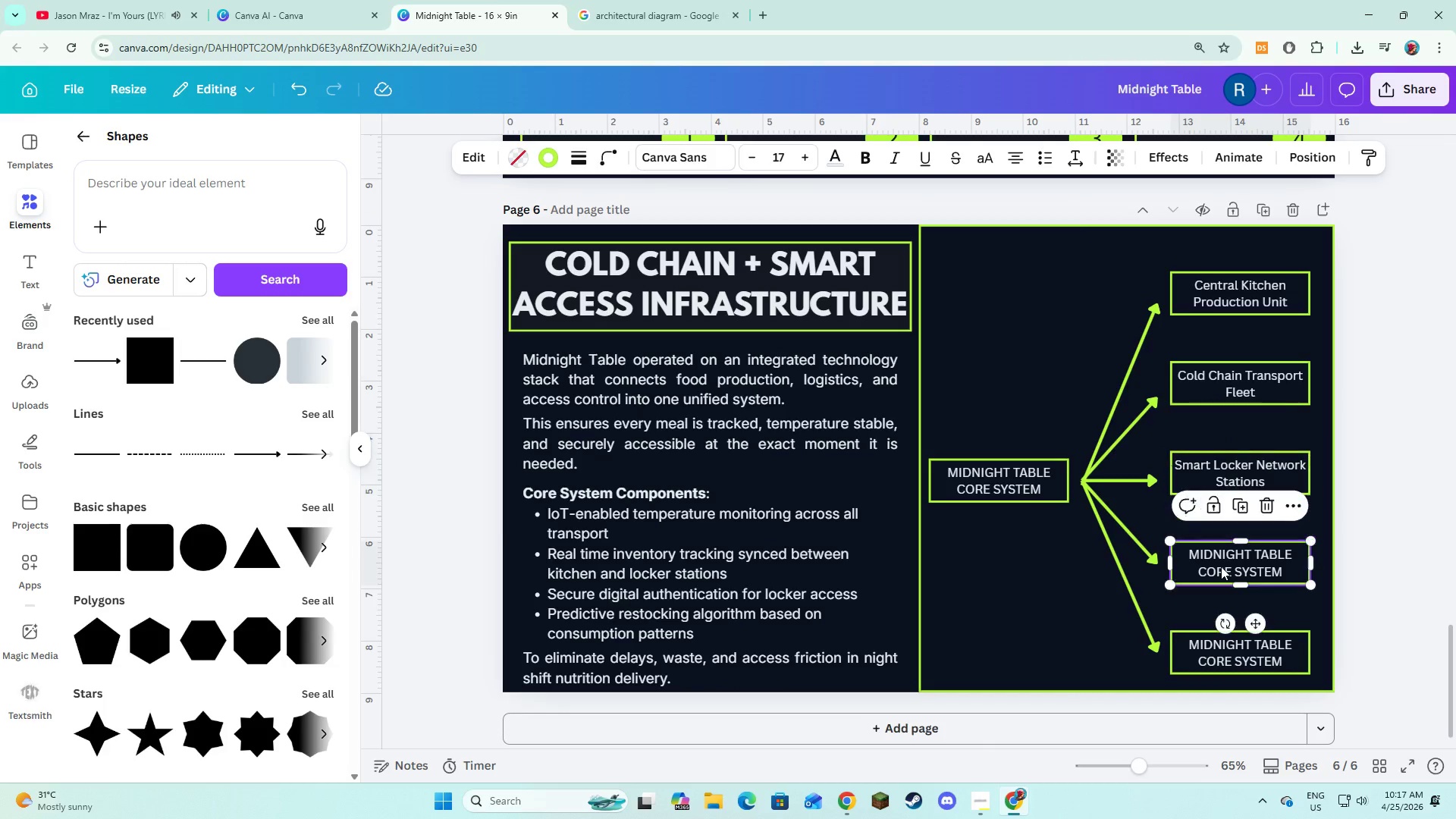 
double_click([1221, 566])
 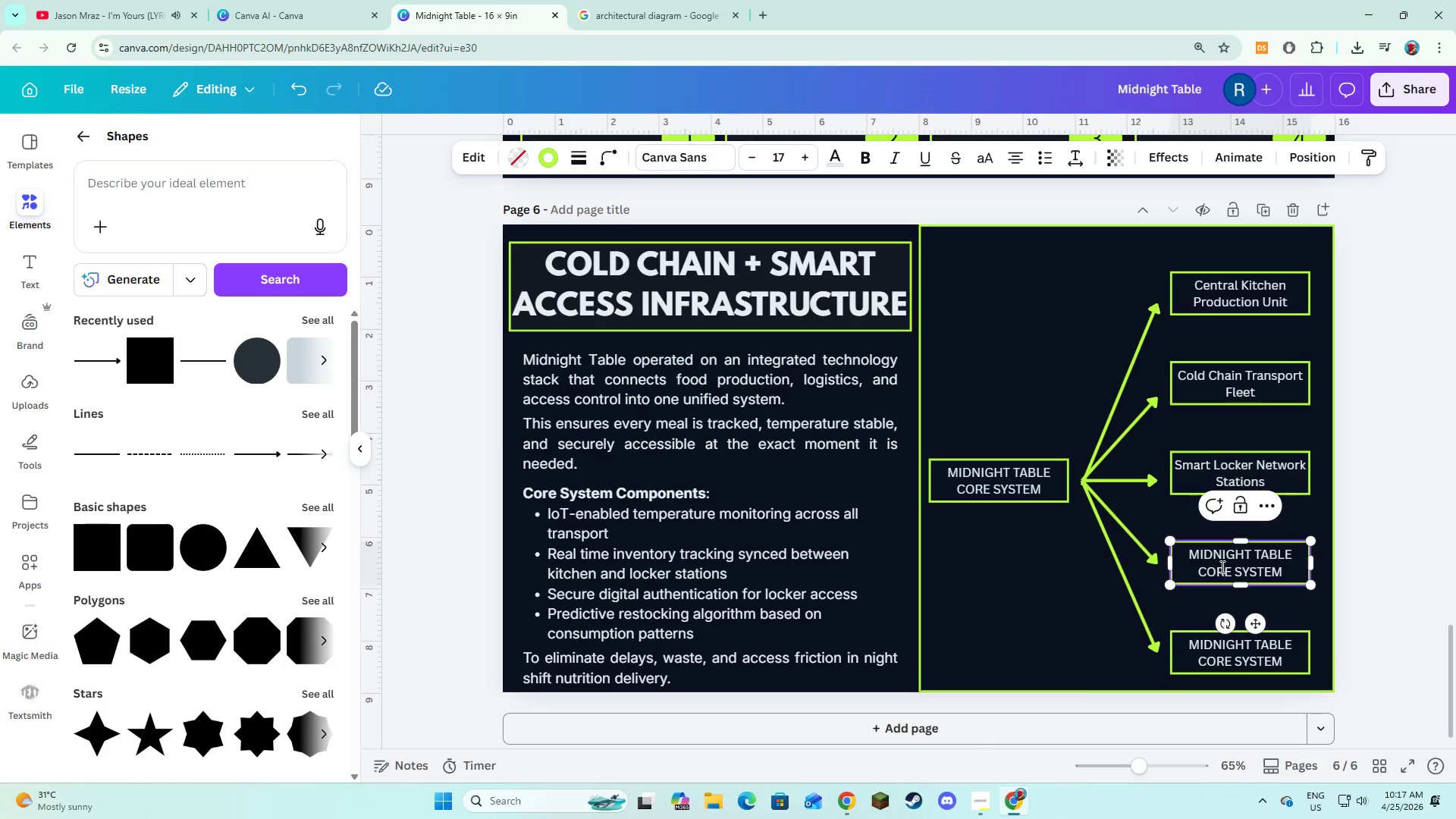 
key(Control+ControlLeft)
 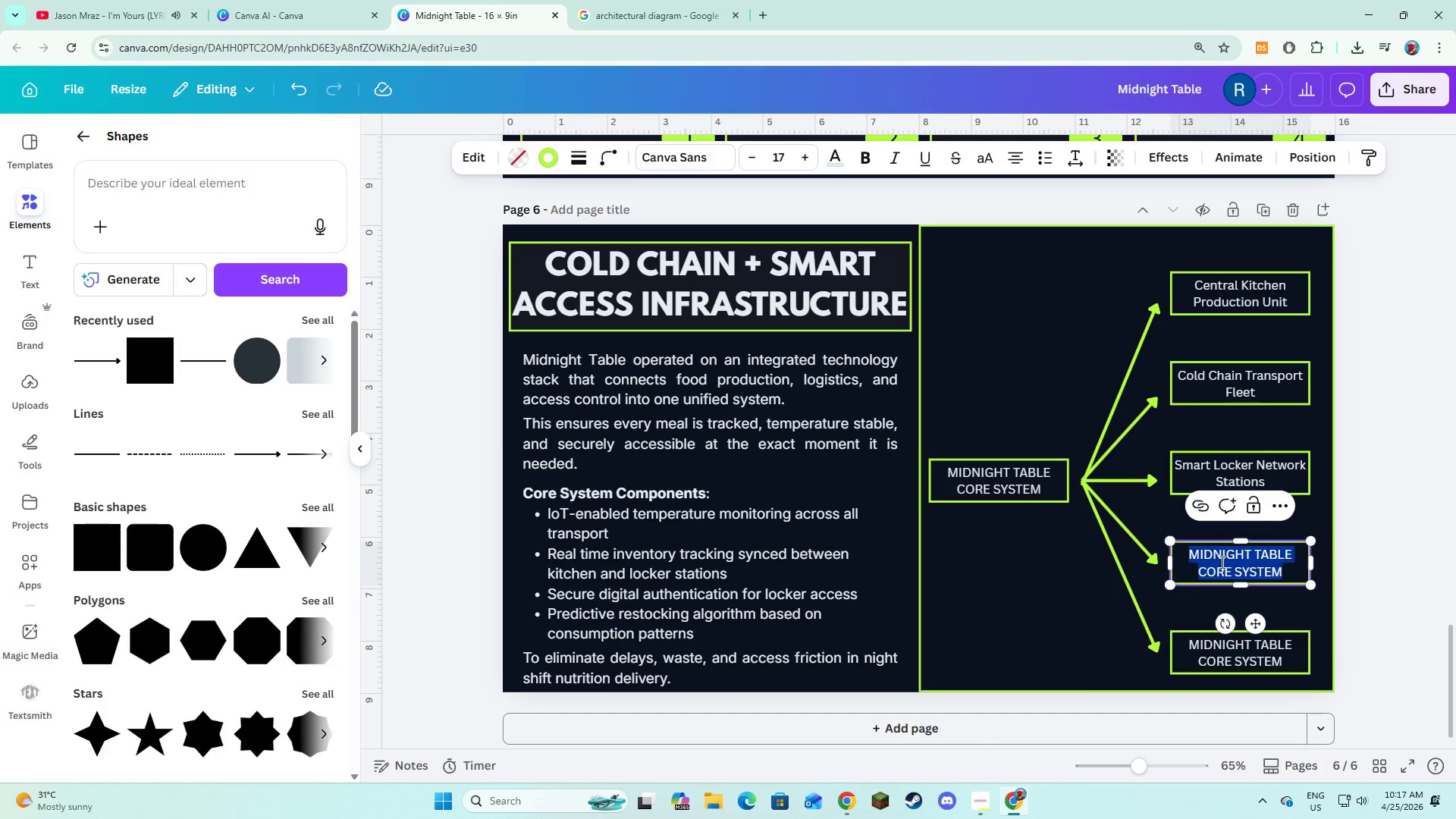 
key(Control+A)
 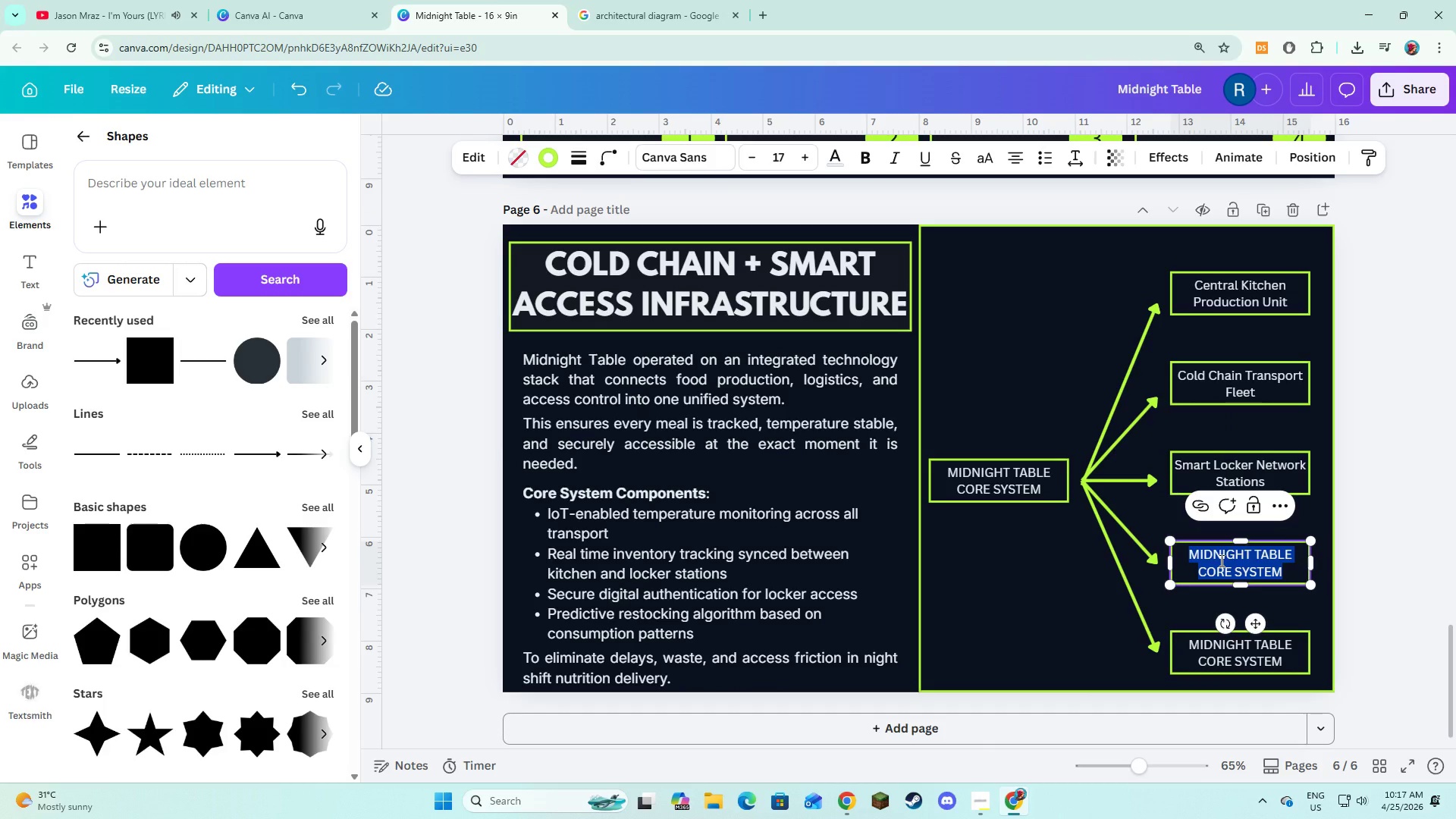 
type(User A)
 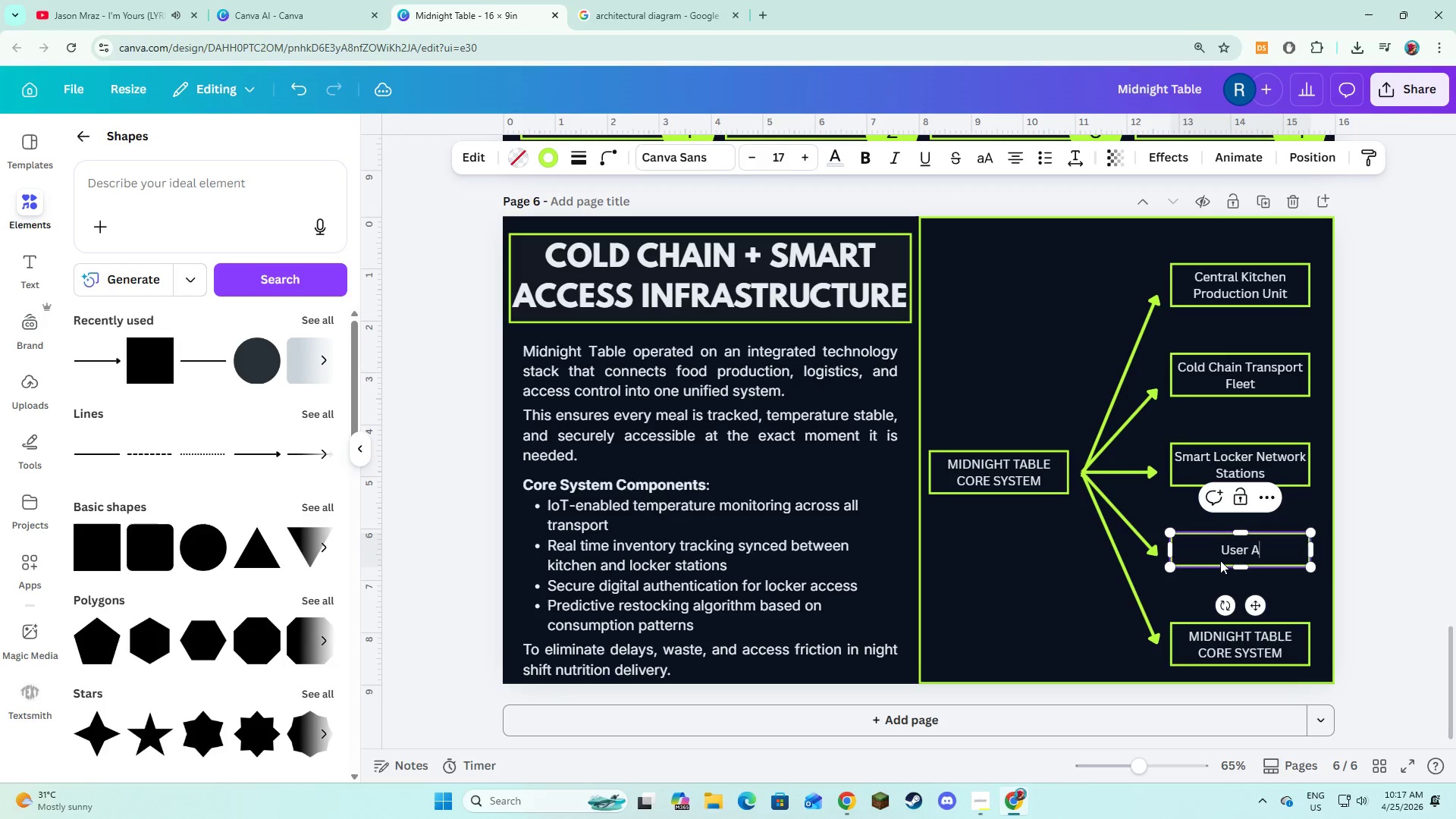 
type(ccess Authentication Syetem)
key(Backspace)
key(Backspace)
key(Backspace)
key(Backspace)
type(e)
key(Backspace)
type(w)
key(Backspace)
type(stem)
 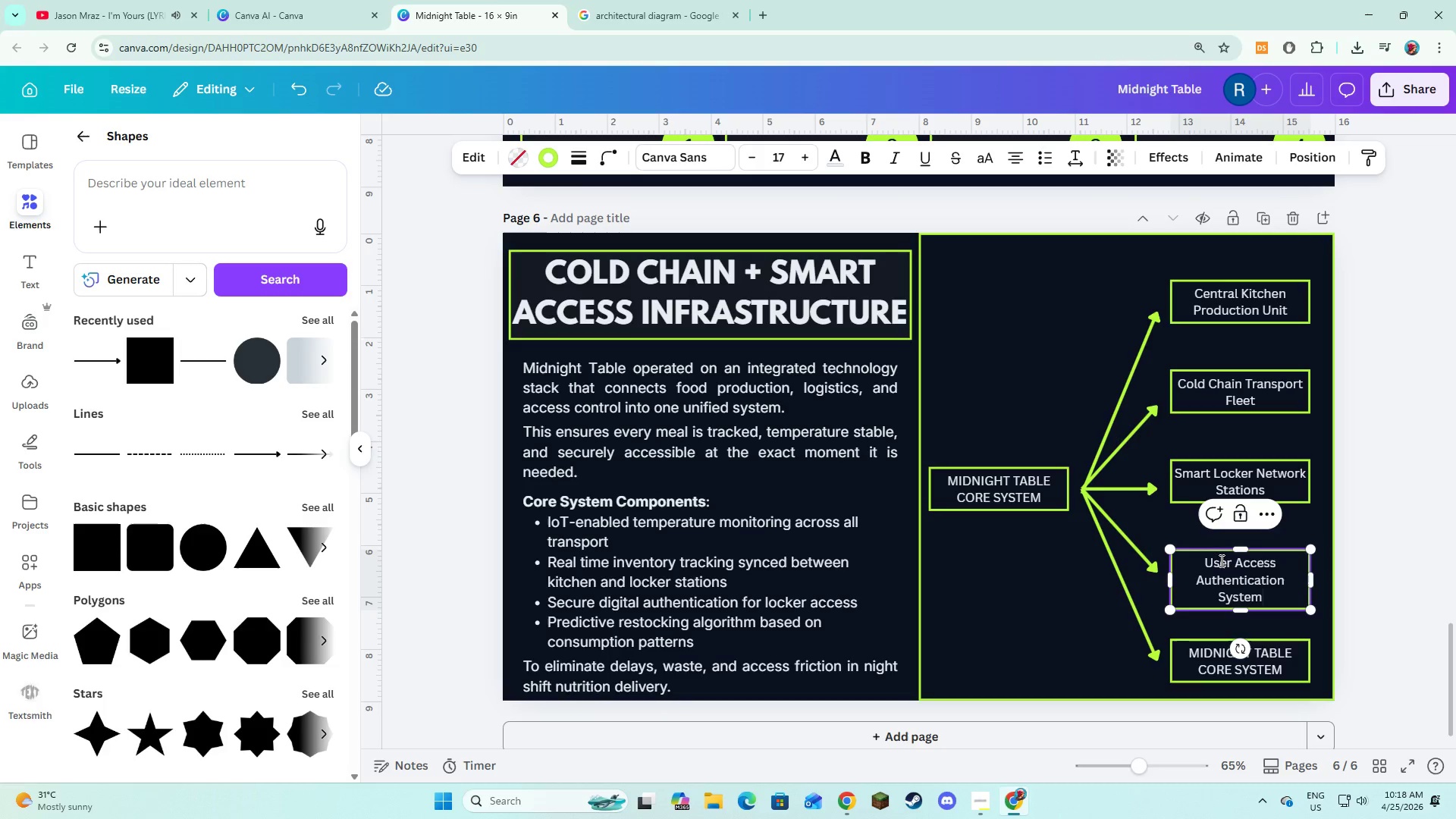 
double_click([1284, 657])
 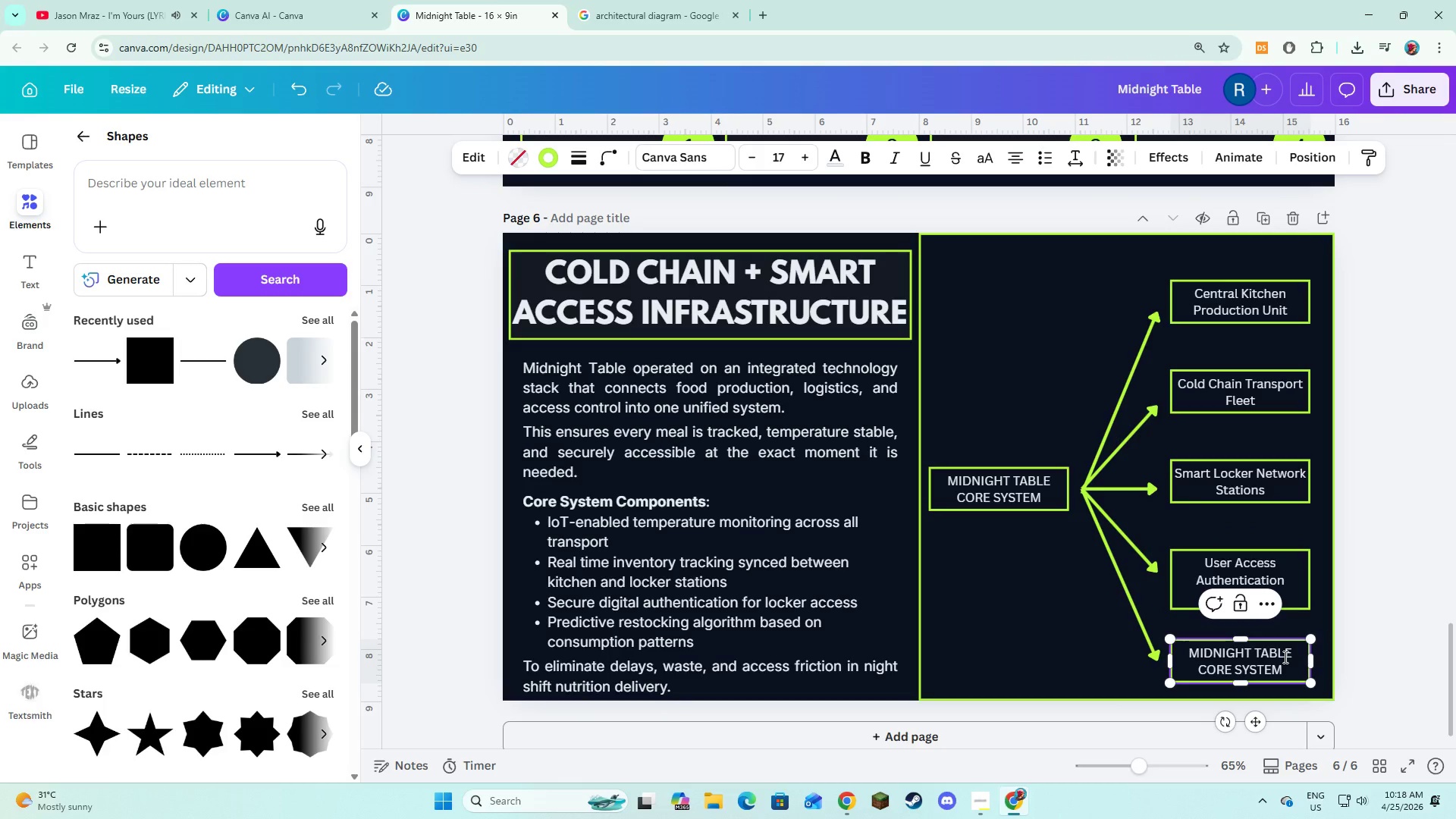 
key(Meta+S)
 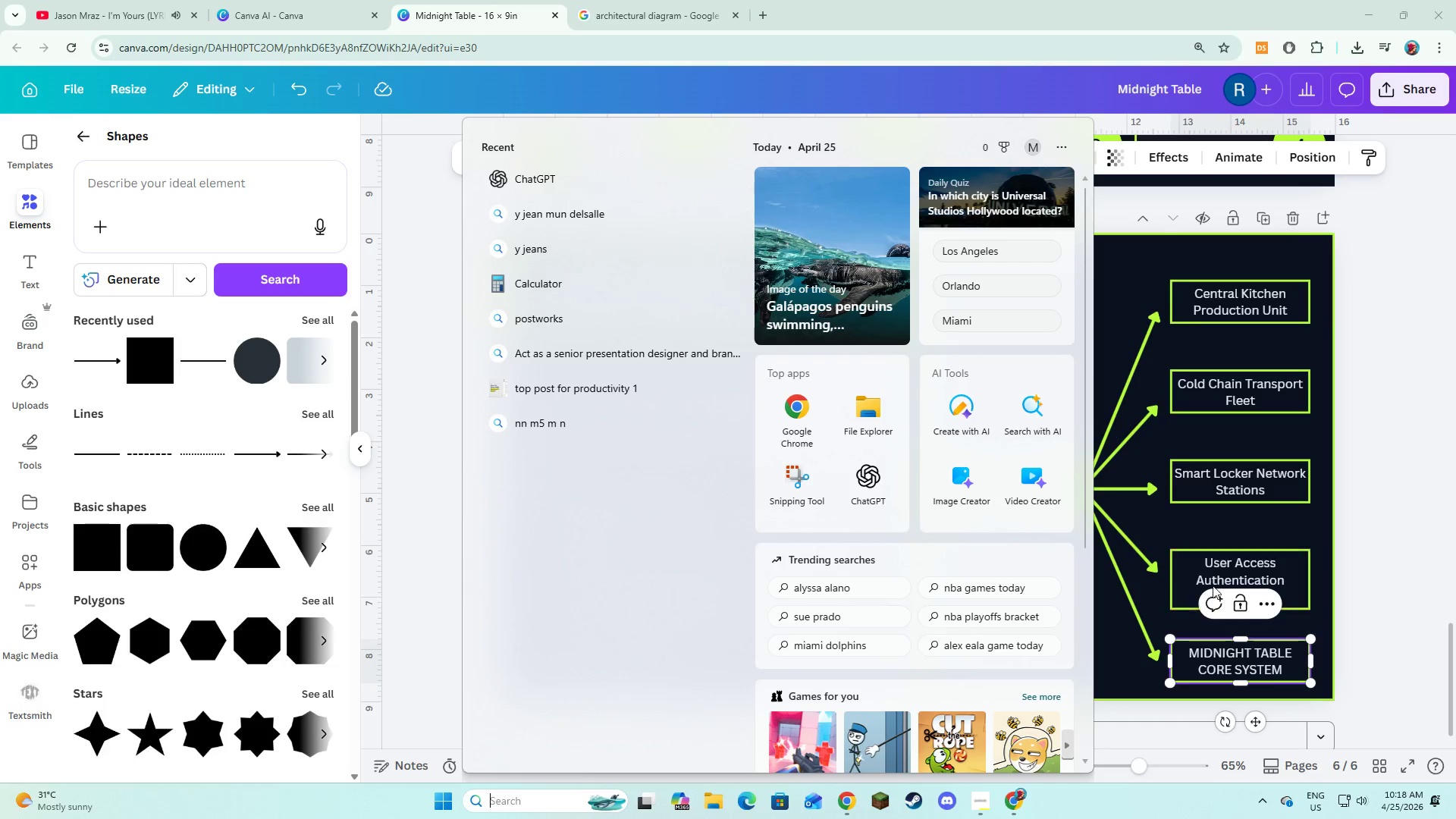 
left_click([1175, 585])
 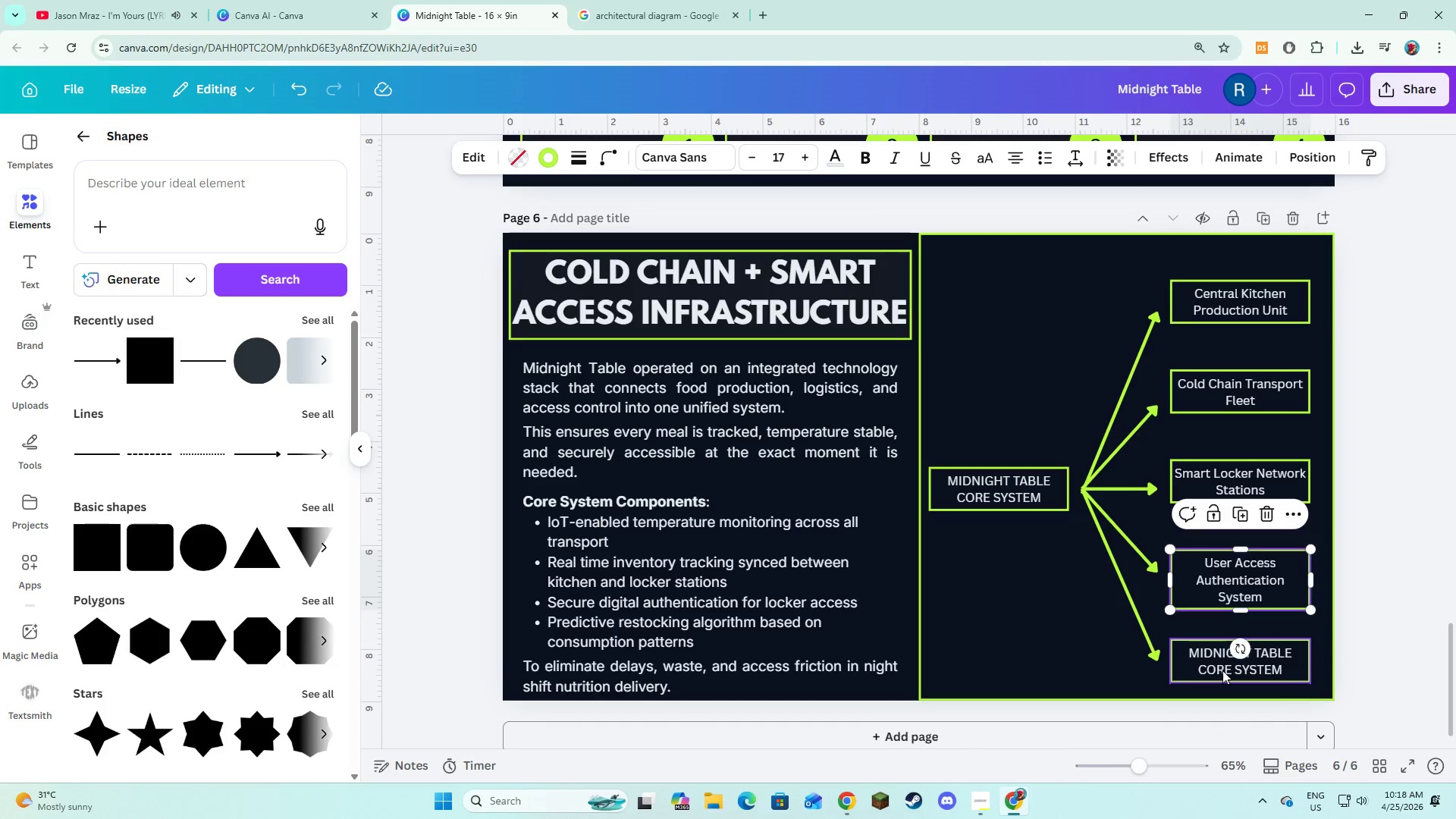 
double_click([1222, 670])
 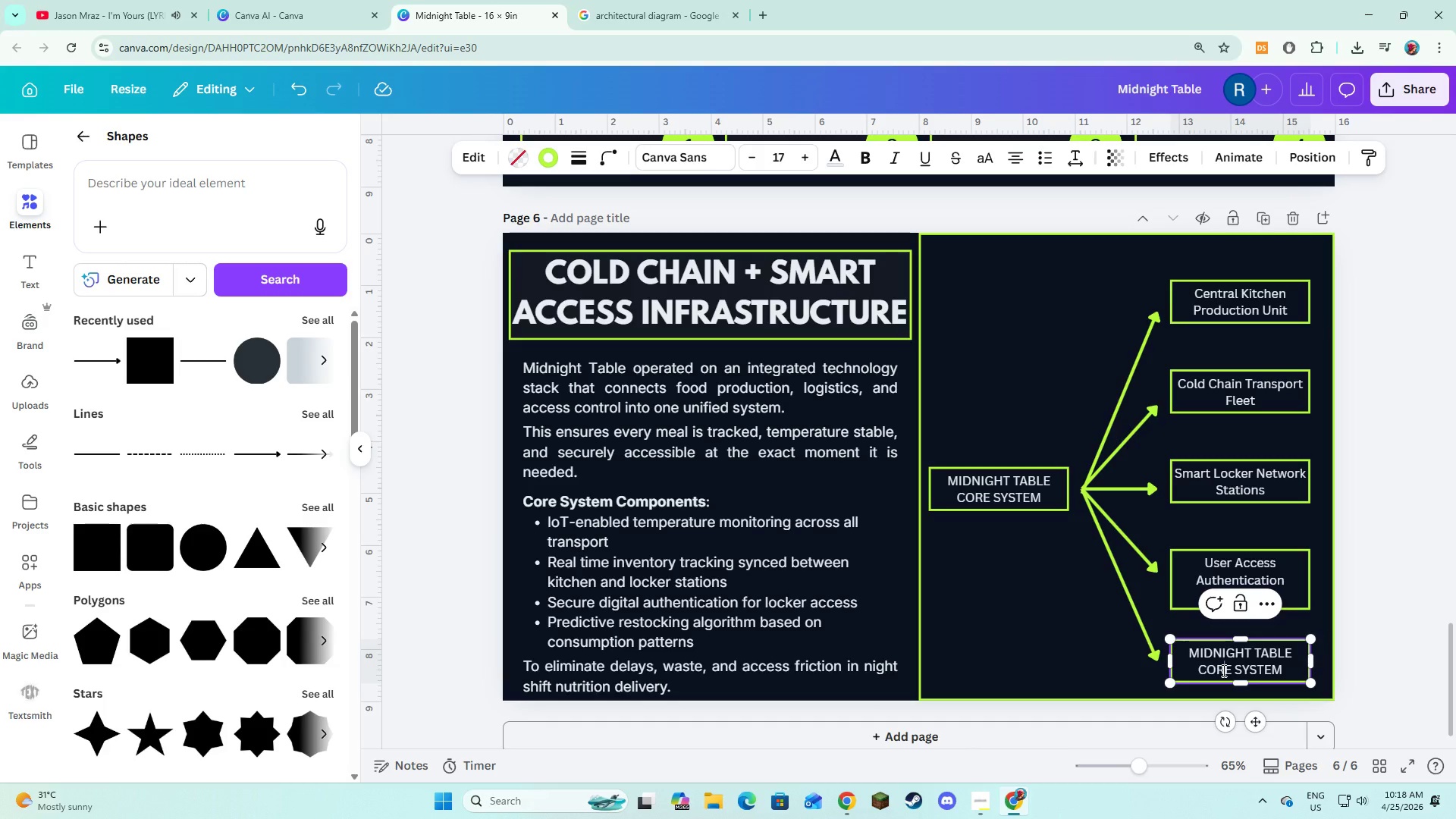 
key(Control+A)
 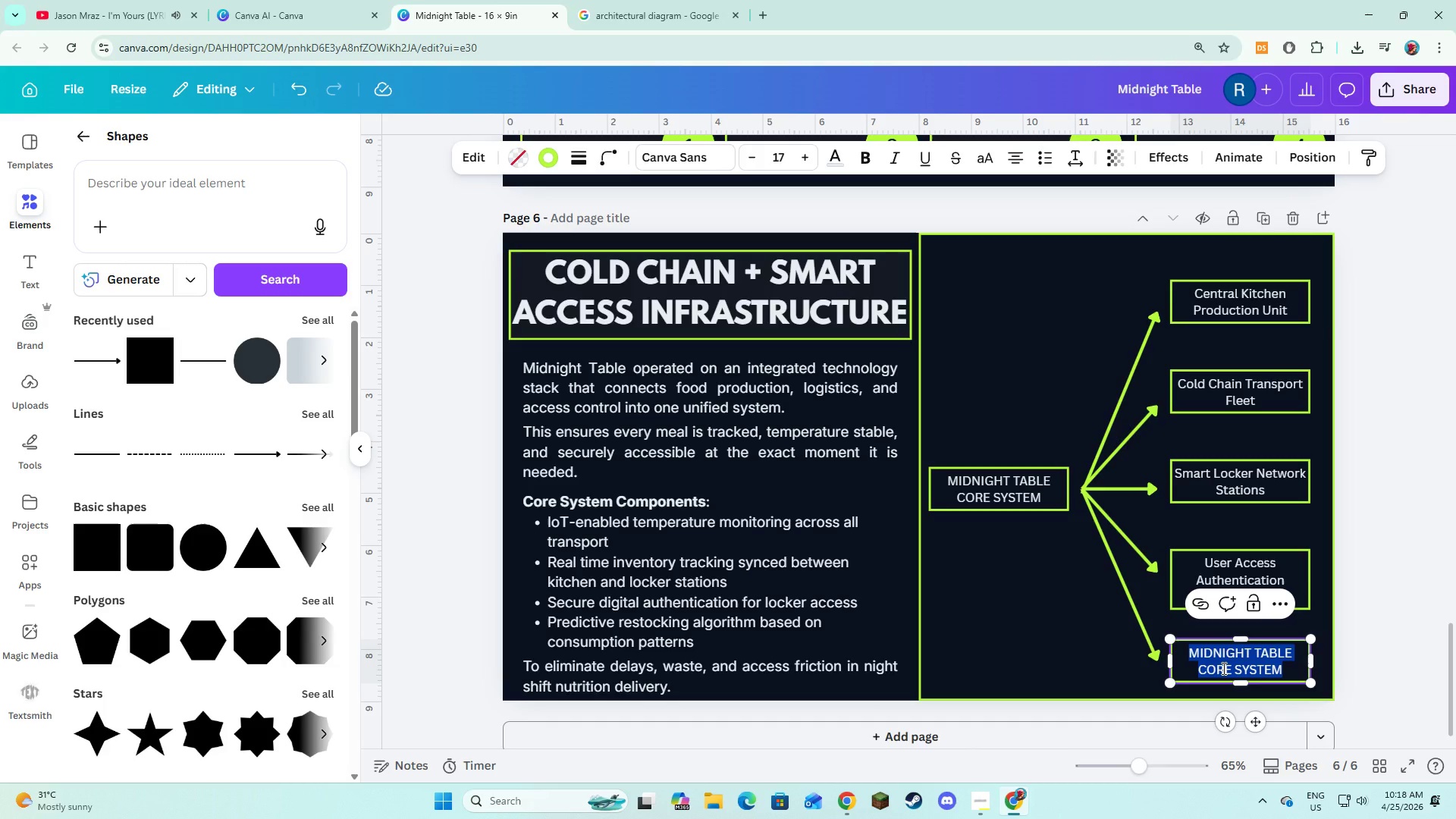 
type(Te)
key(Backspace)
key(Backspace)
type(Real T)
key(Backspace)
type(tm)
key(Backspace)
type(ime Data & Inver)
key(Backspace)
type(ntory Cloud)
 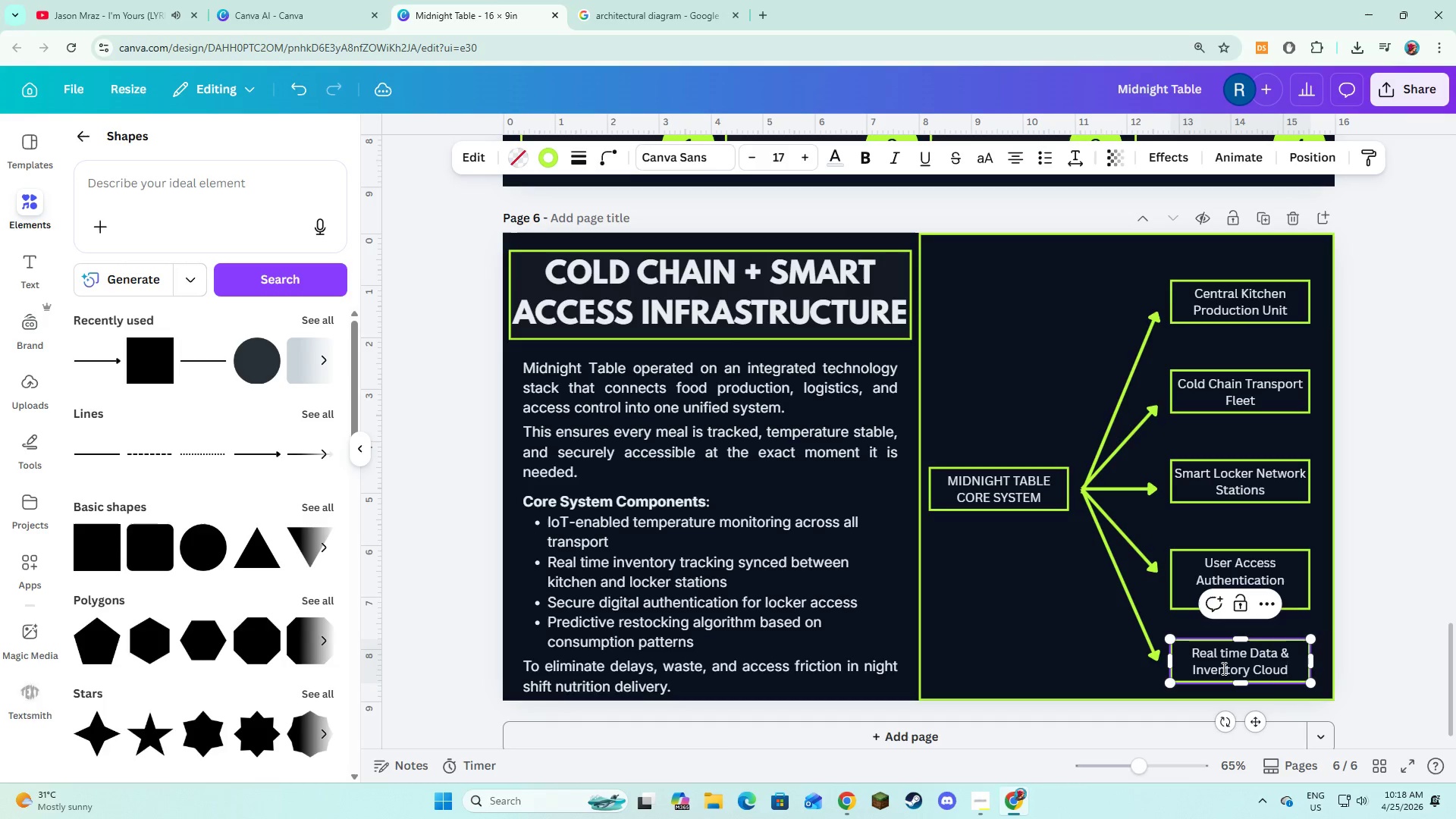 
left_click([1102, 654])
 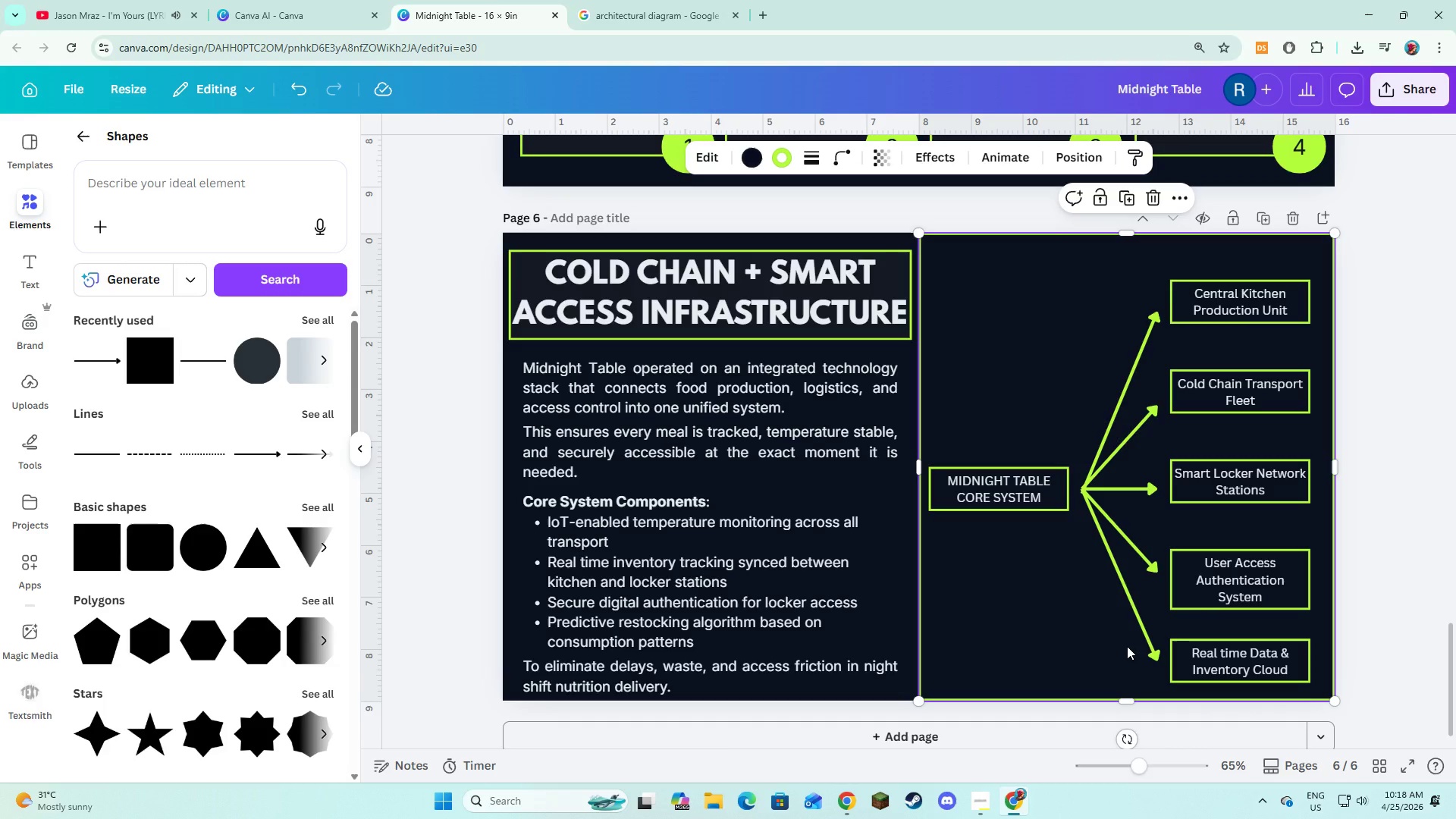 
wait(7.44)
 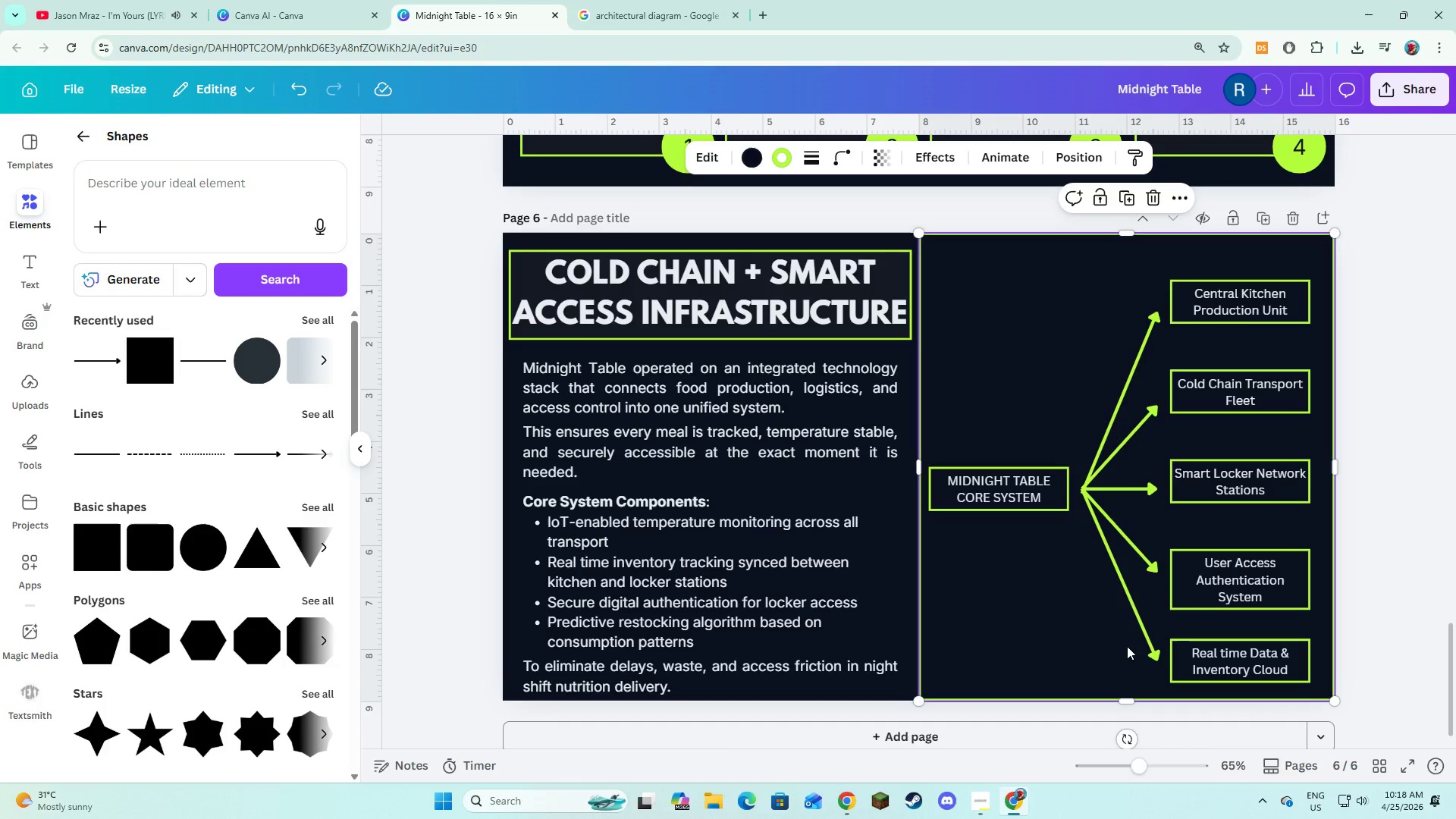 
left_click([1127, 646])
 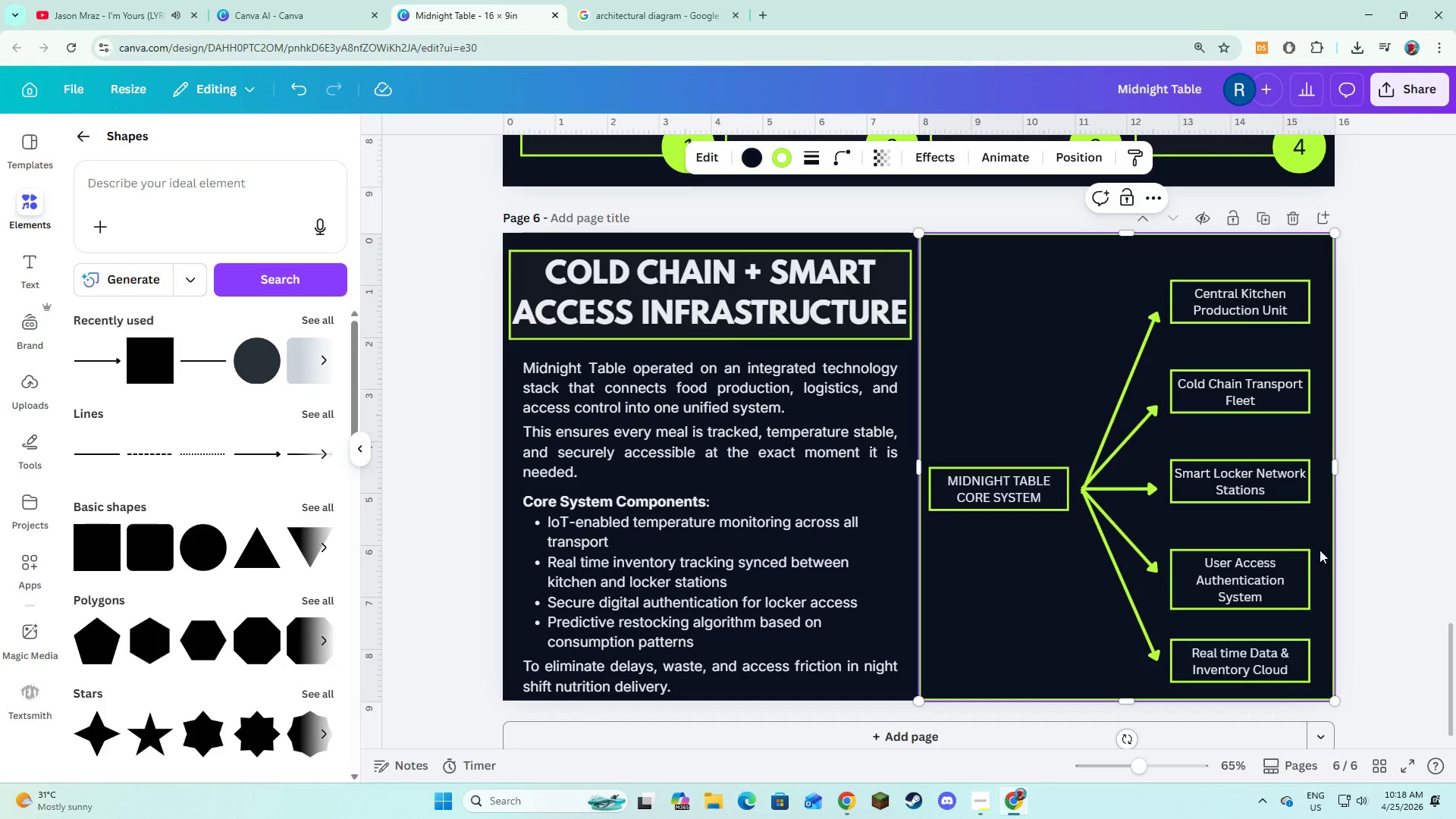 
double_click([1360, 550])
 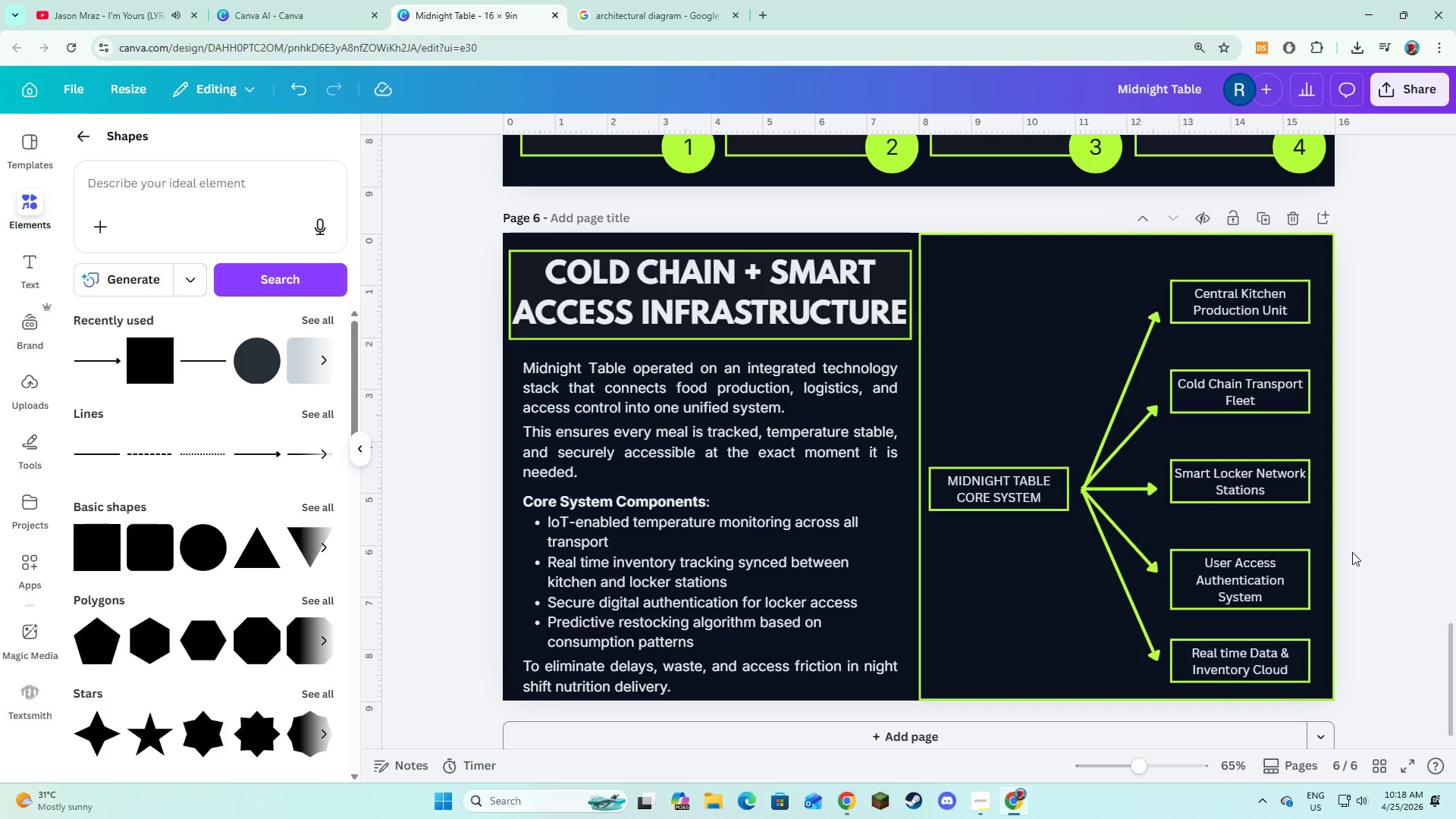 
wait(5.66)
 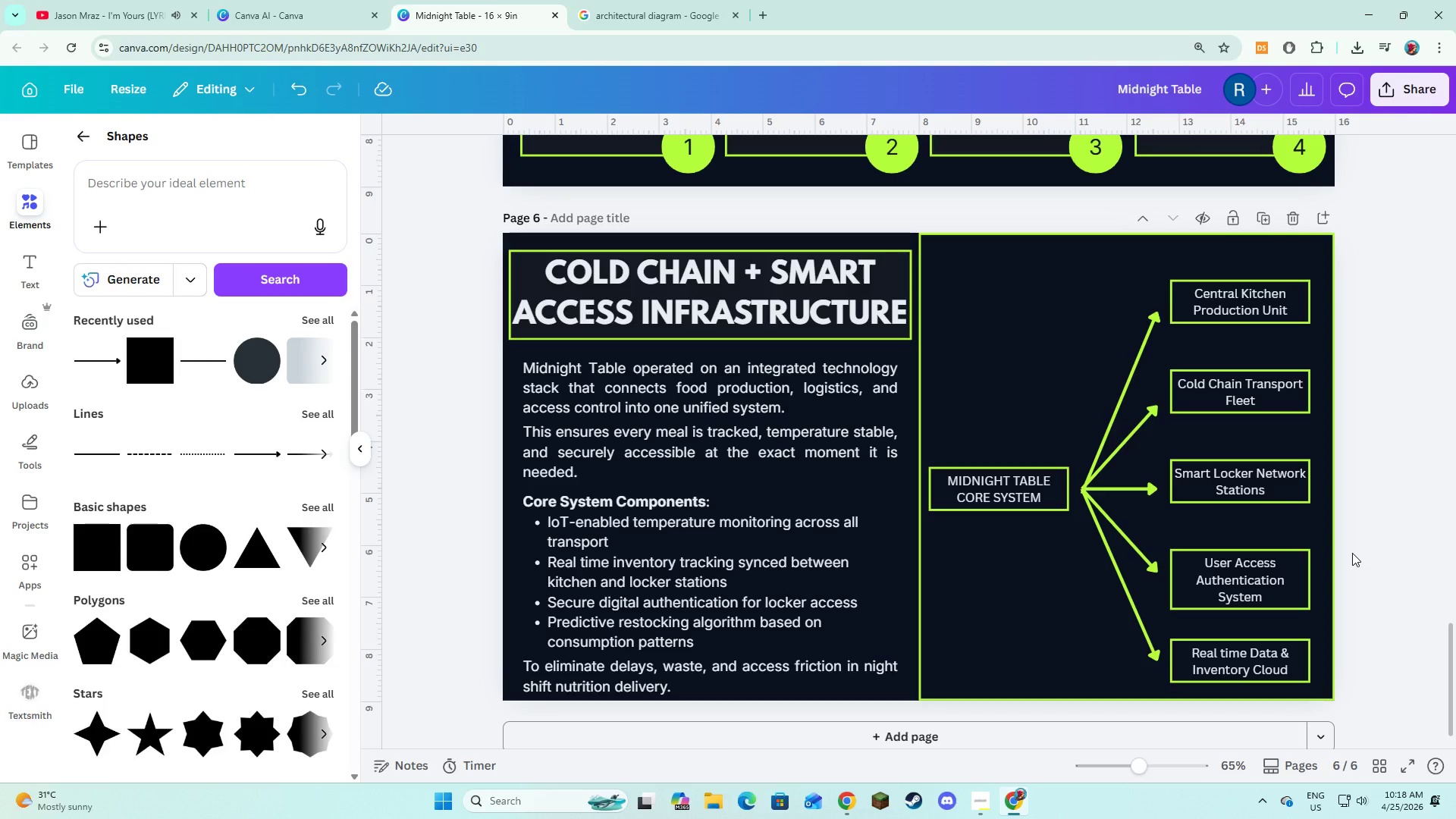 
left_click([1014, 496])
 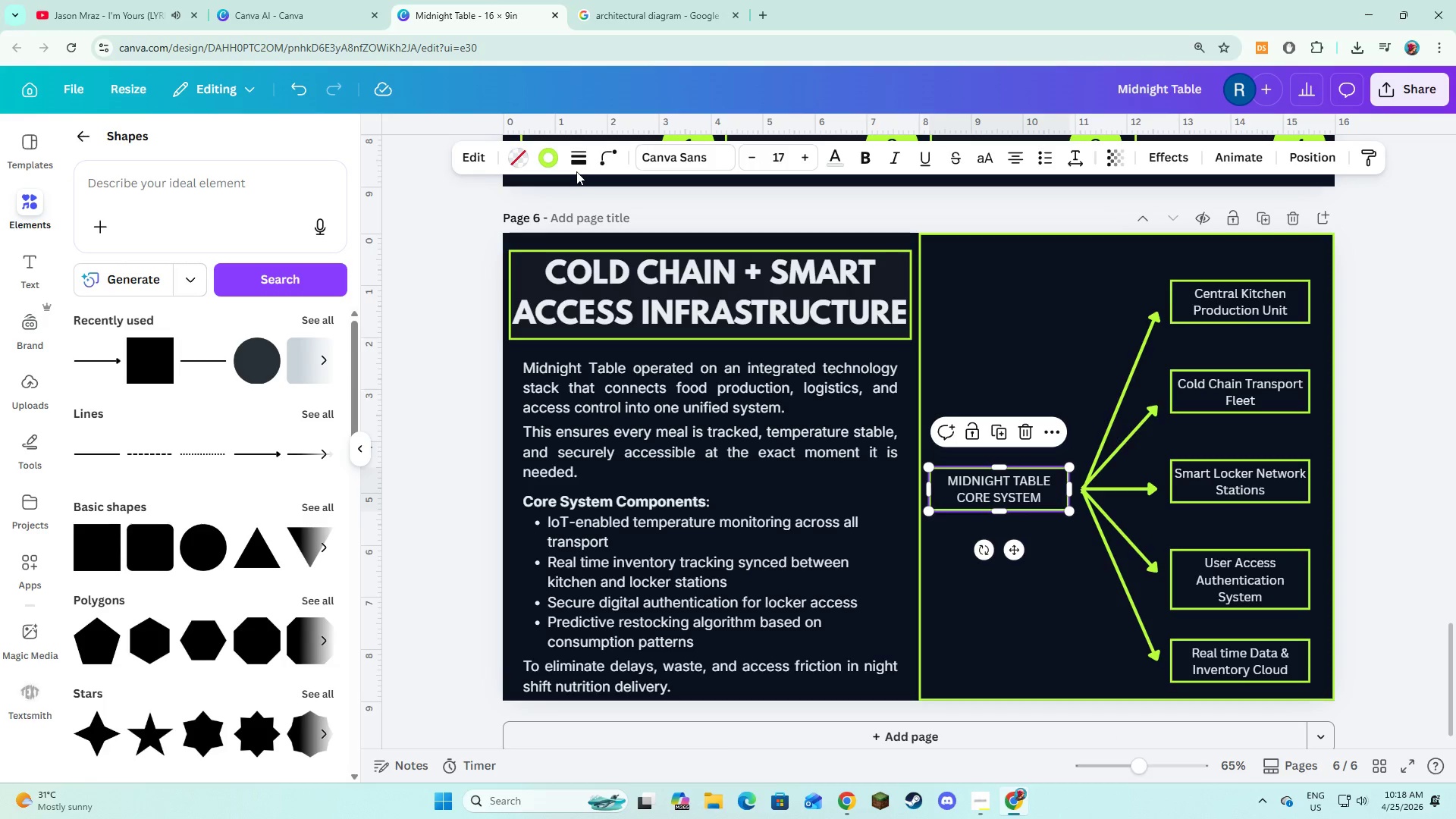 
left_click([513, 149])
 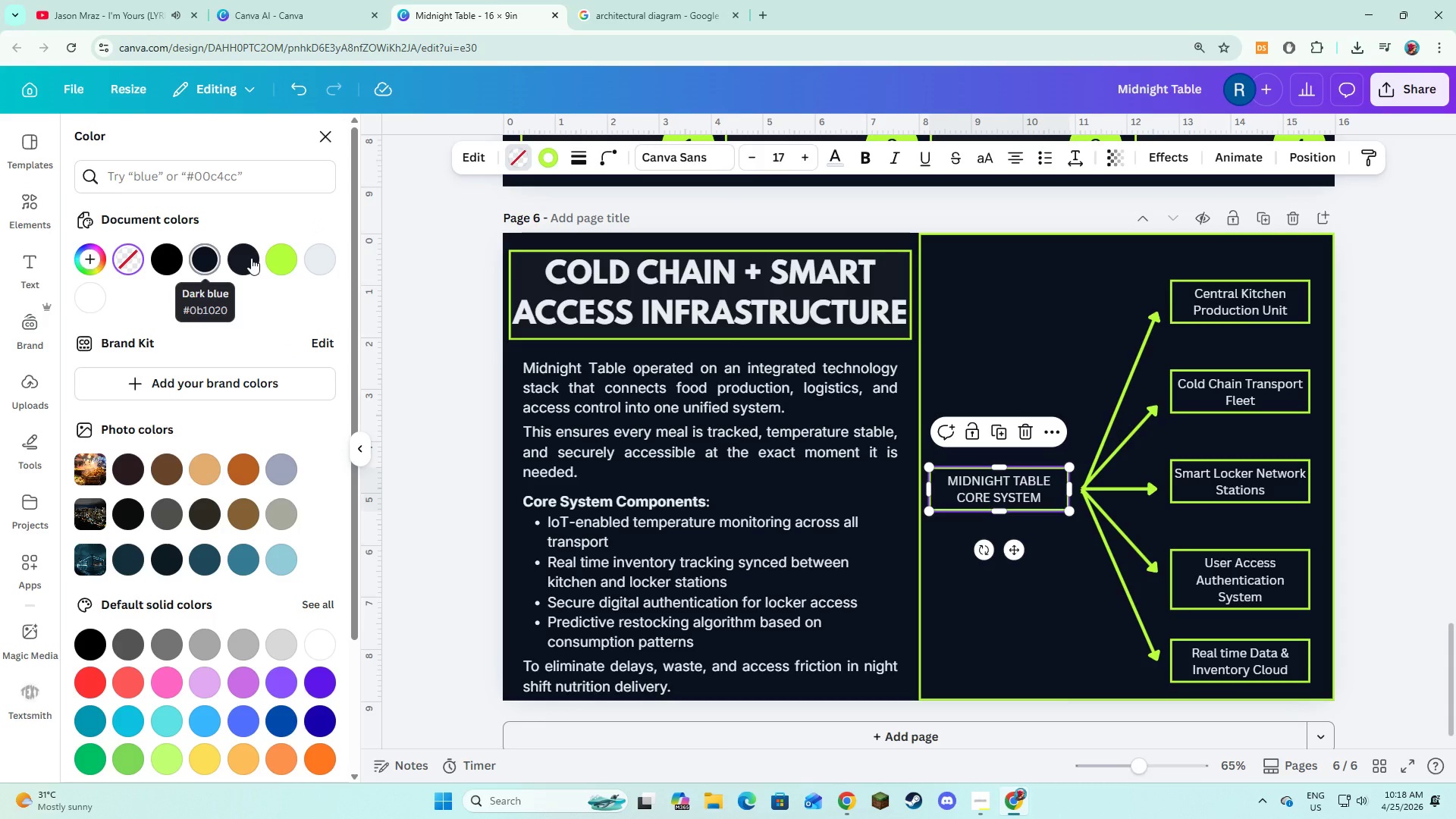 
left_click([333, 258])
 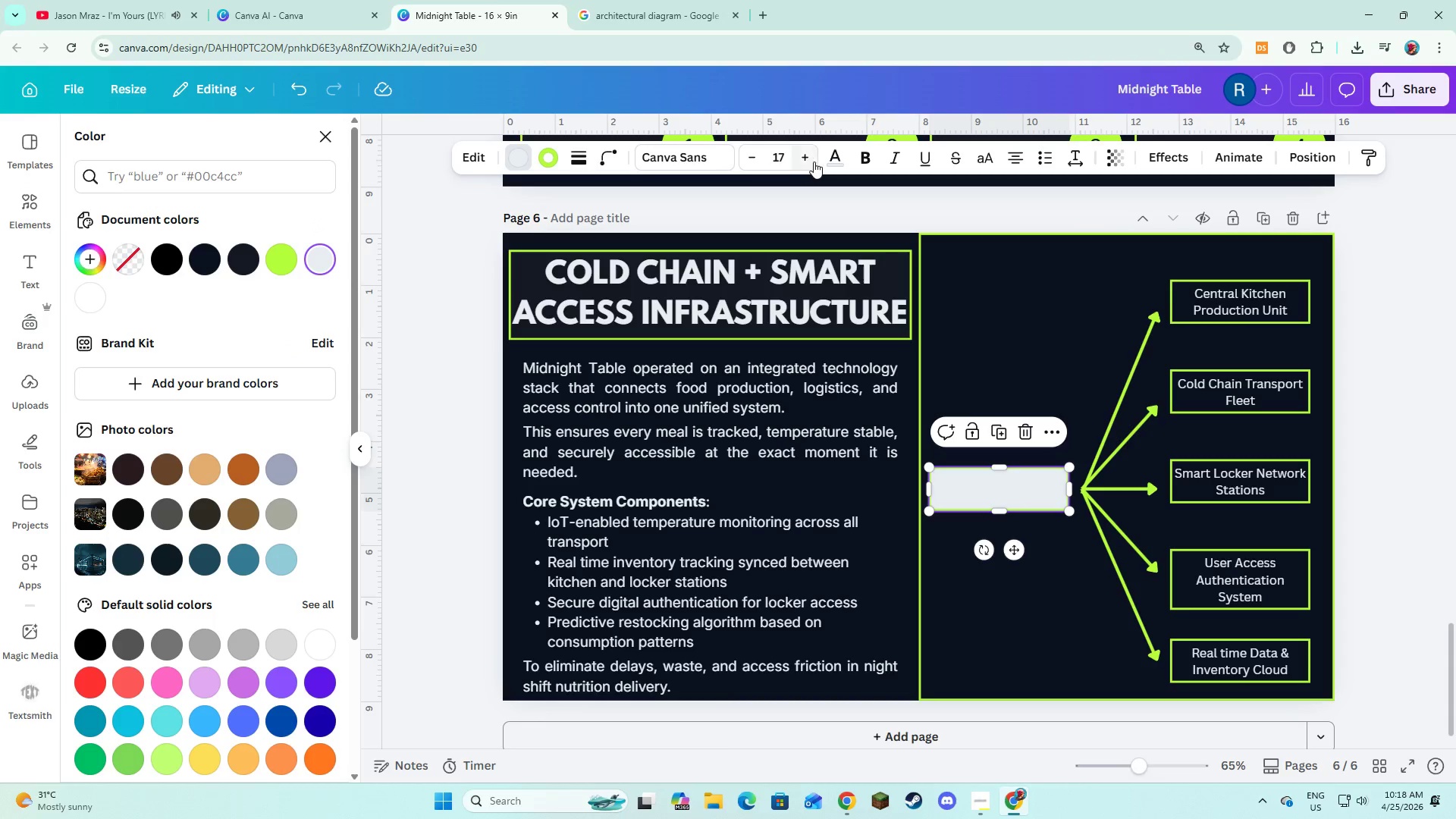 
left_click([831, 162])
 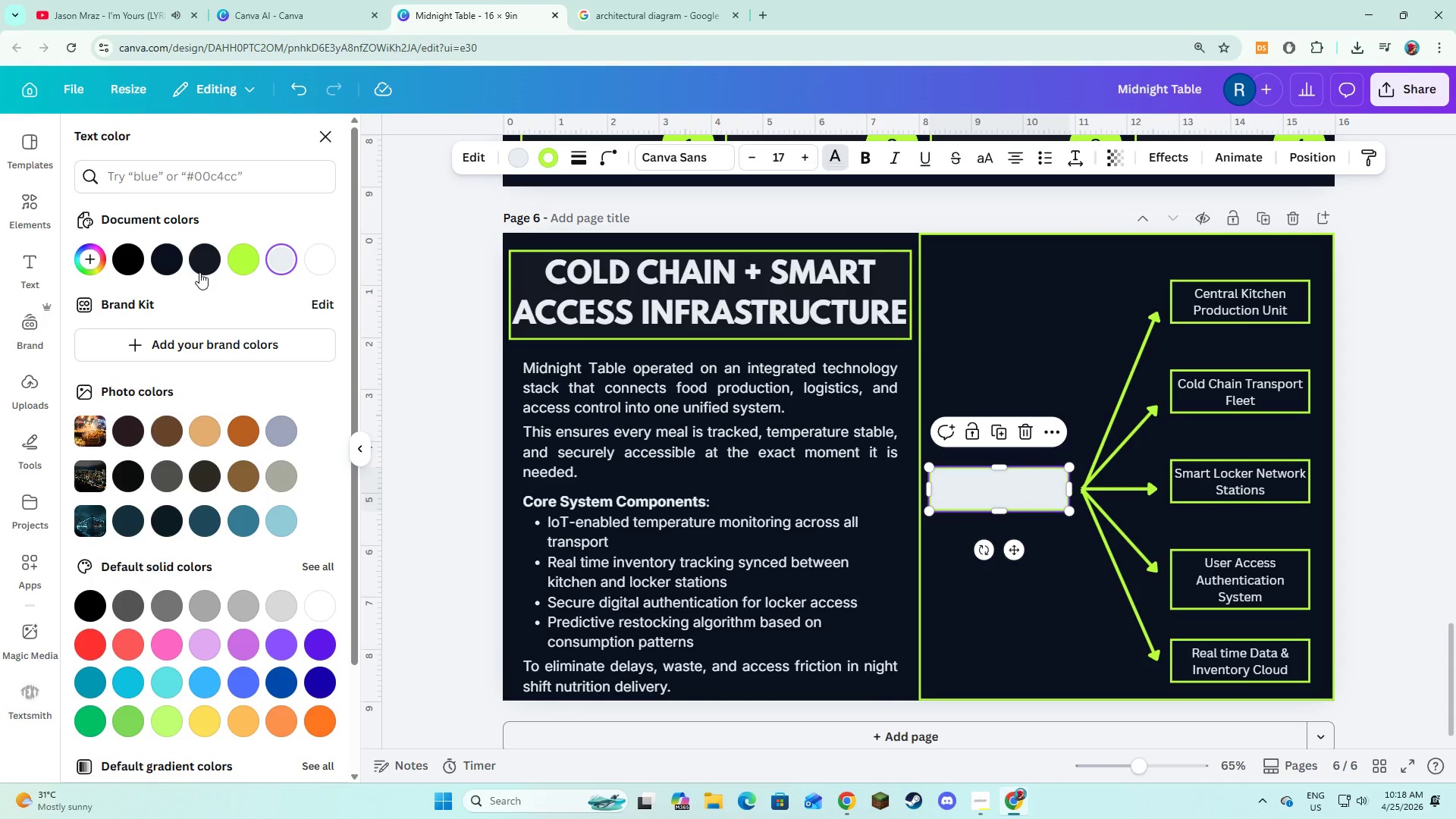 
left_click([199, 272])
 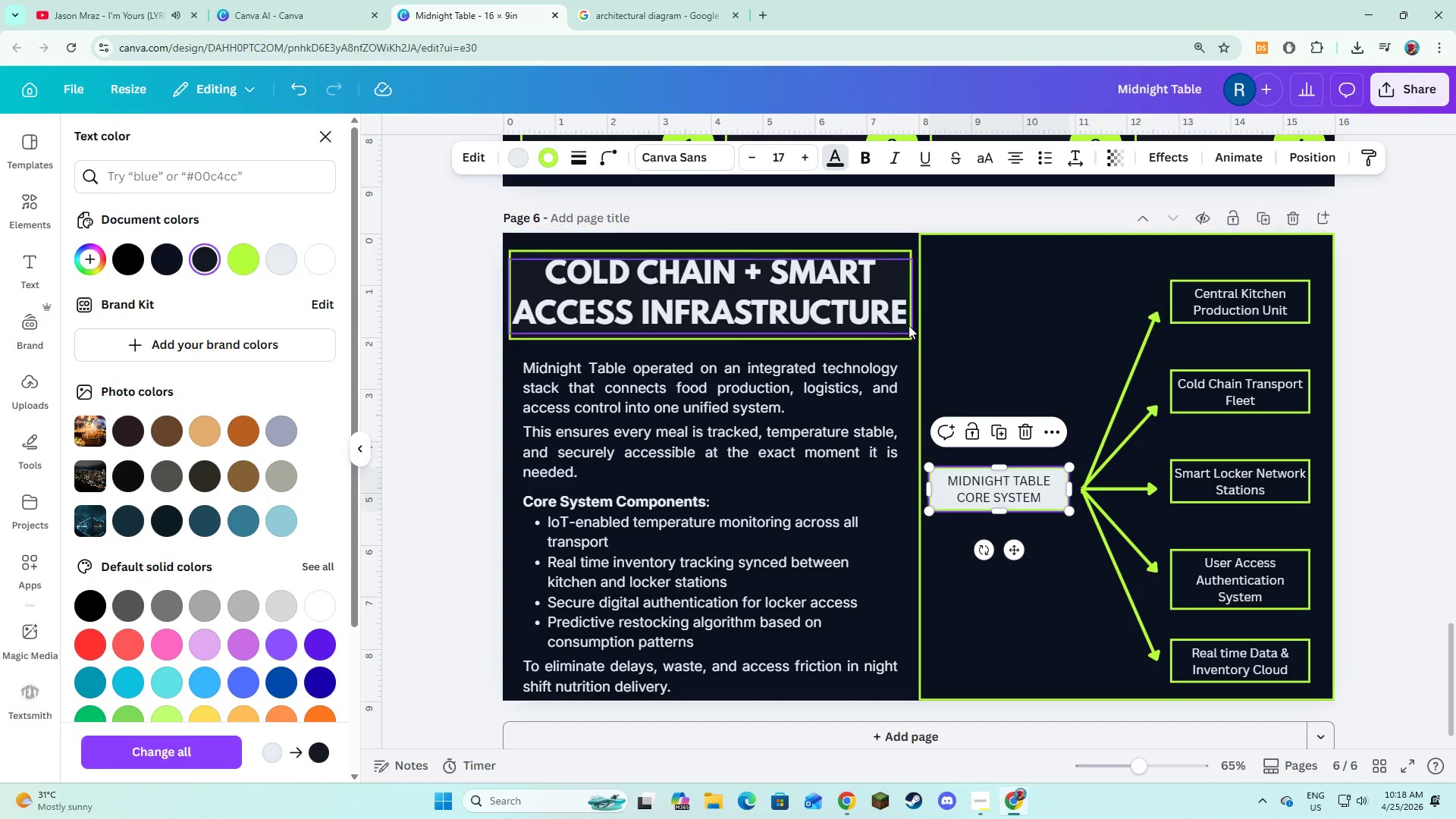 
left_click([1001, 325])
 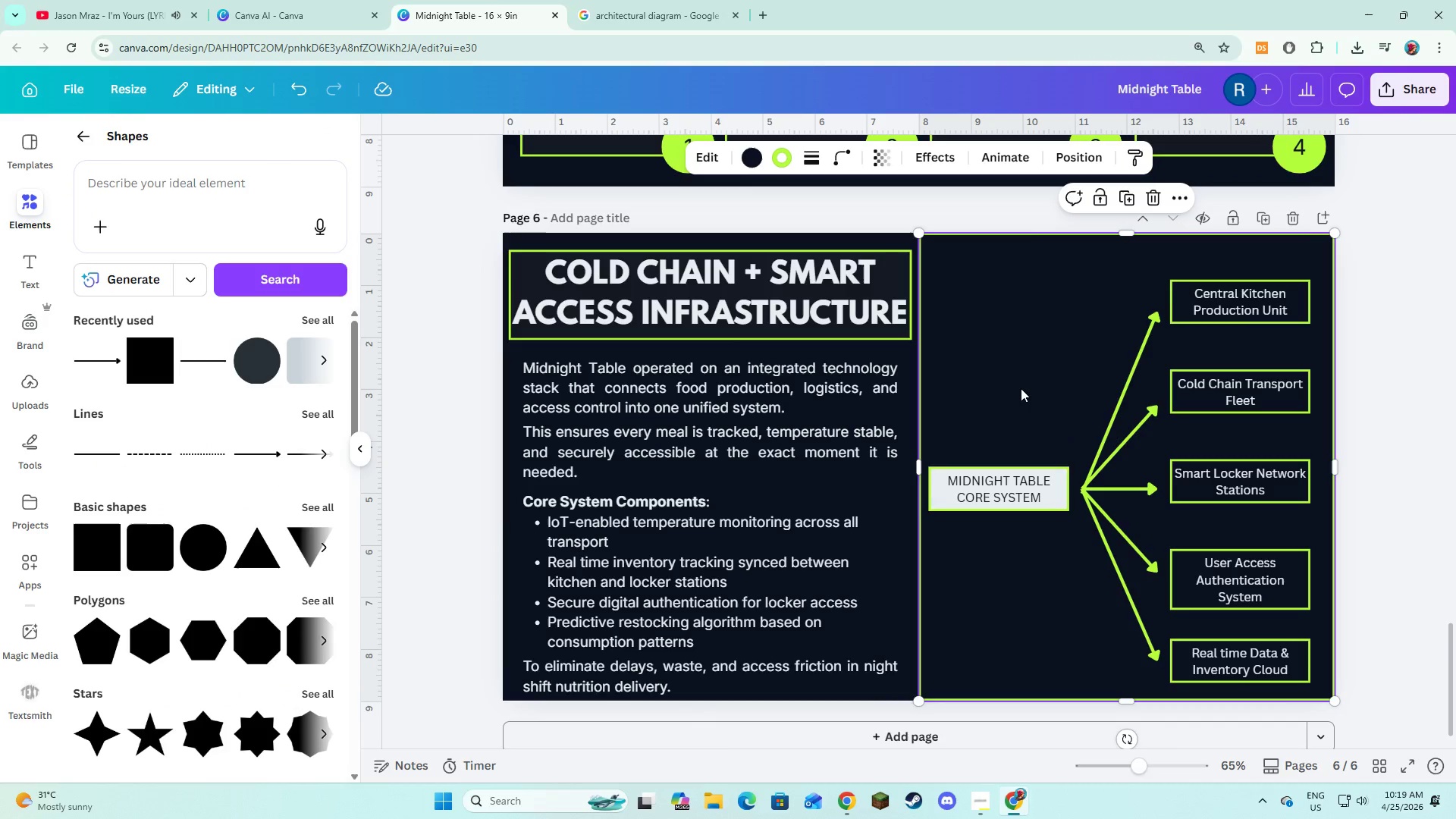 
wait(5.97)
 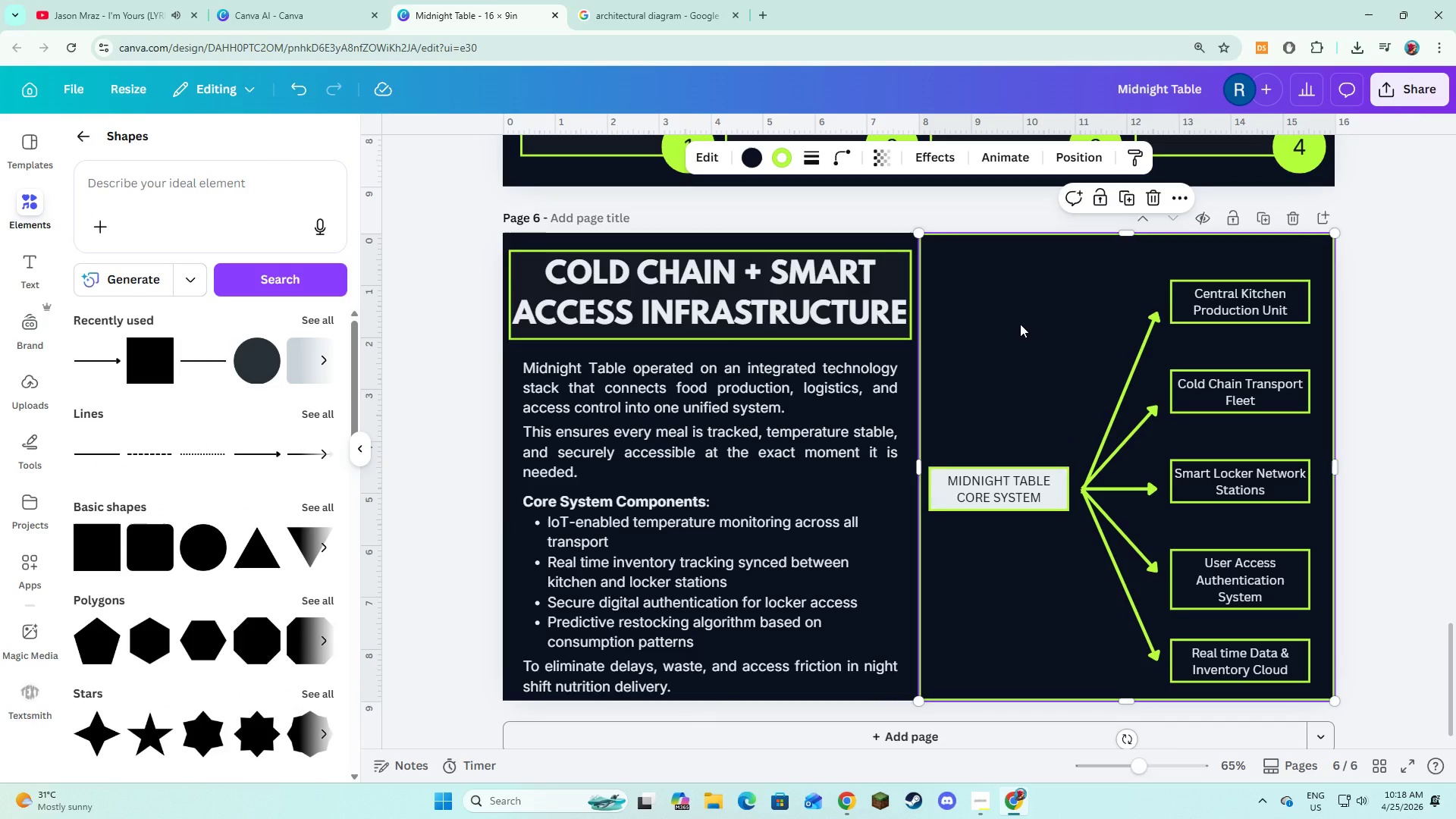 
key(Alt+AltLeft)
 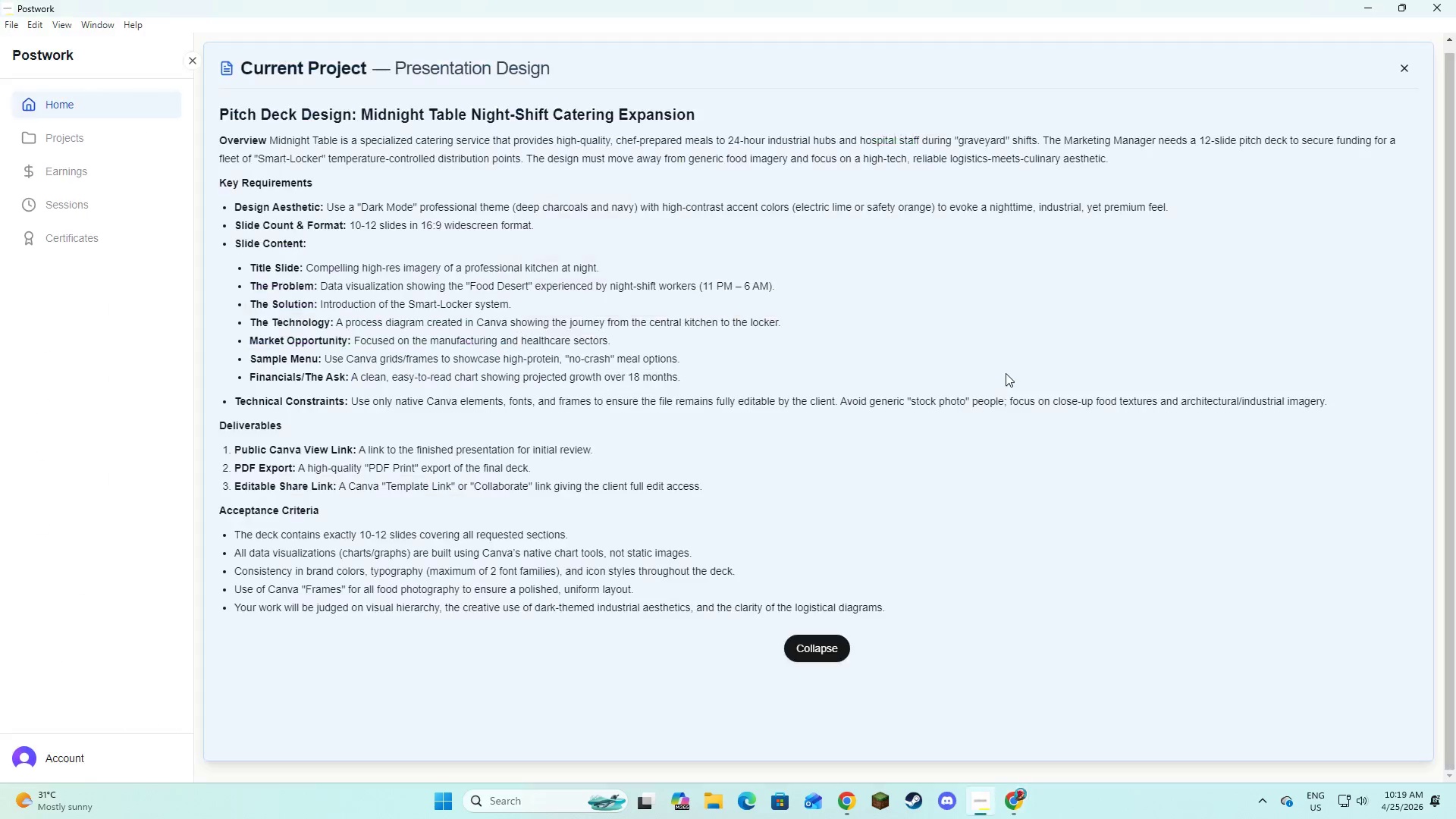 
key(Alt+Tab)
 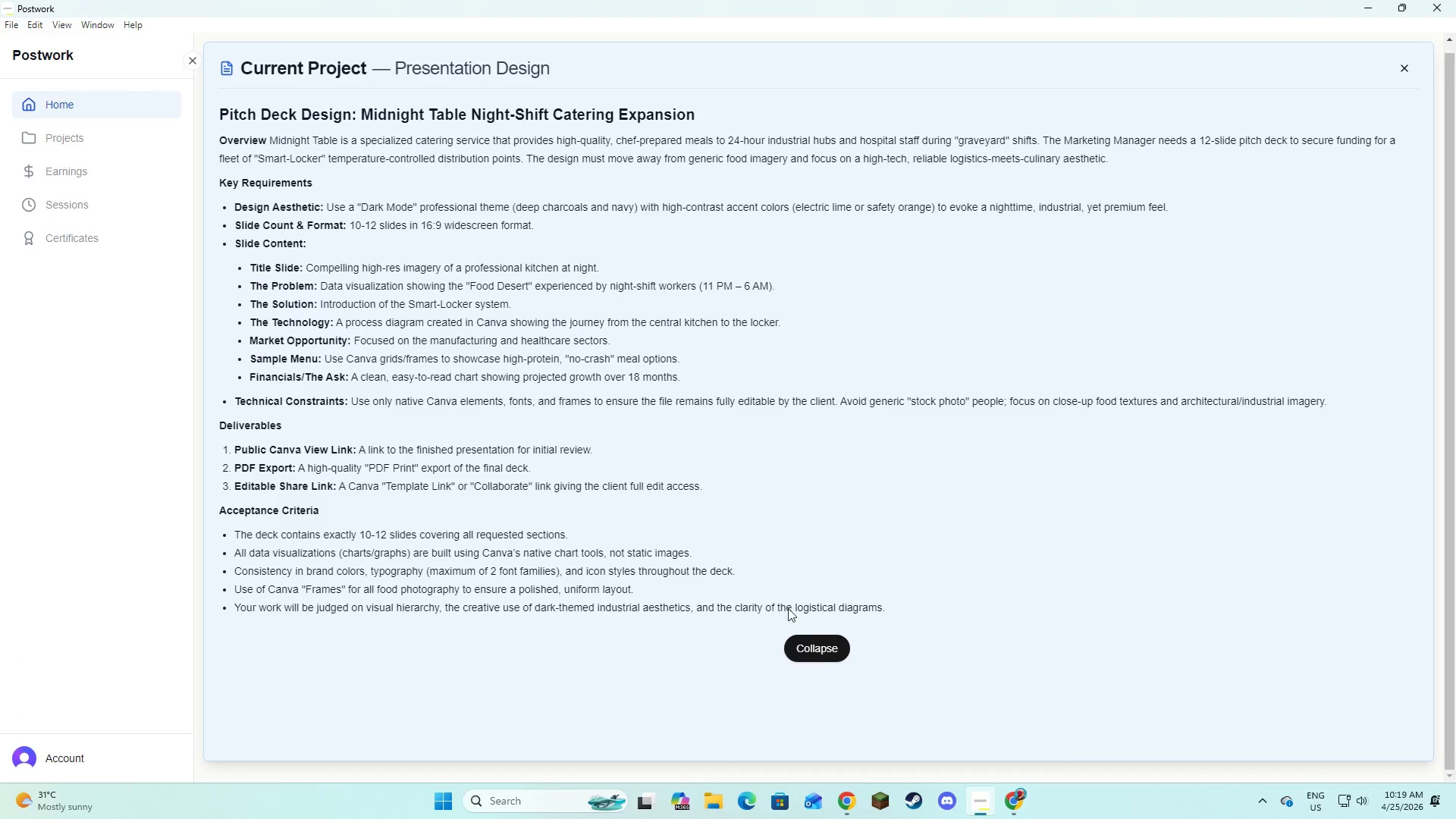 
left_click([824, 644])
 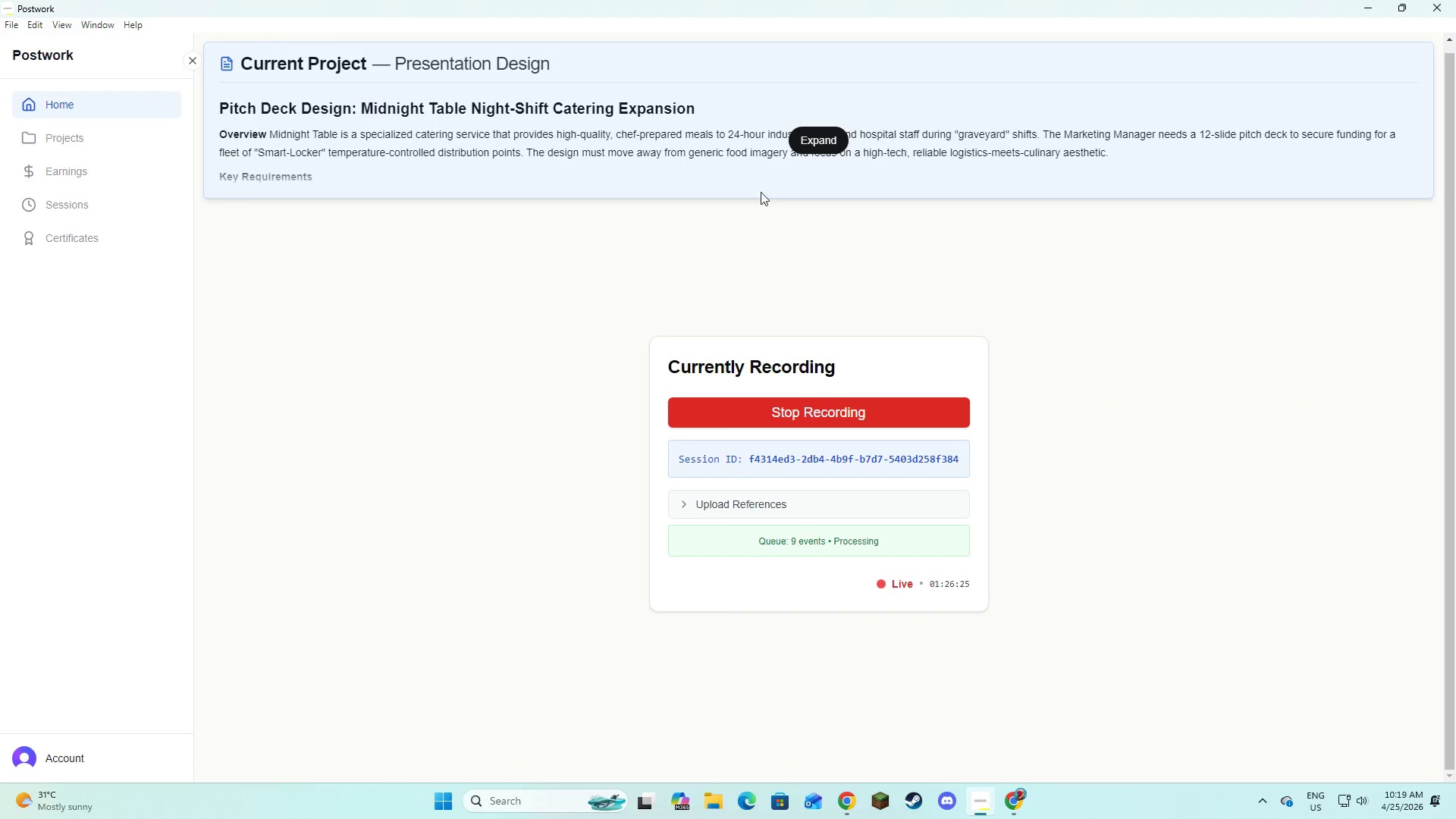 
left_click([810, 137])
 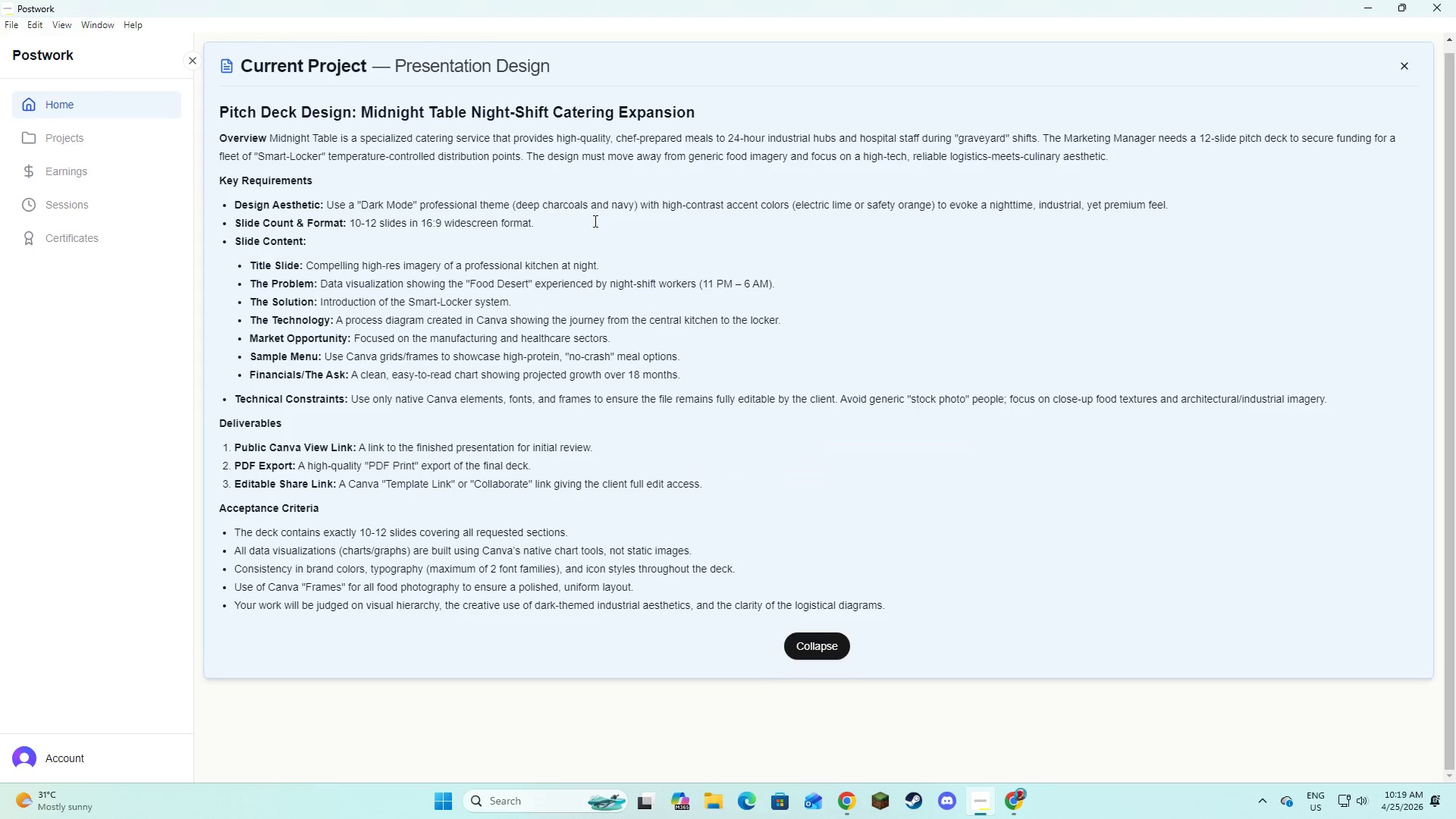 
key(Alt+AltLeft)
 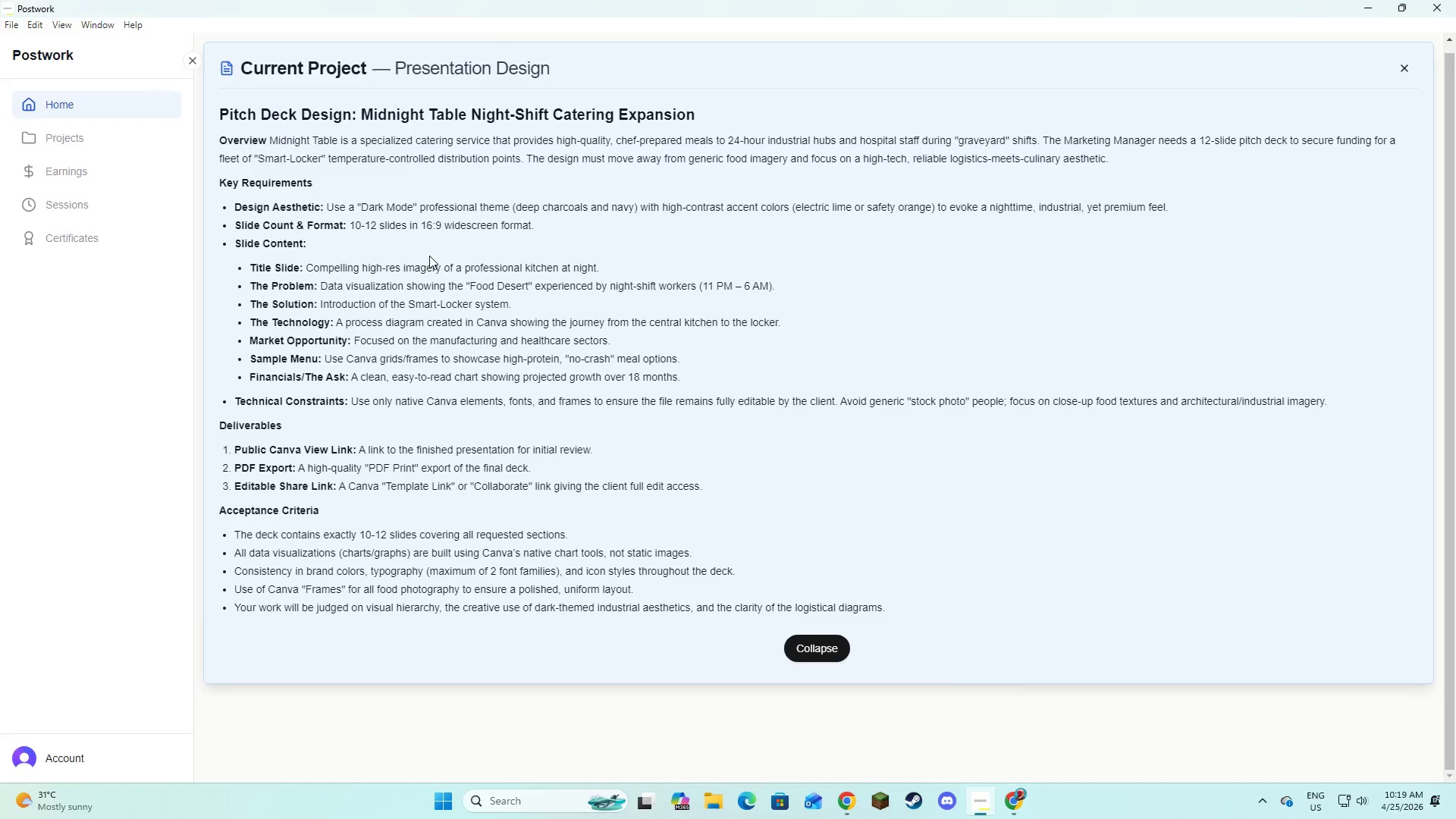 
key(Alt+Tab)
 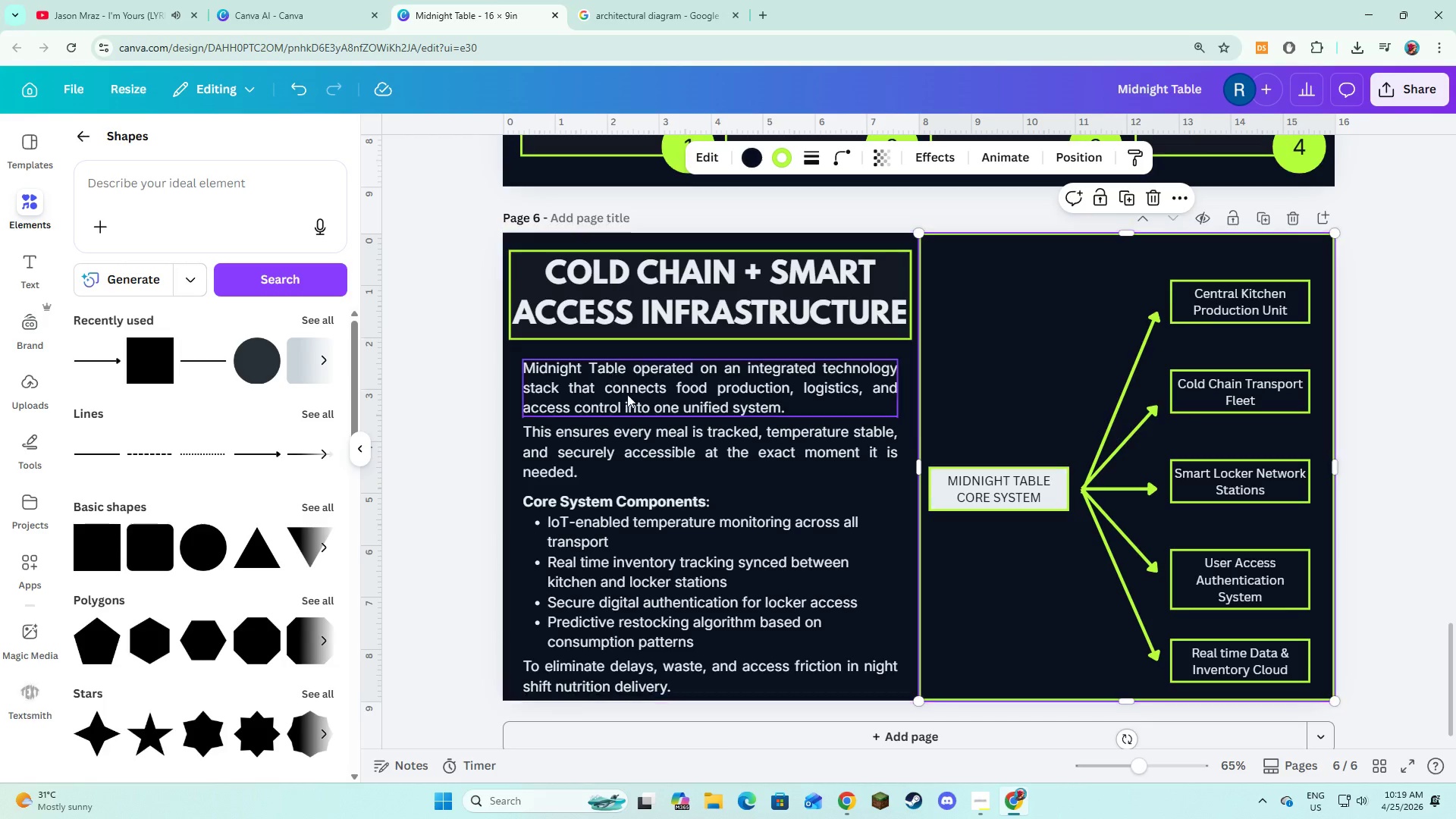 
left_click([929, 720])
 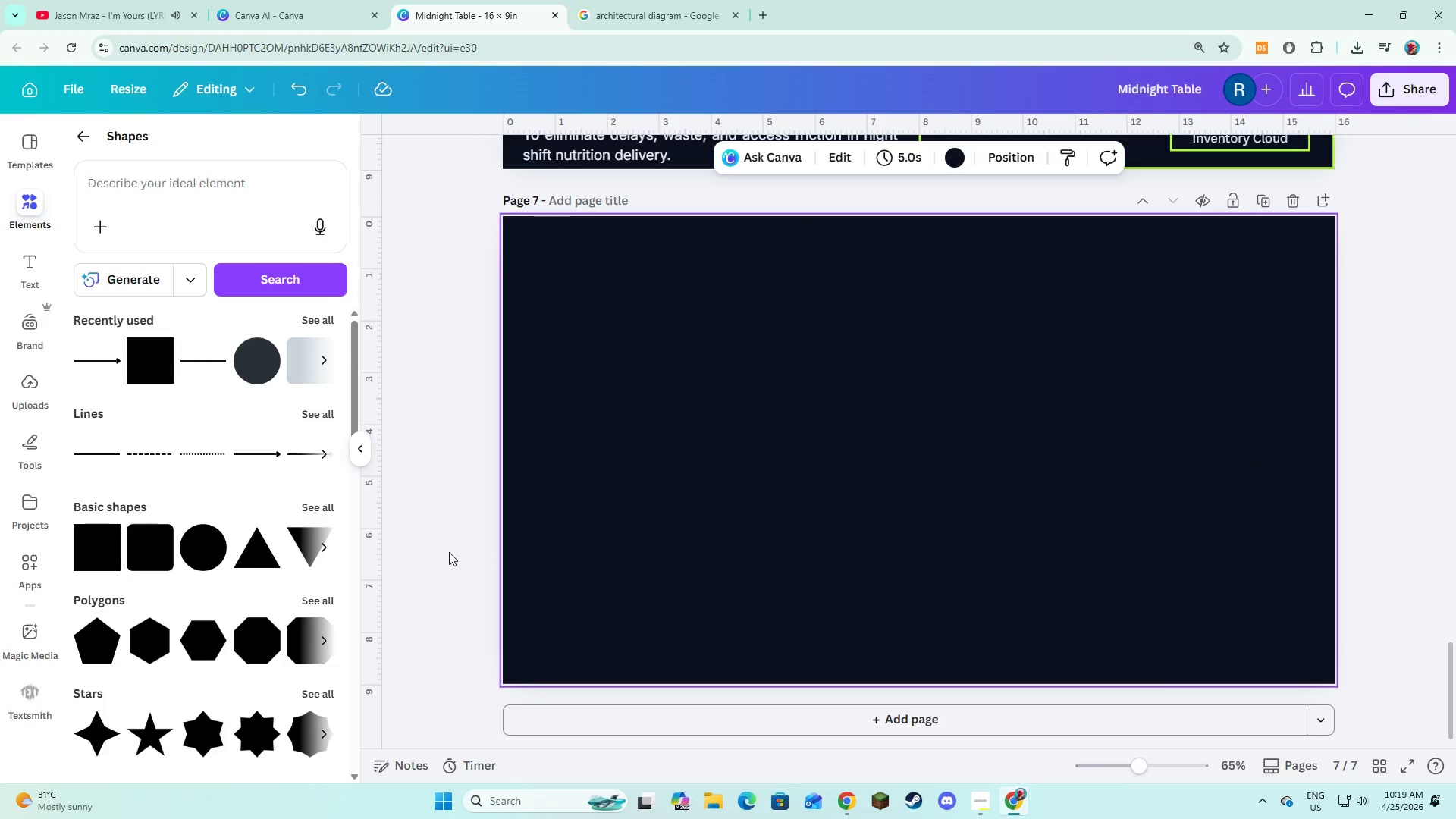 
scroll: coordinate [638, 429], scroll_direction: down, amount: 4.0
 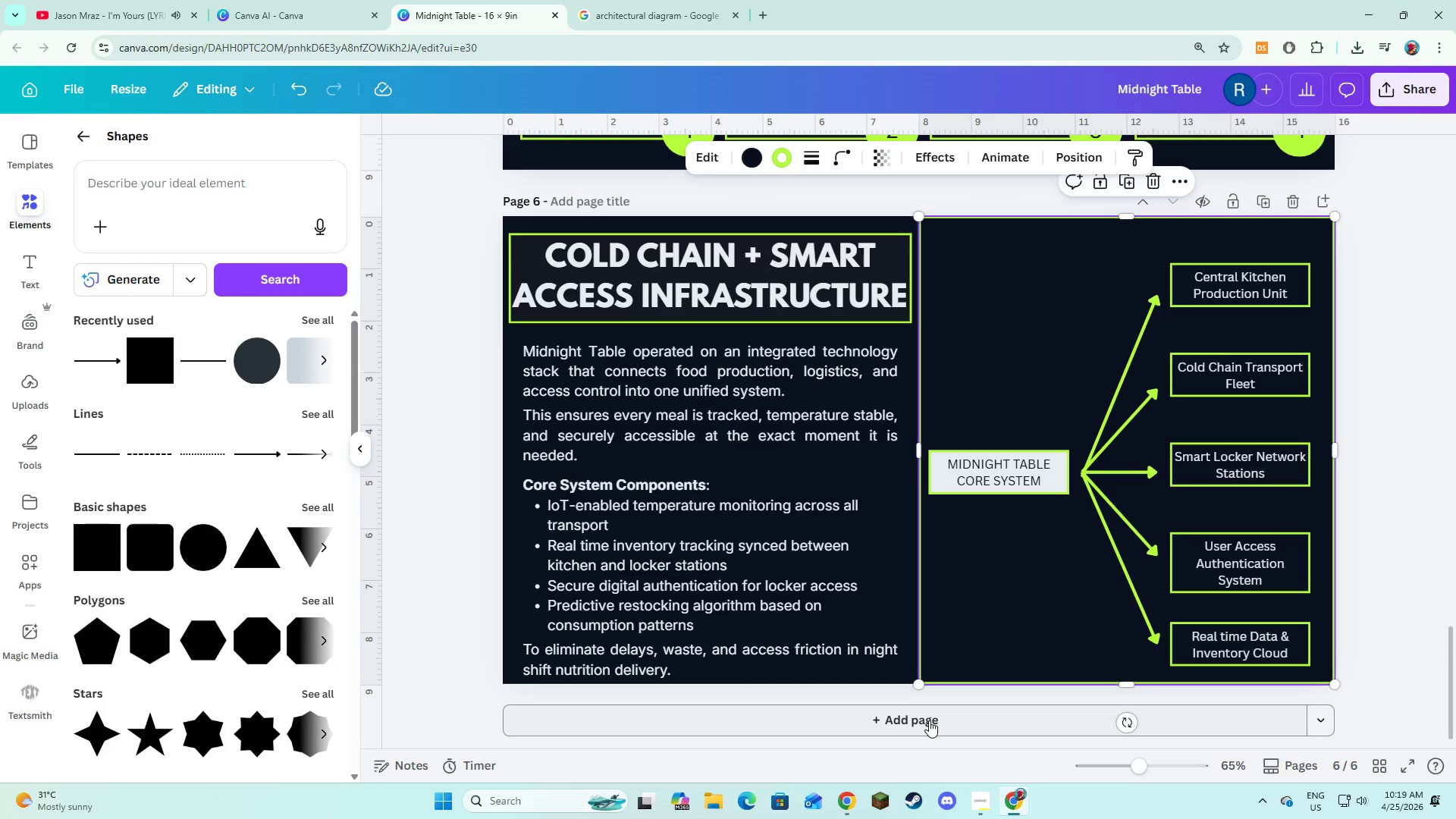 
wait(11.91)
 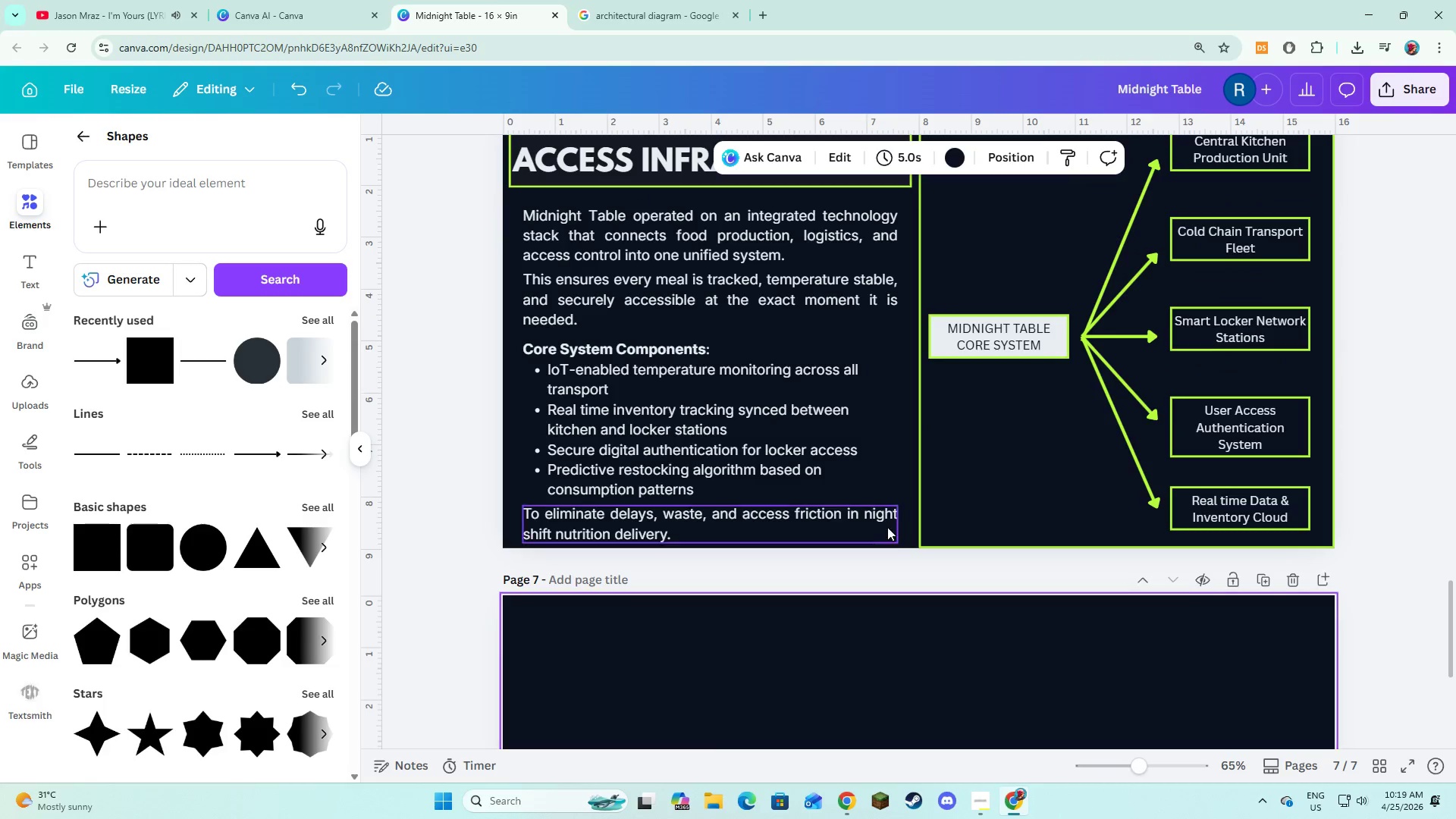 
left_click([1072, 460])
 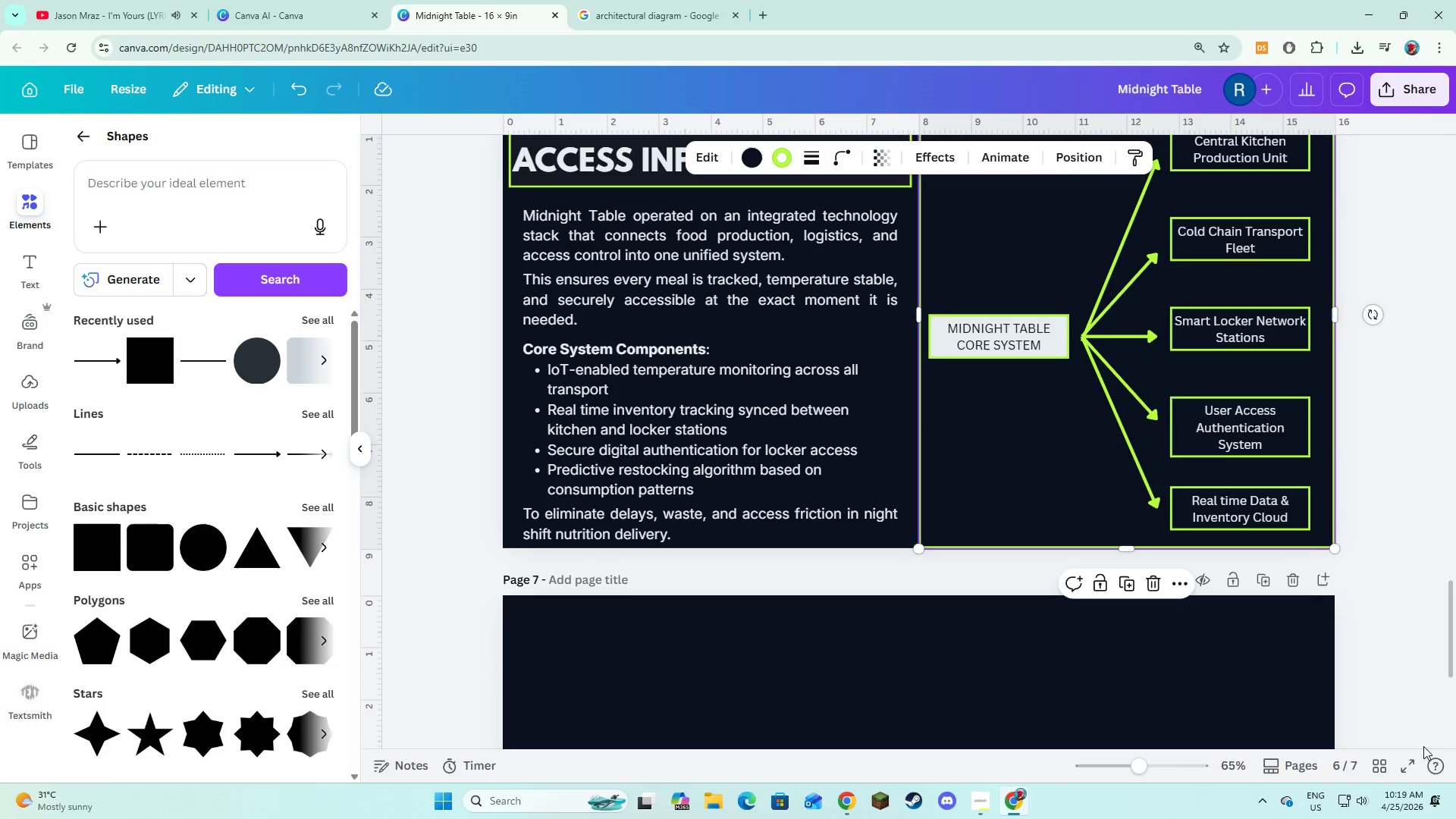 
left_click([1413, 764])
 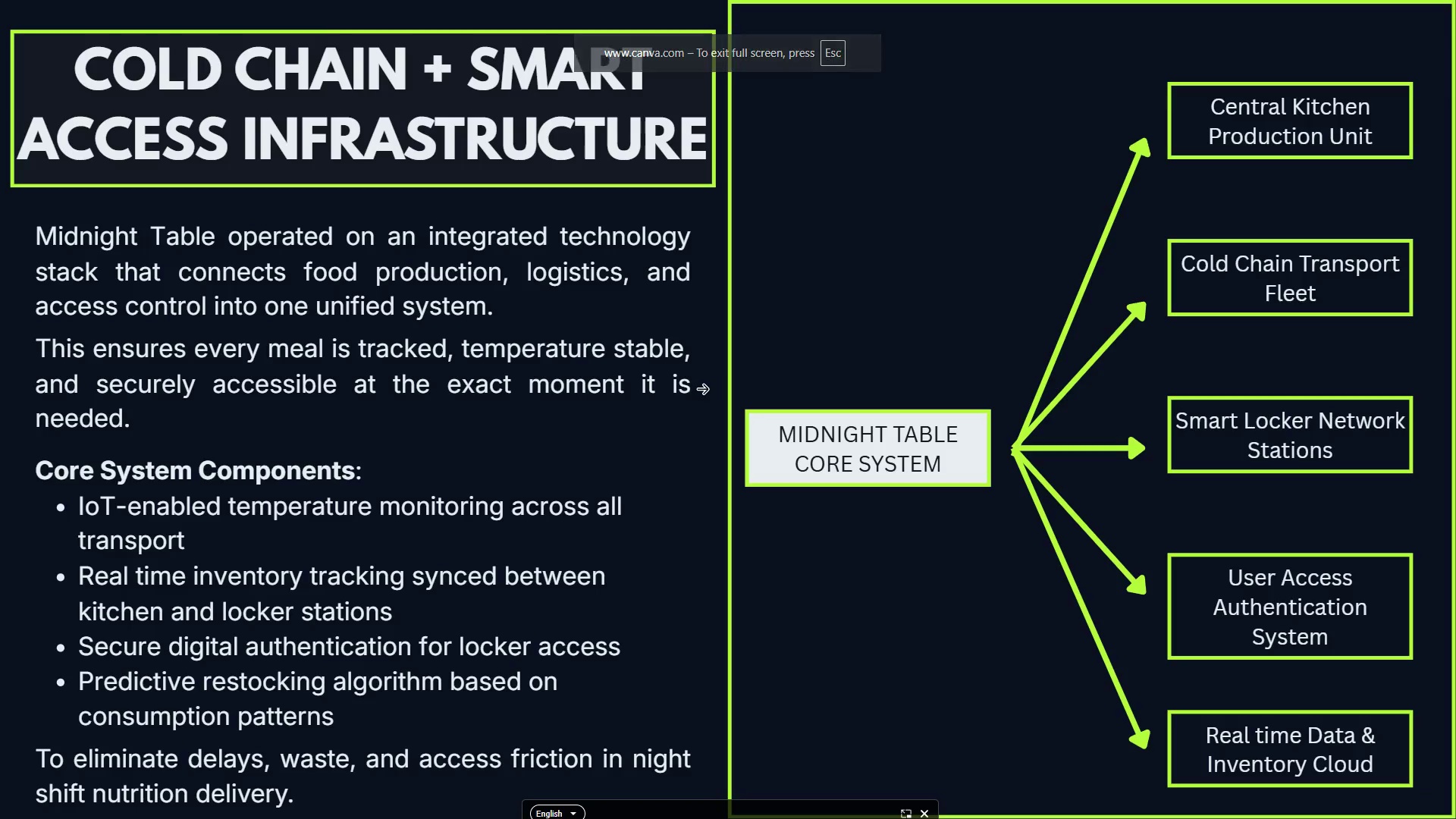 
scroll: coordinate [884, 537], scroll_direction: up, amount: 5.0
 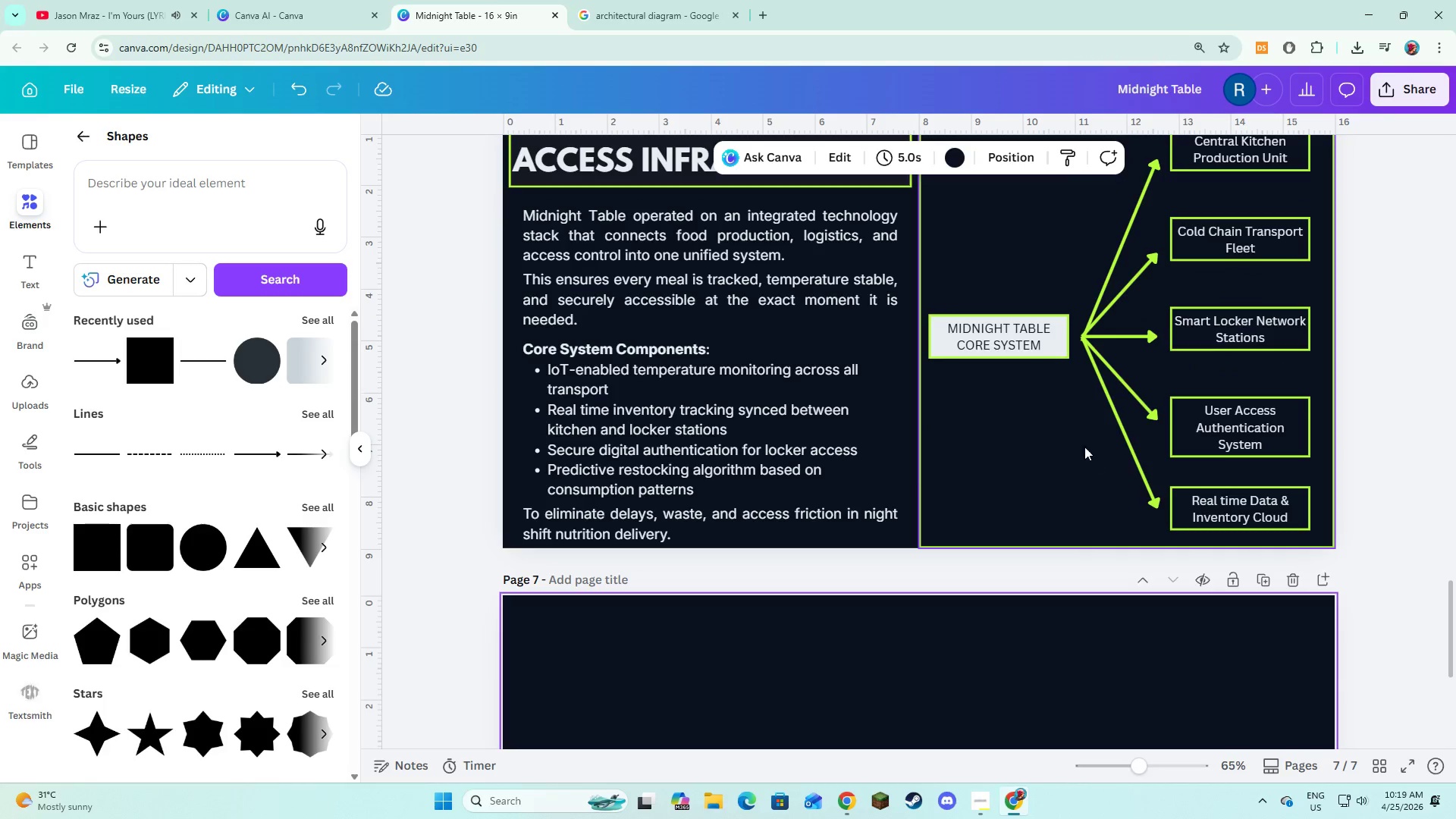 
wait(5.31)
 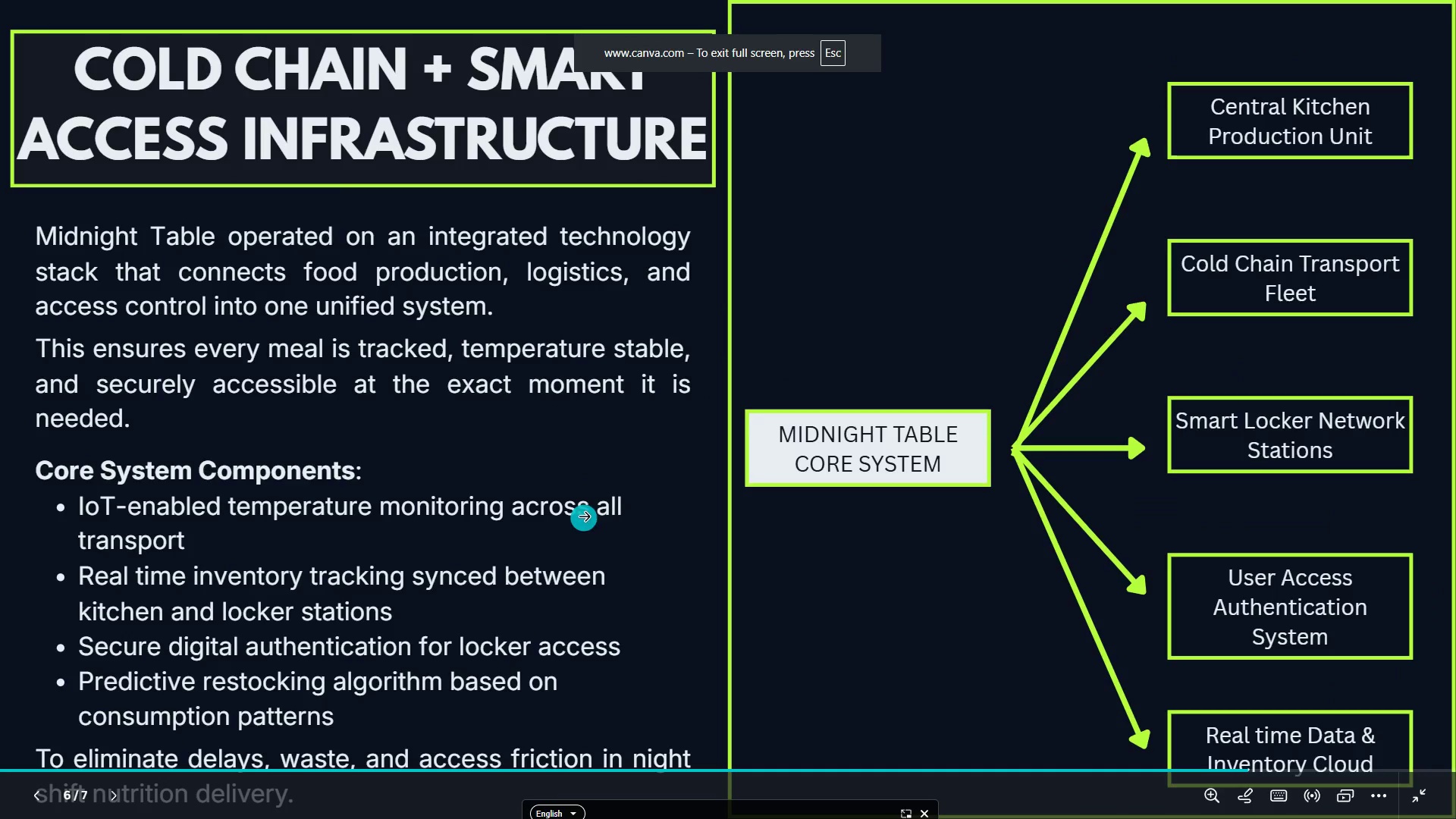 
key(Escape)
 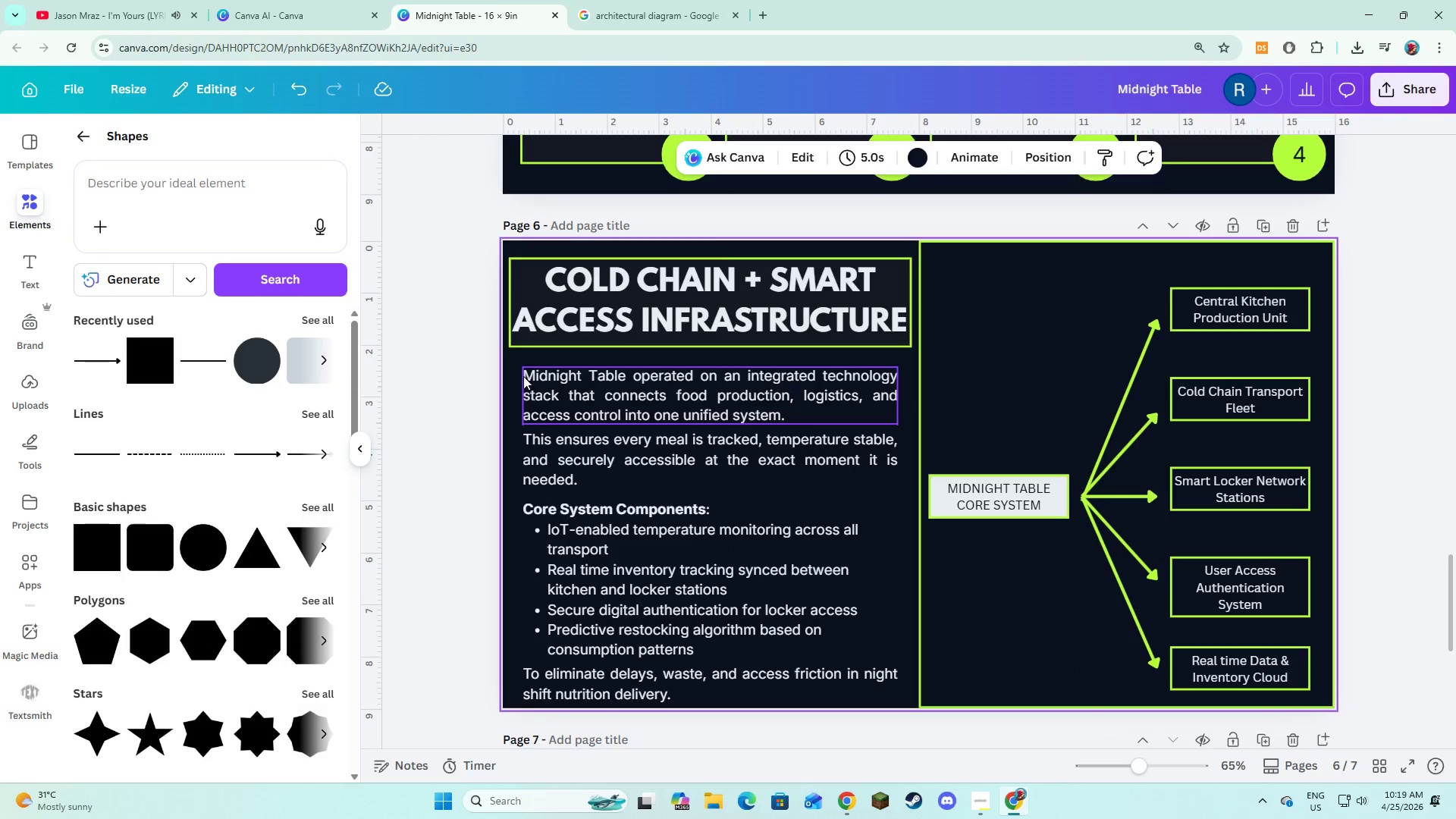 
left_click_drag(start_coordinate=[516, 370], to_coordinate=[688, 701])
 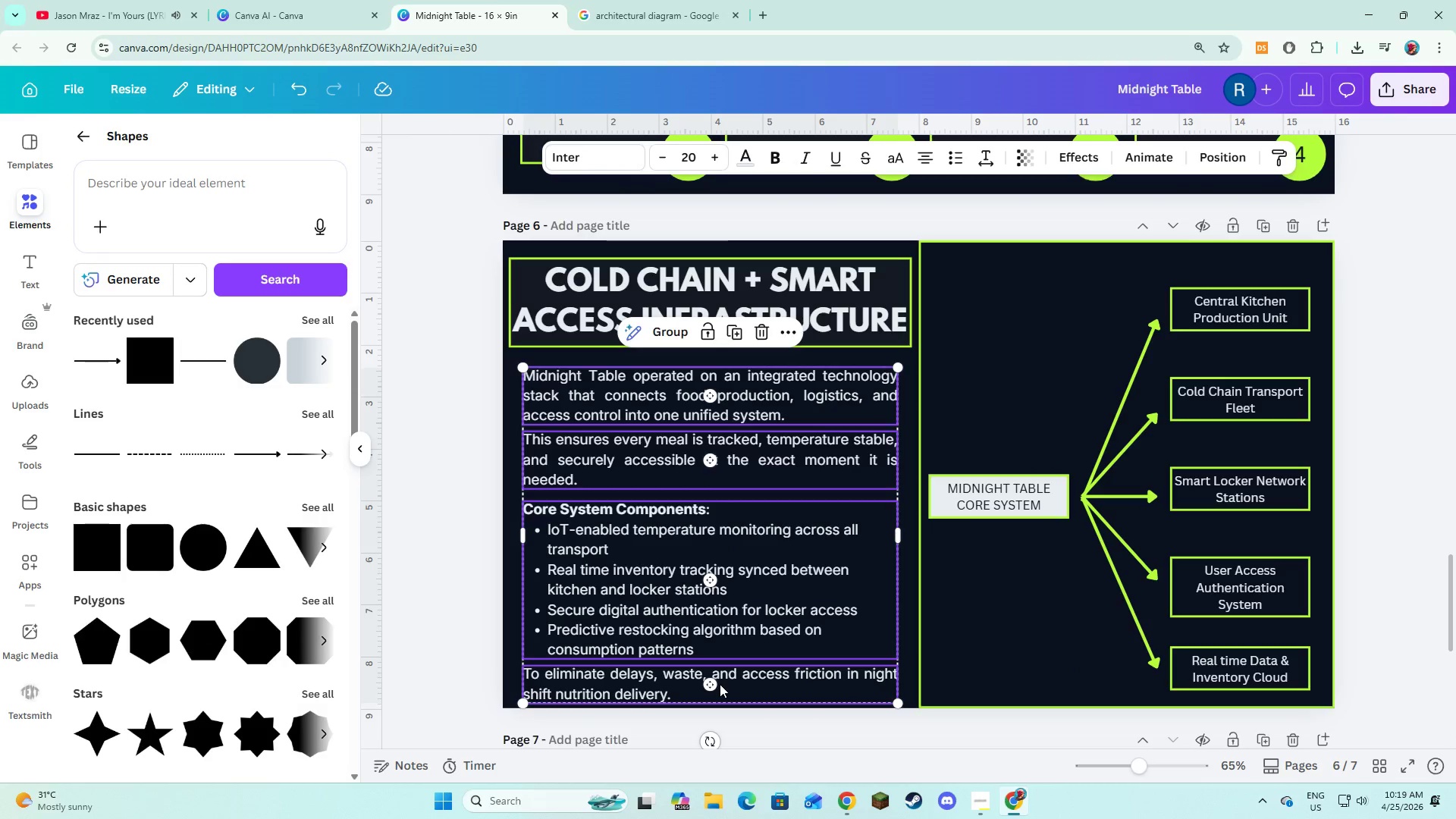 
left_click_drag(start_coordinate=[720, 684], to_coordinate=[722, 672])
 